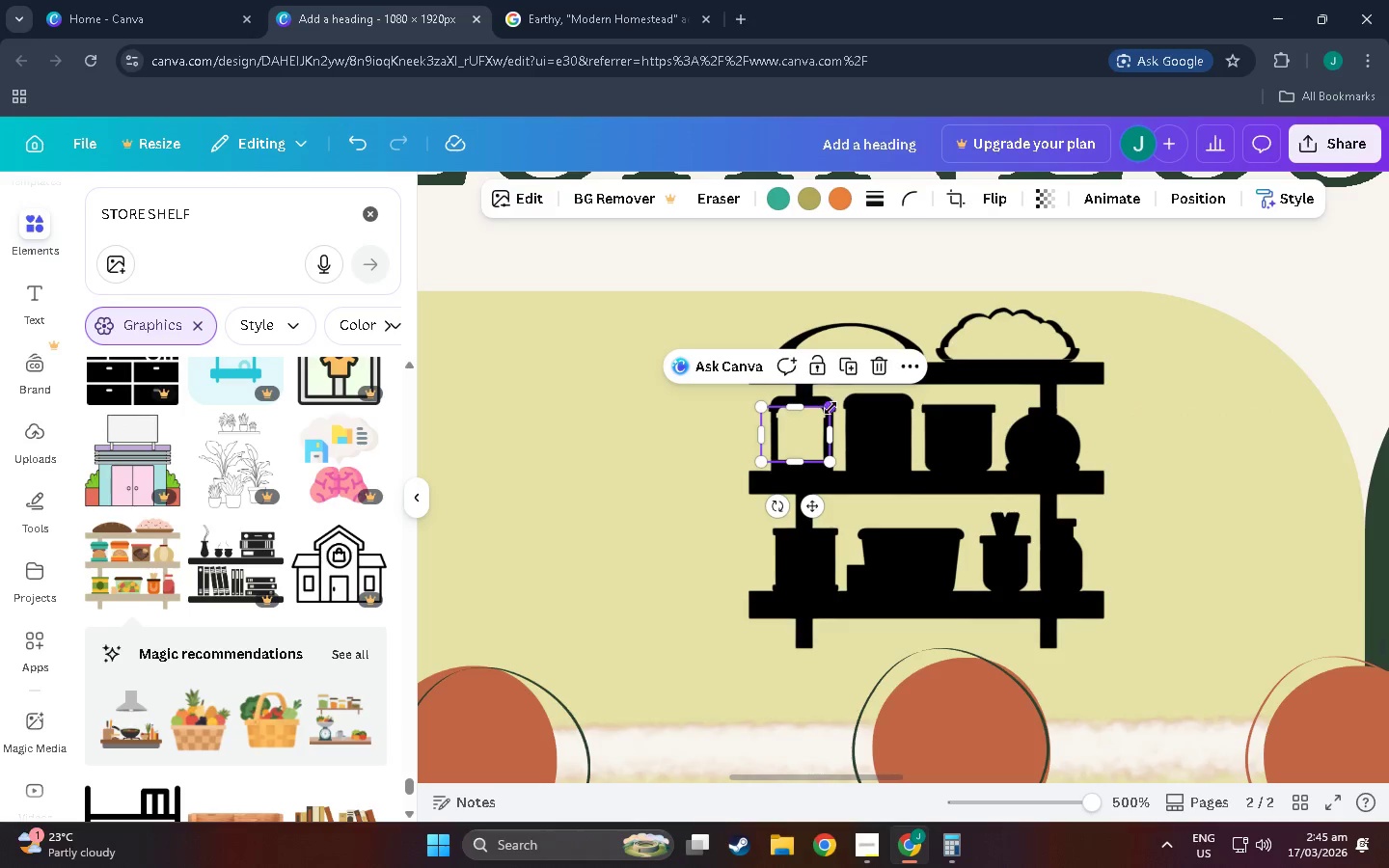 
left_click_drag(start_coordinate=[831, 409], to_coordinate=[834, 397])
 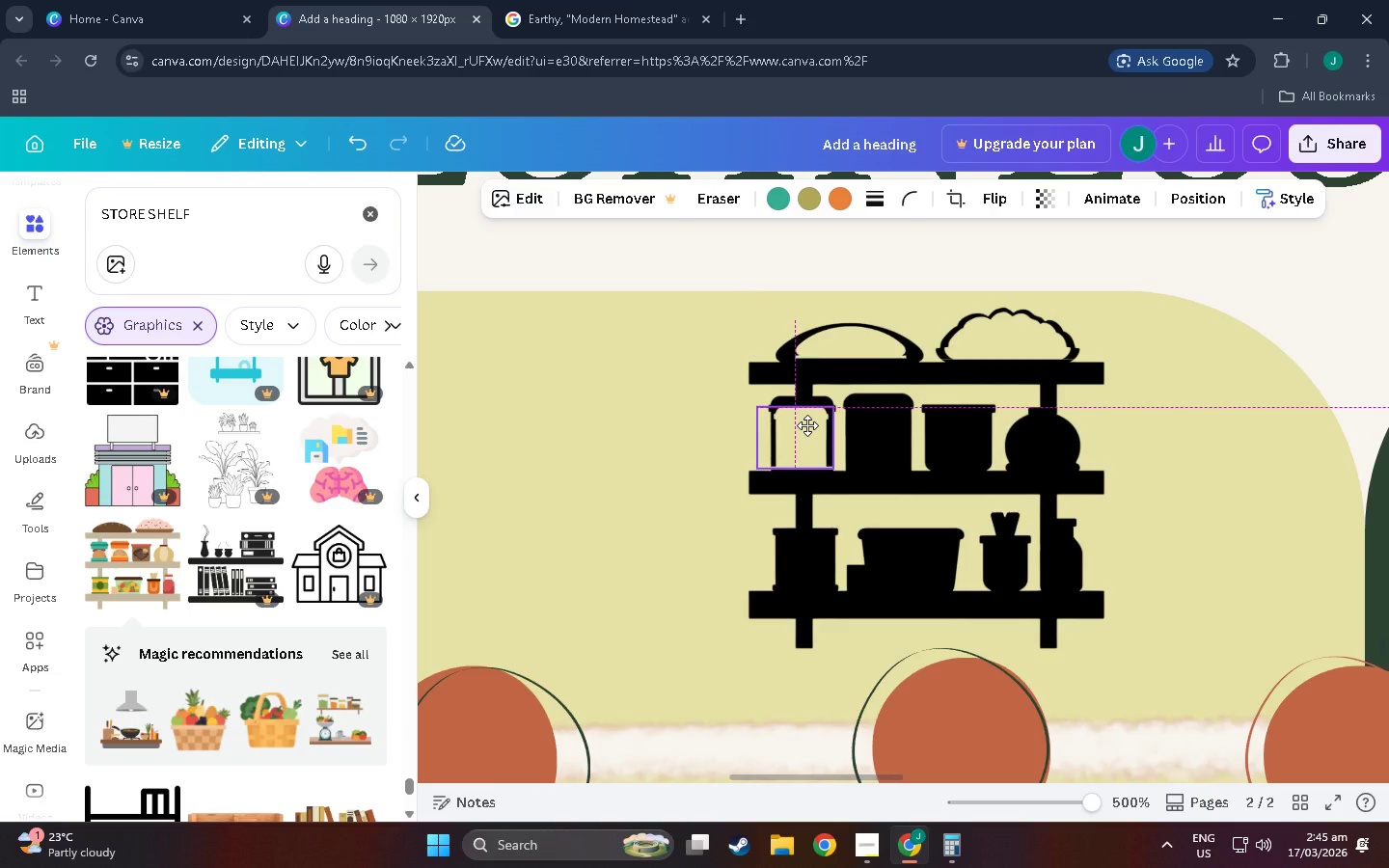 
wait(5.95)
 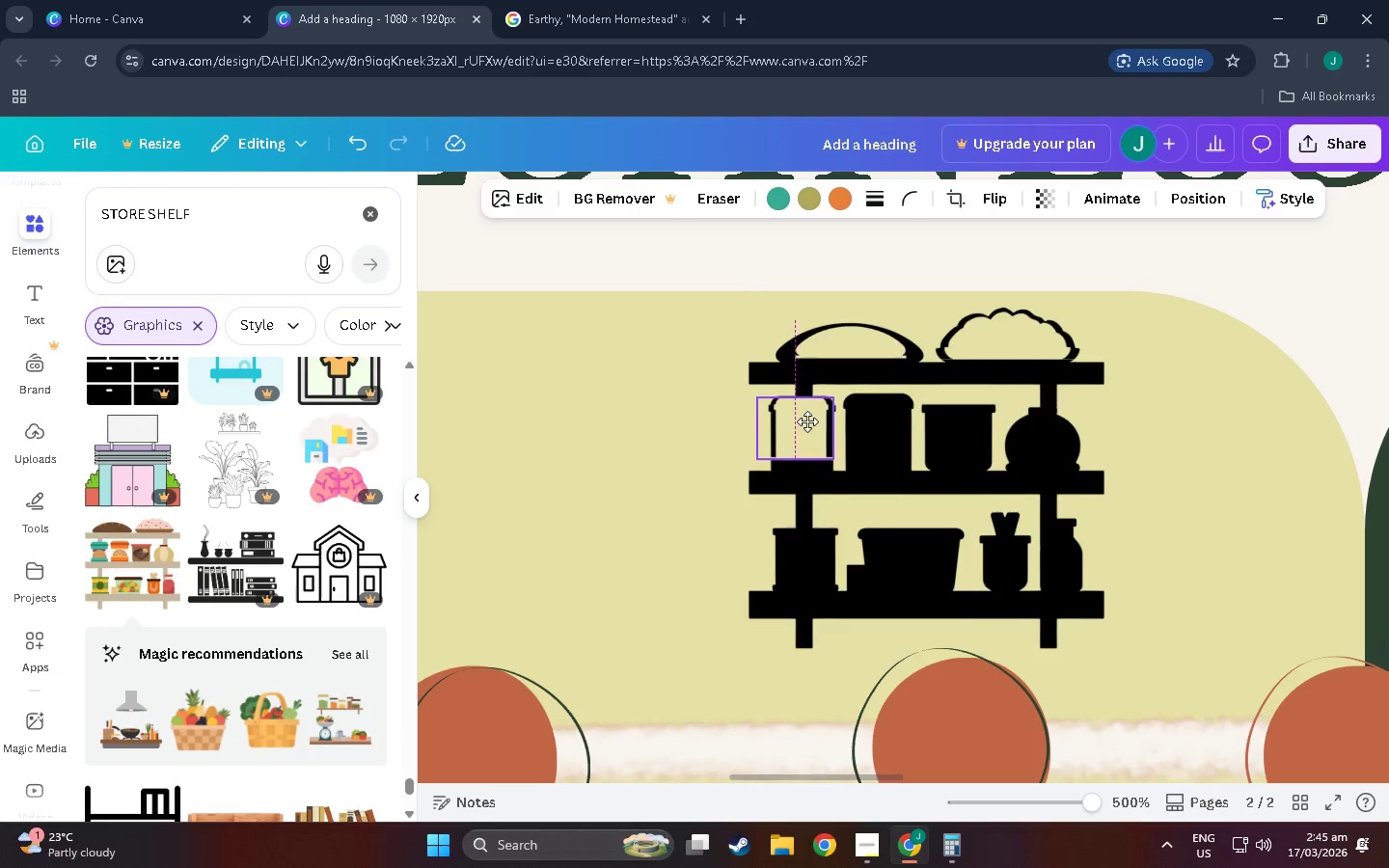 
hold_key(key=ControlLeft, duration=1.5)
left_click_drag(start_coordinate=[830, 459], to_coordinate=[824, 473])
 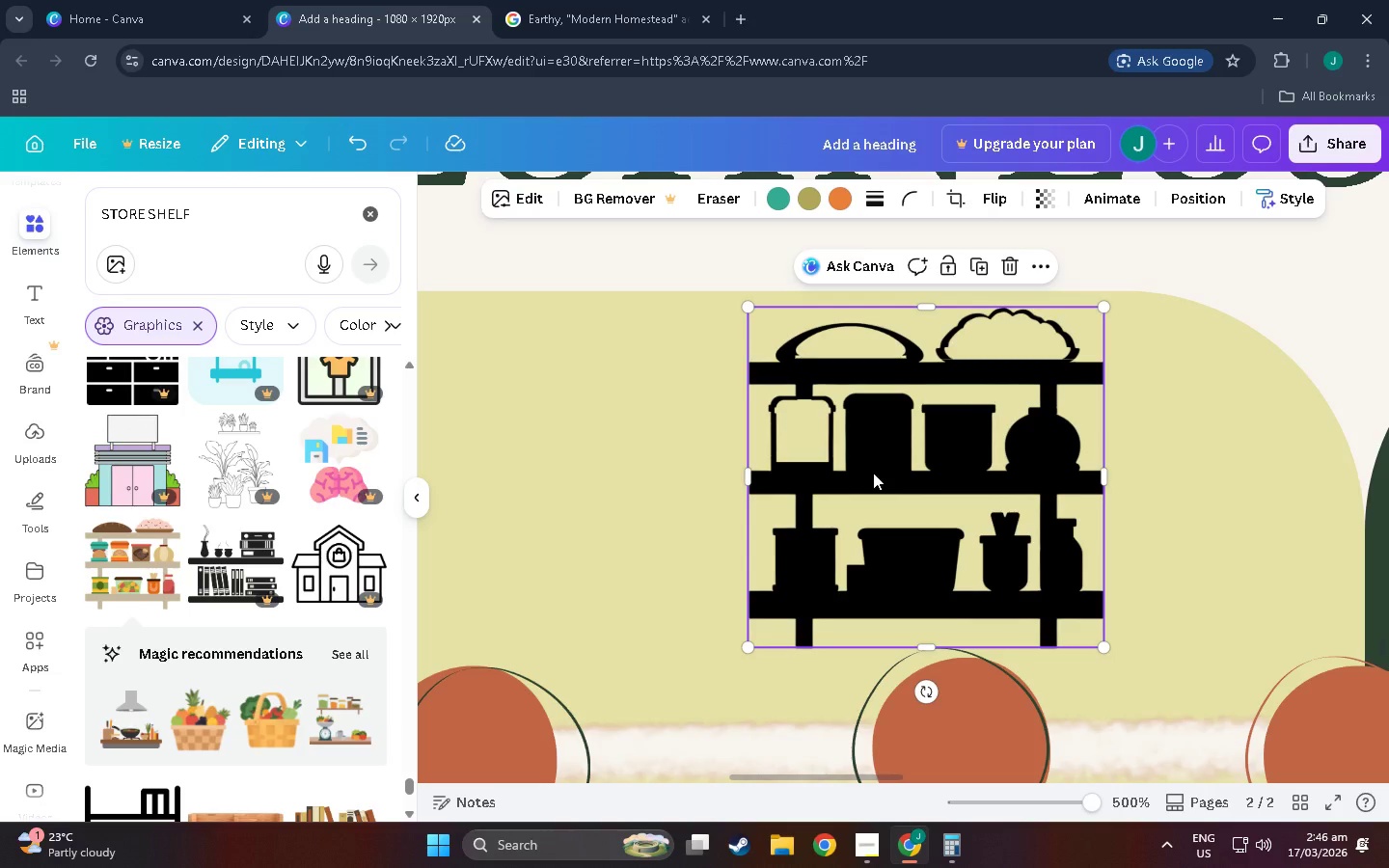 
hold_key(key=ControlLeft, duration=1.5)
 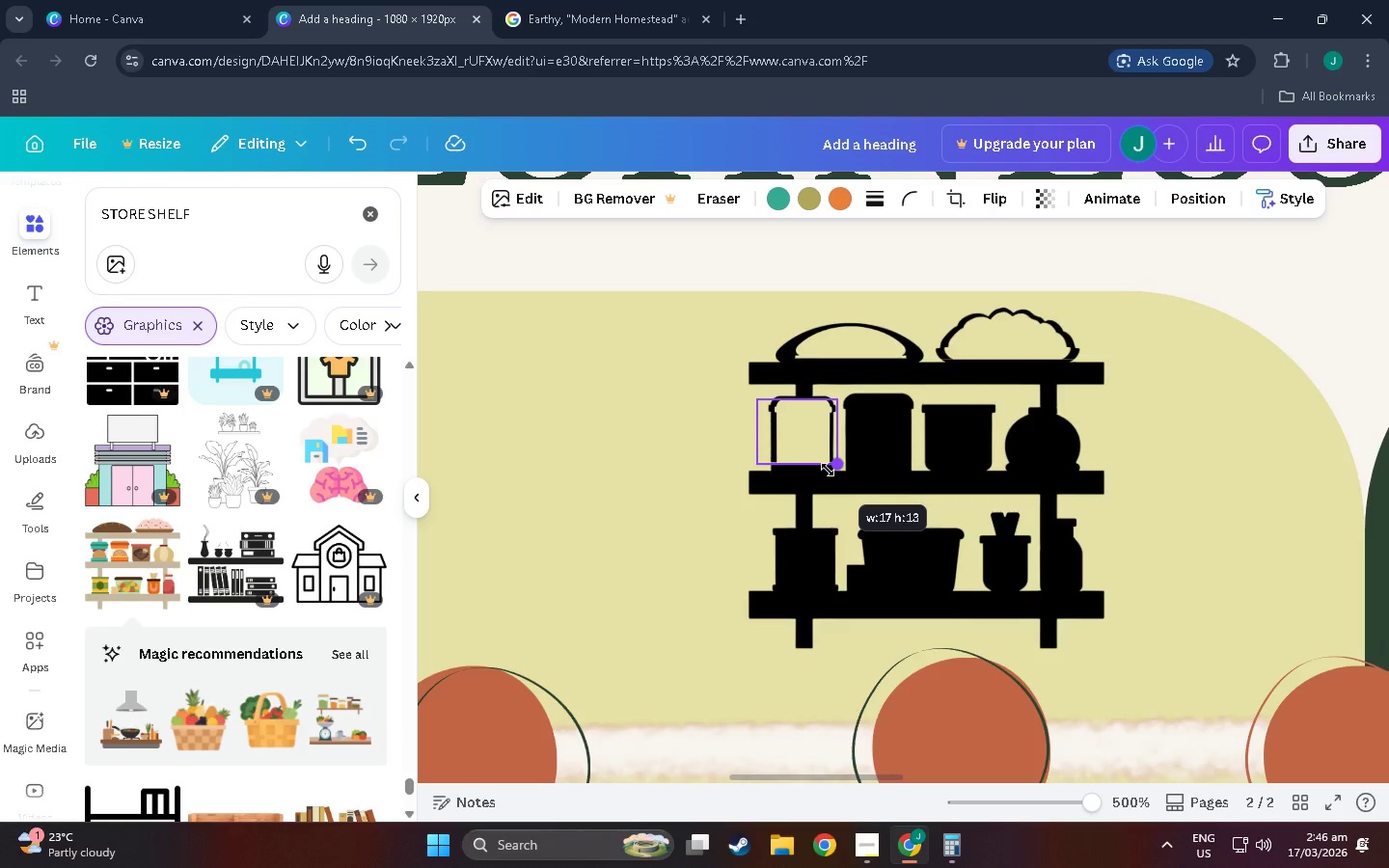 
hold_key(key=ControlLeft, duration=1.5)
 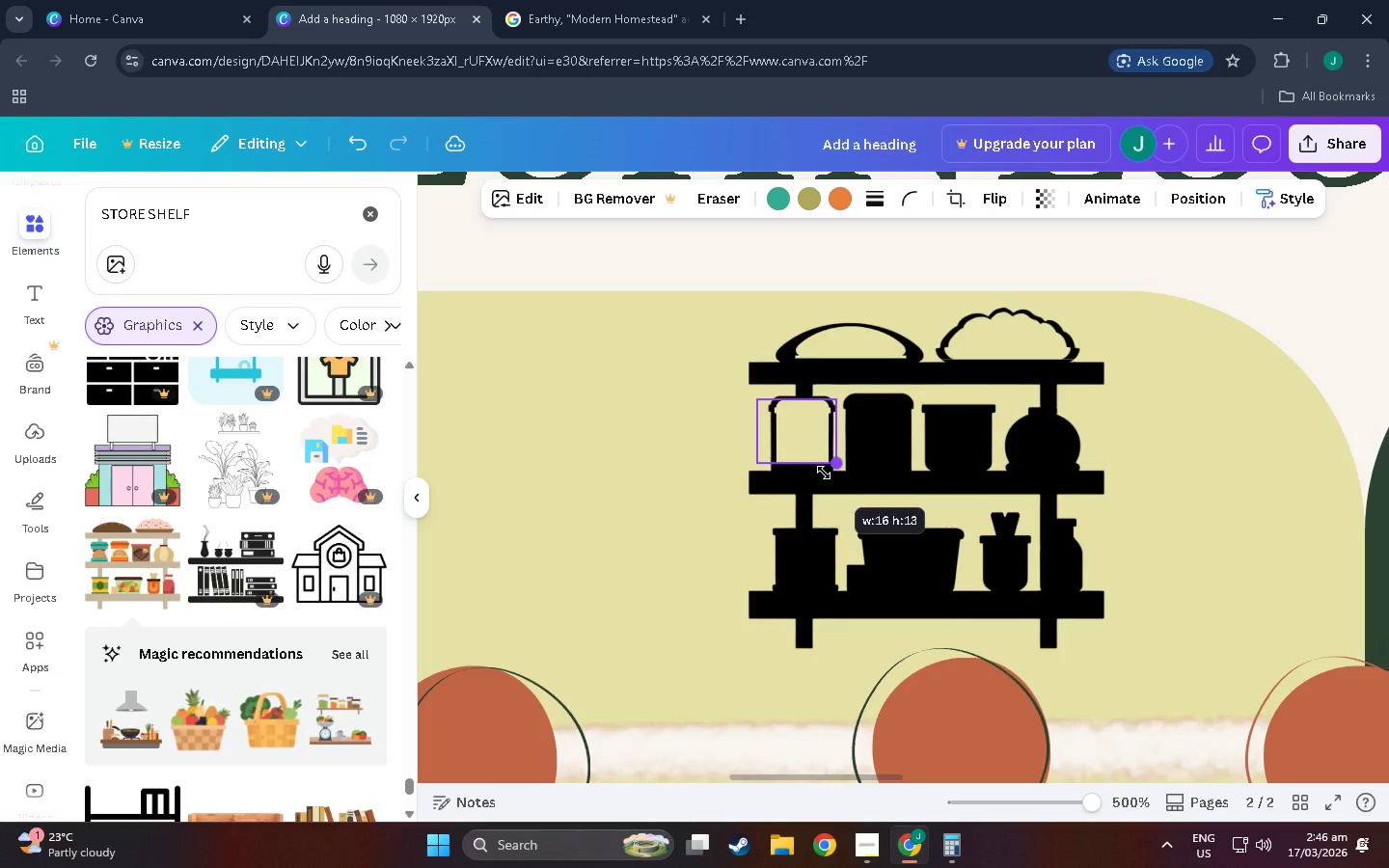 
hold_key(key=ControlLeft, duration=0.77)
 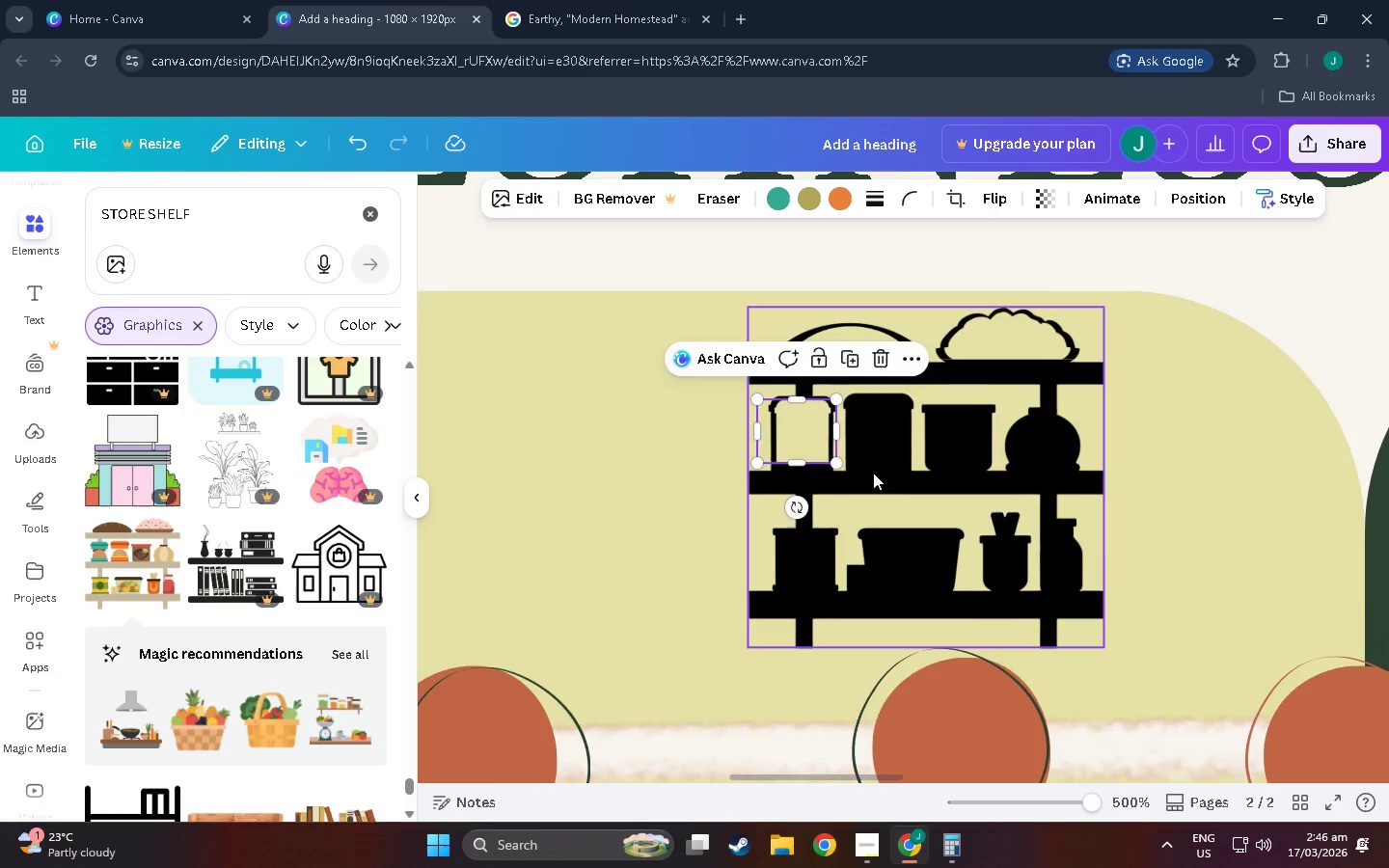 
left_click([873, 473])
 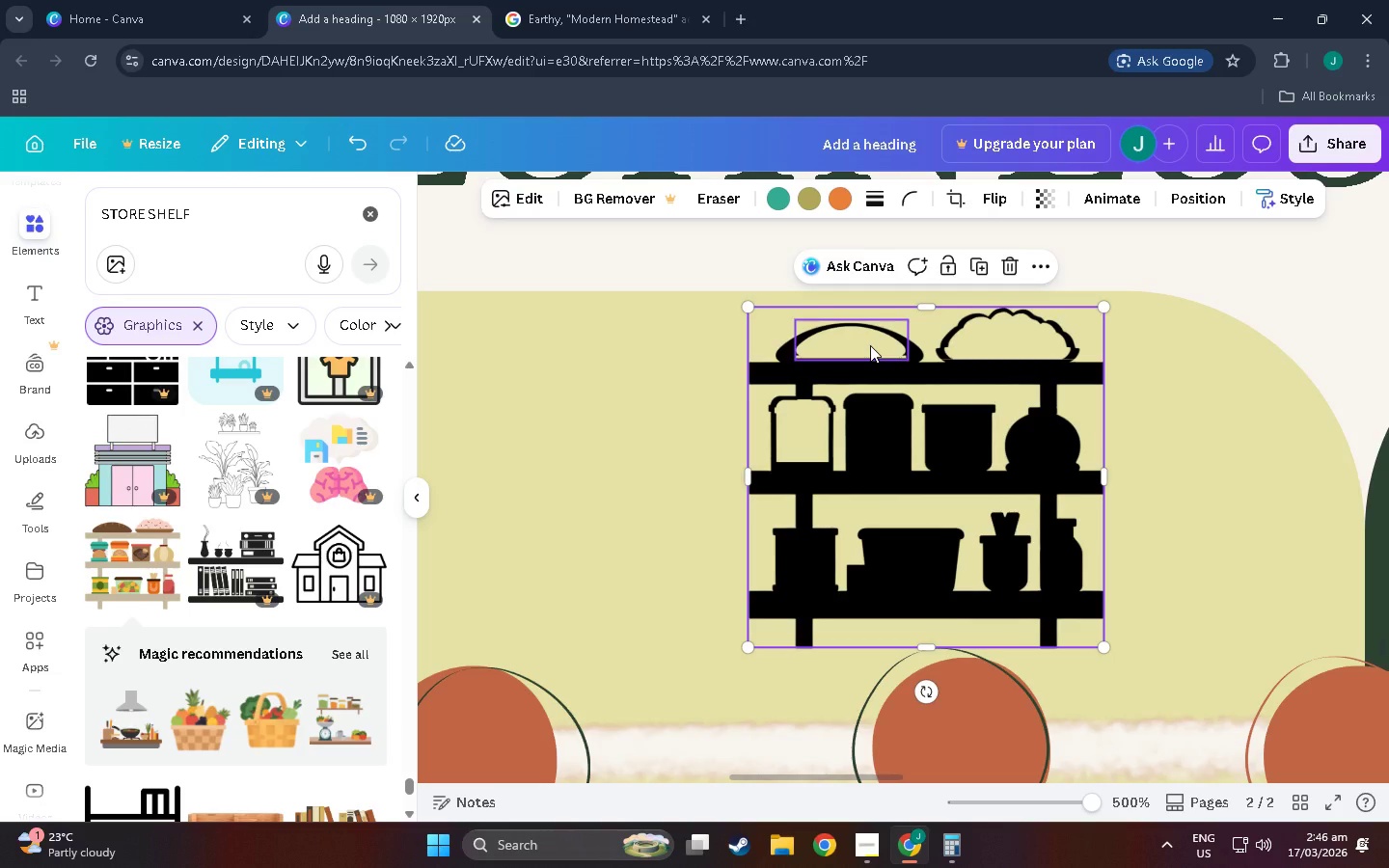 
left_click_drag(start_coordinate=[870, 345], to_coordinate=[870, 353])
 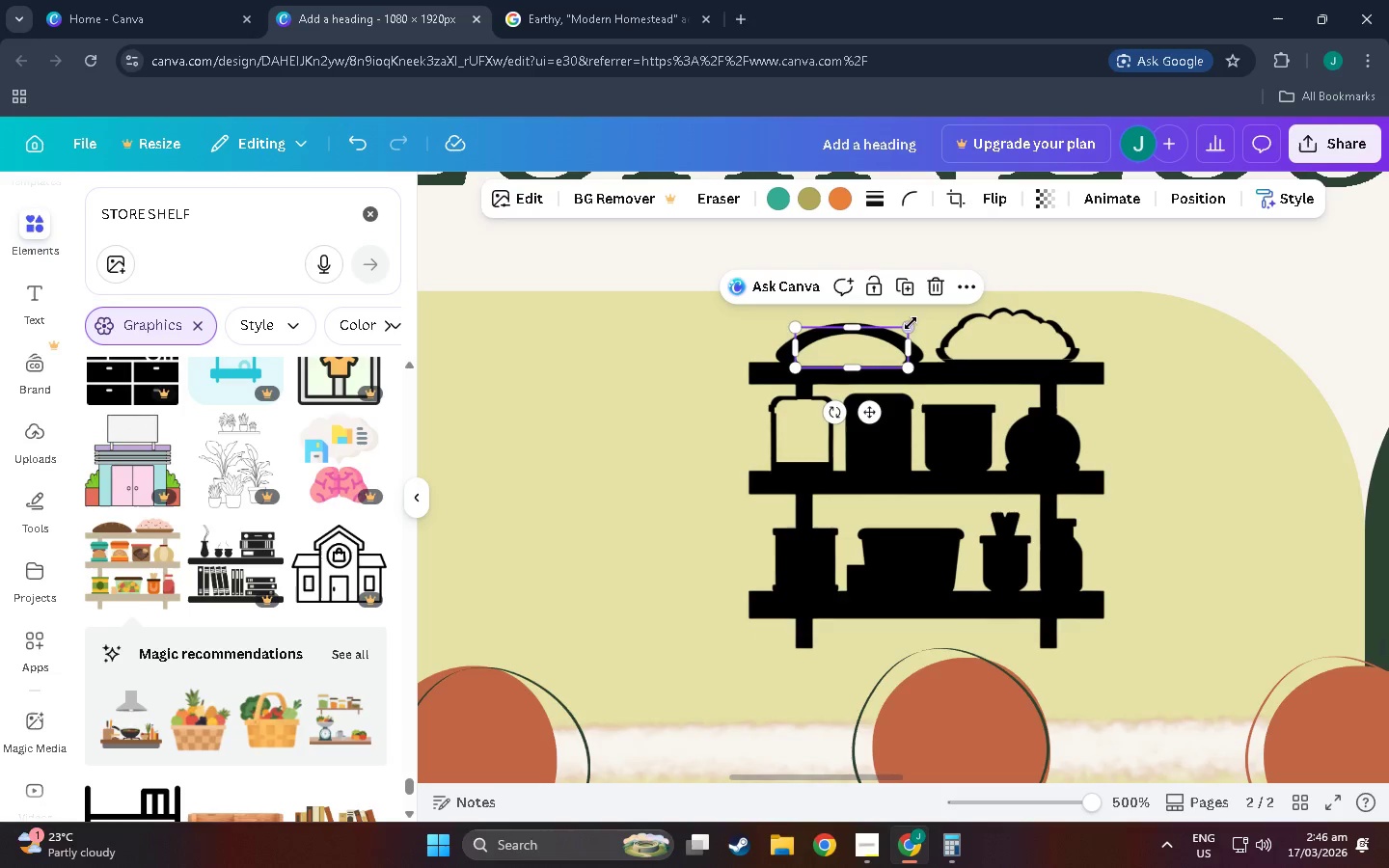 
left_click([911, 323])
 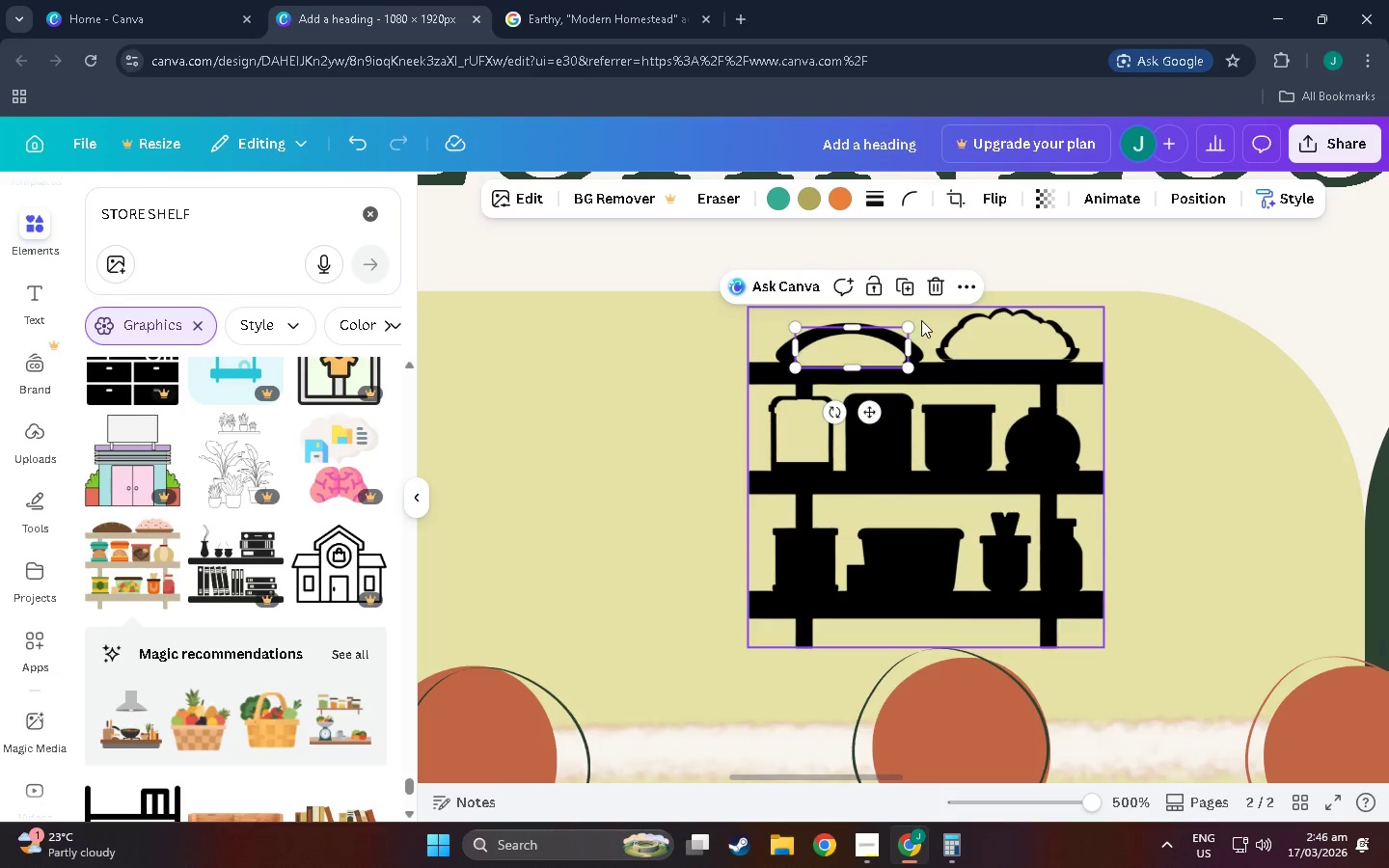 
left_click([927, 317])
 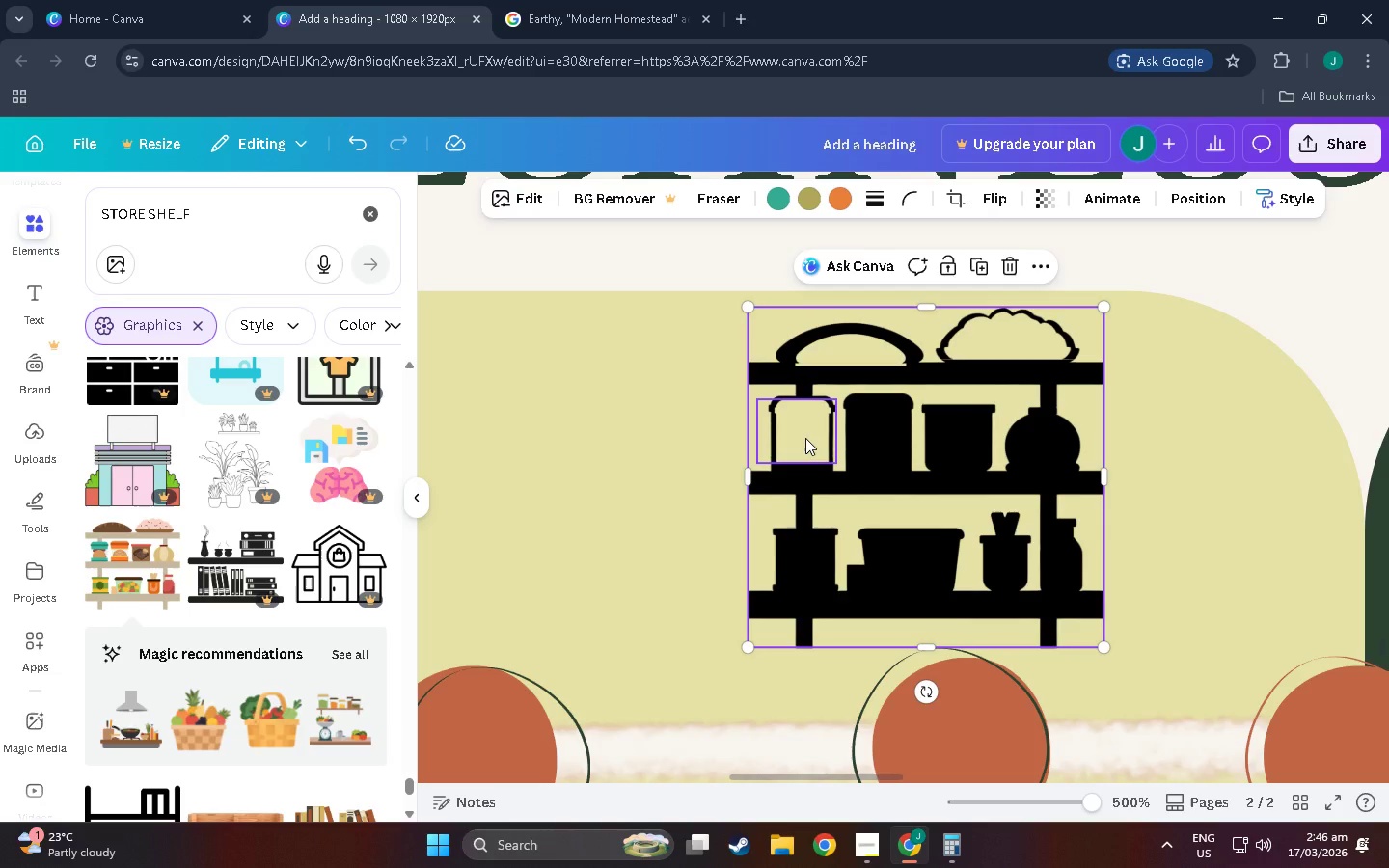 
key(Control+C)
 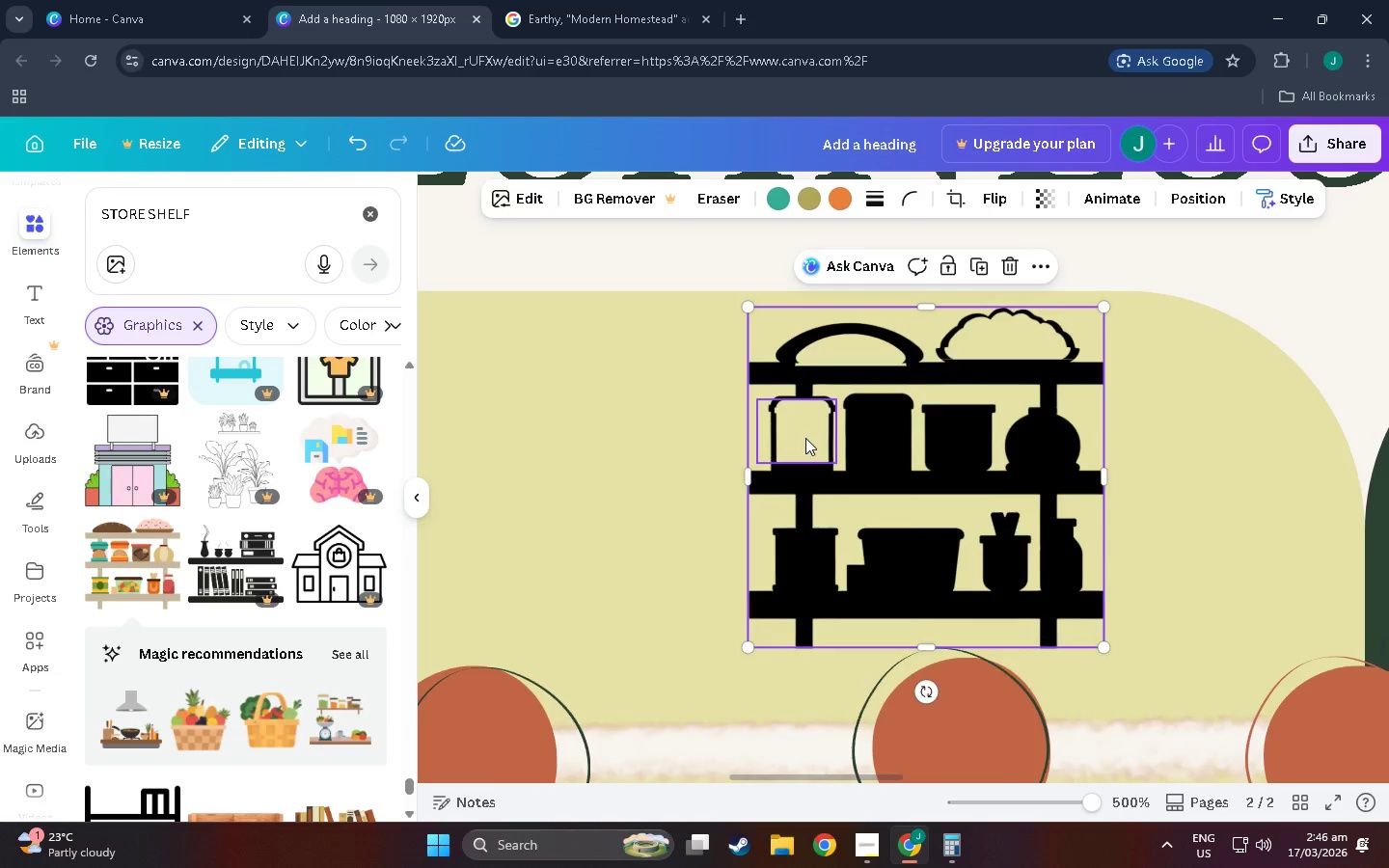 
key(Control+V)
 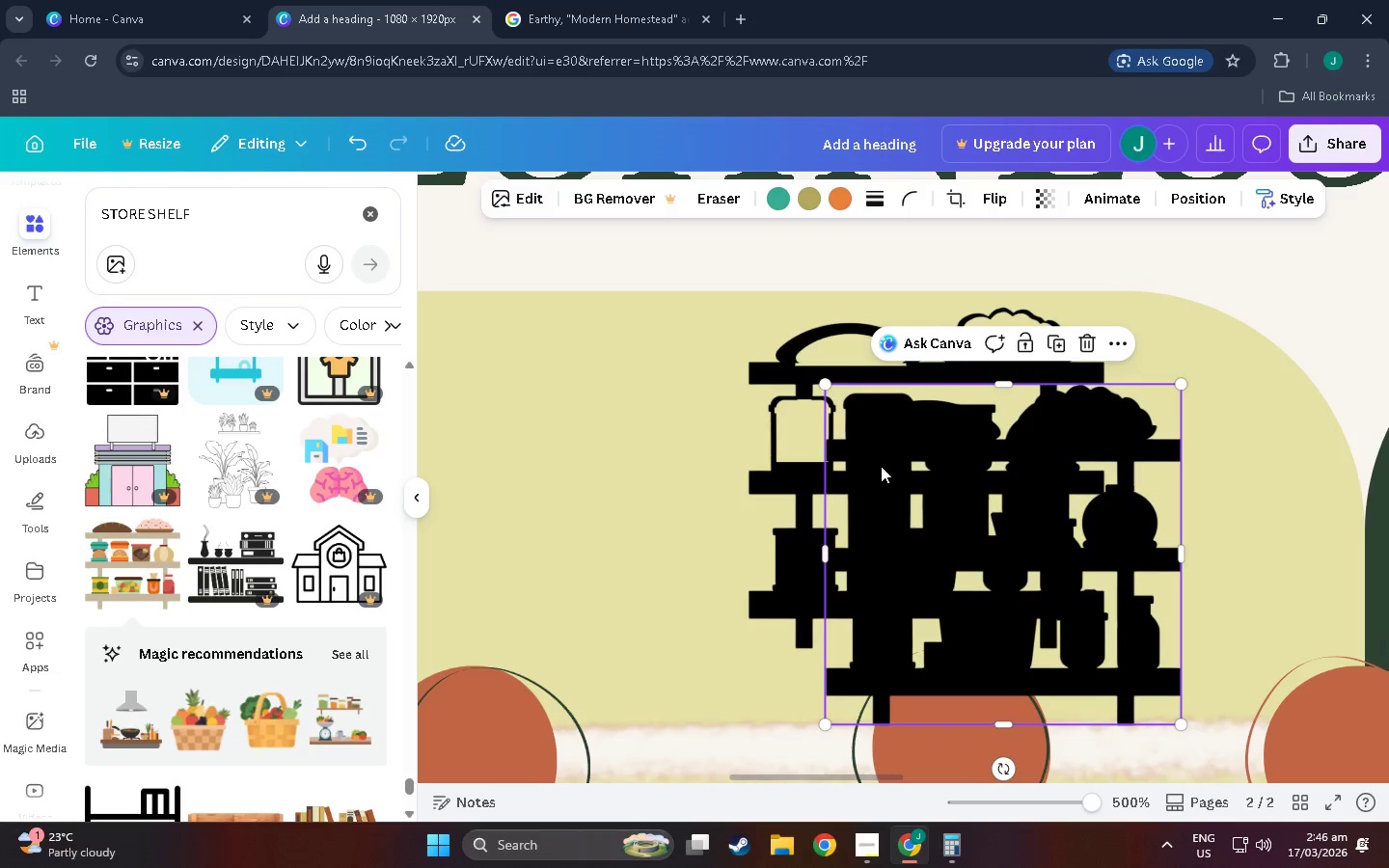 
key(Control+Z)
 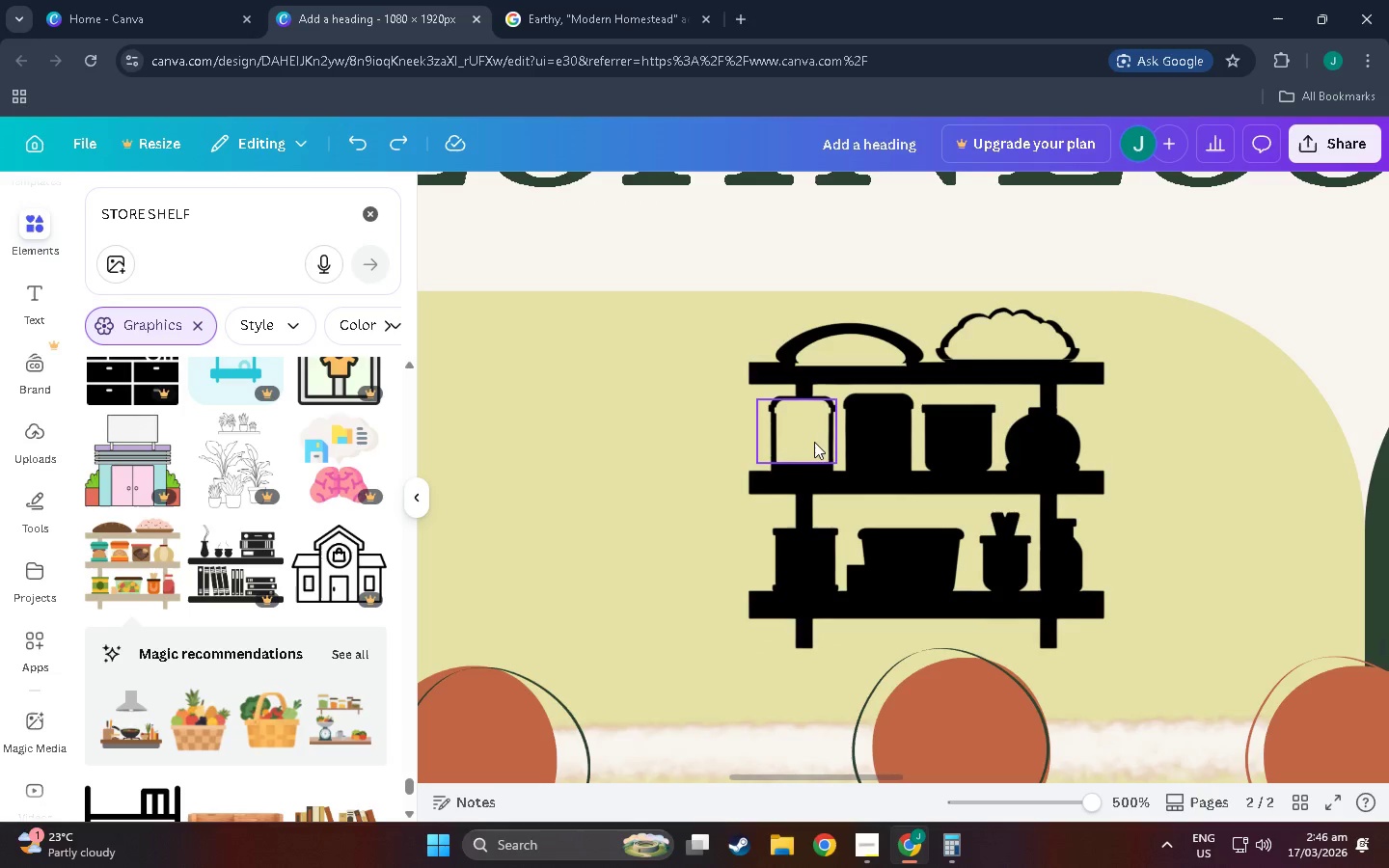 
left_click([811, 441])
 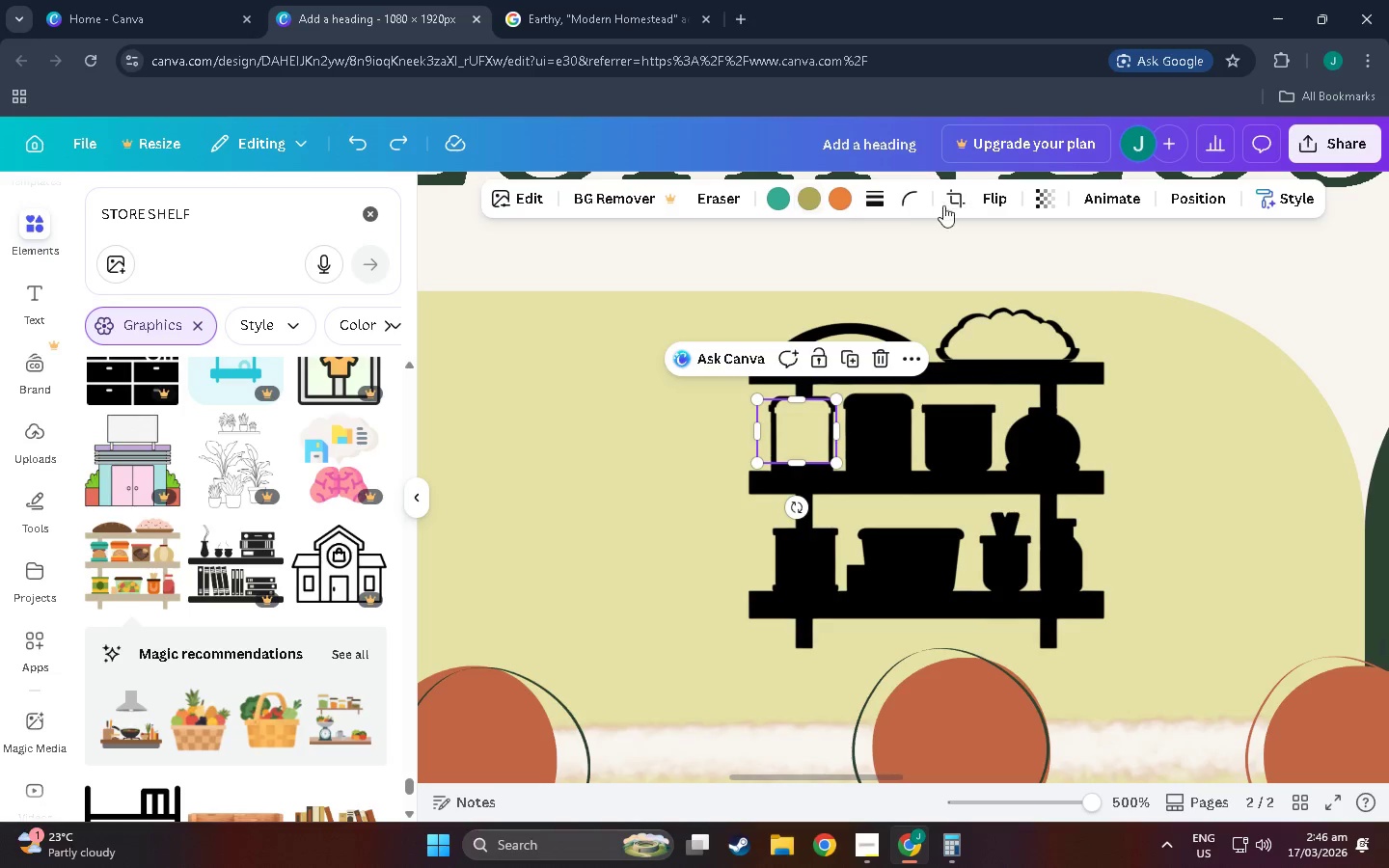 
left_click([955, 198])
 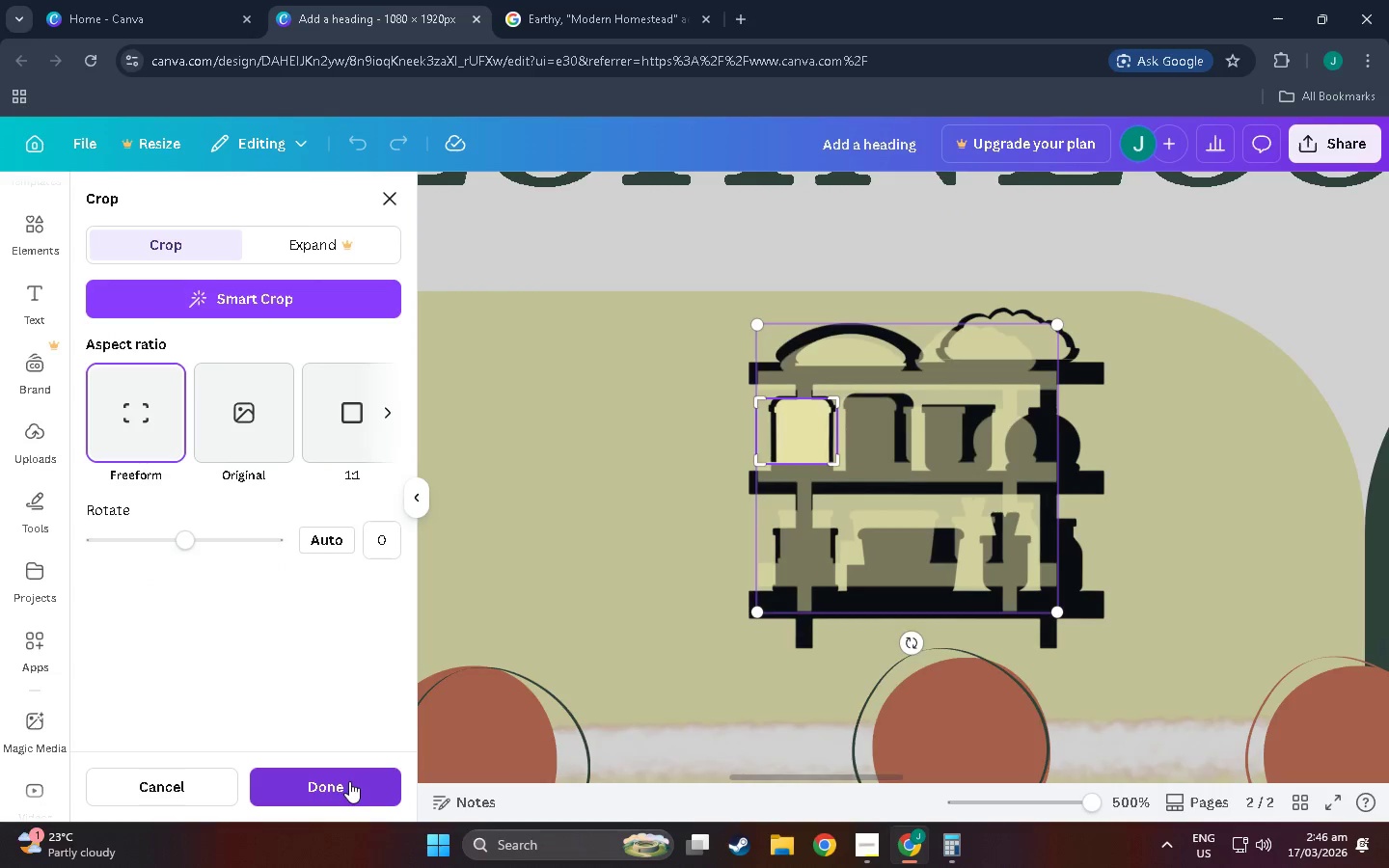 
left_click([820, 427])
 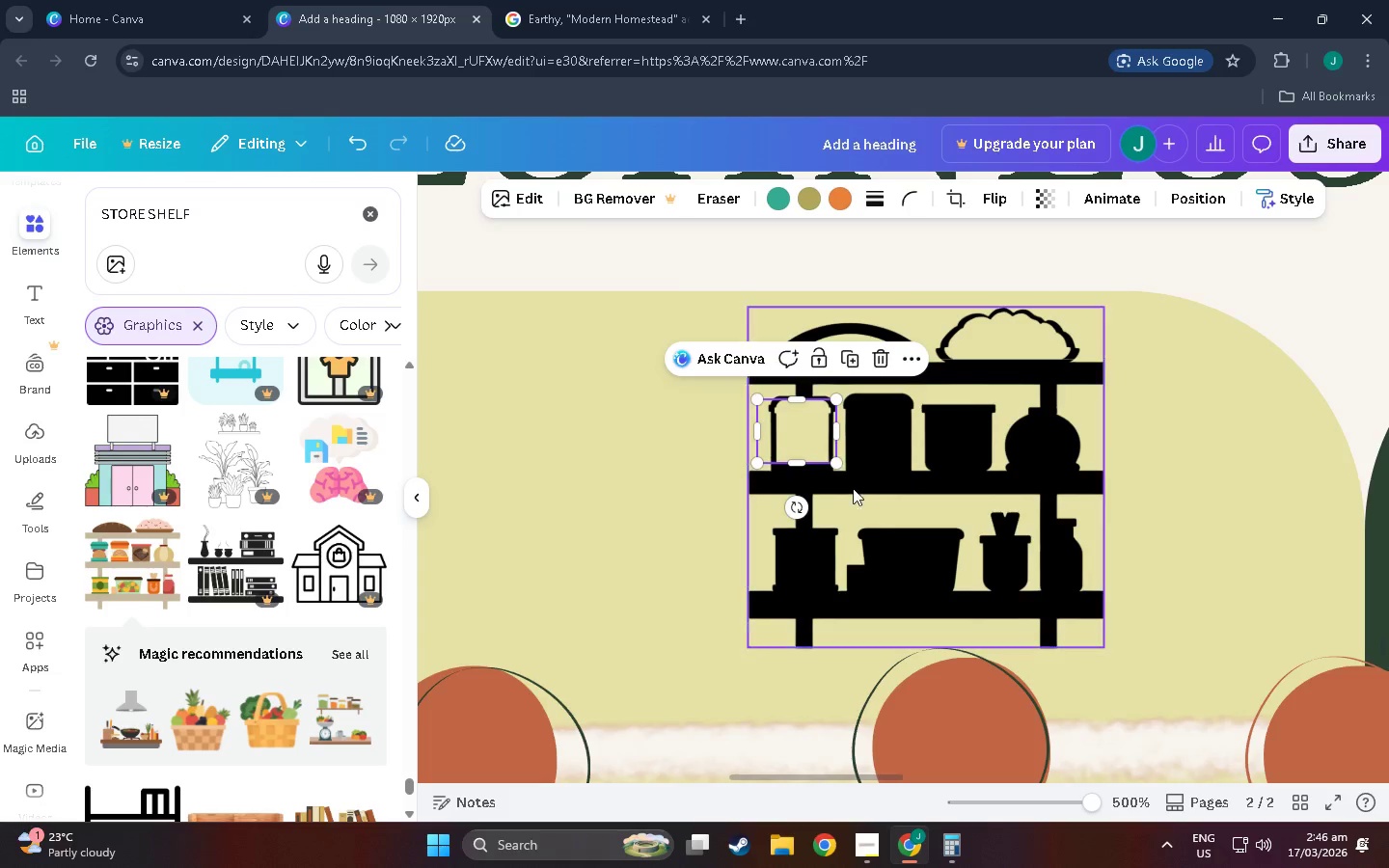 
left_click([885, 507])
 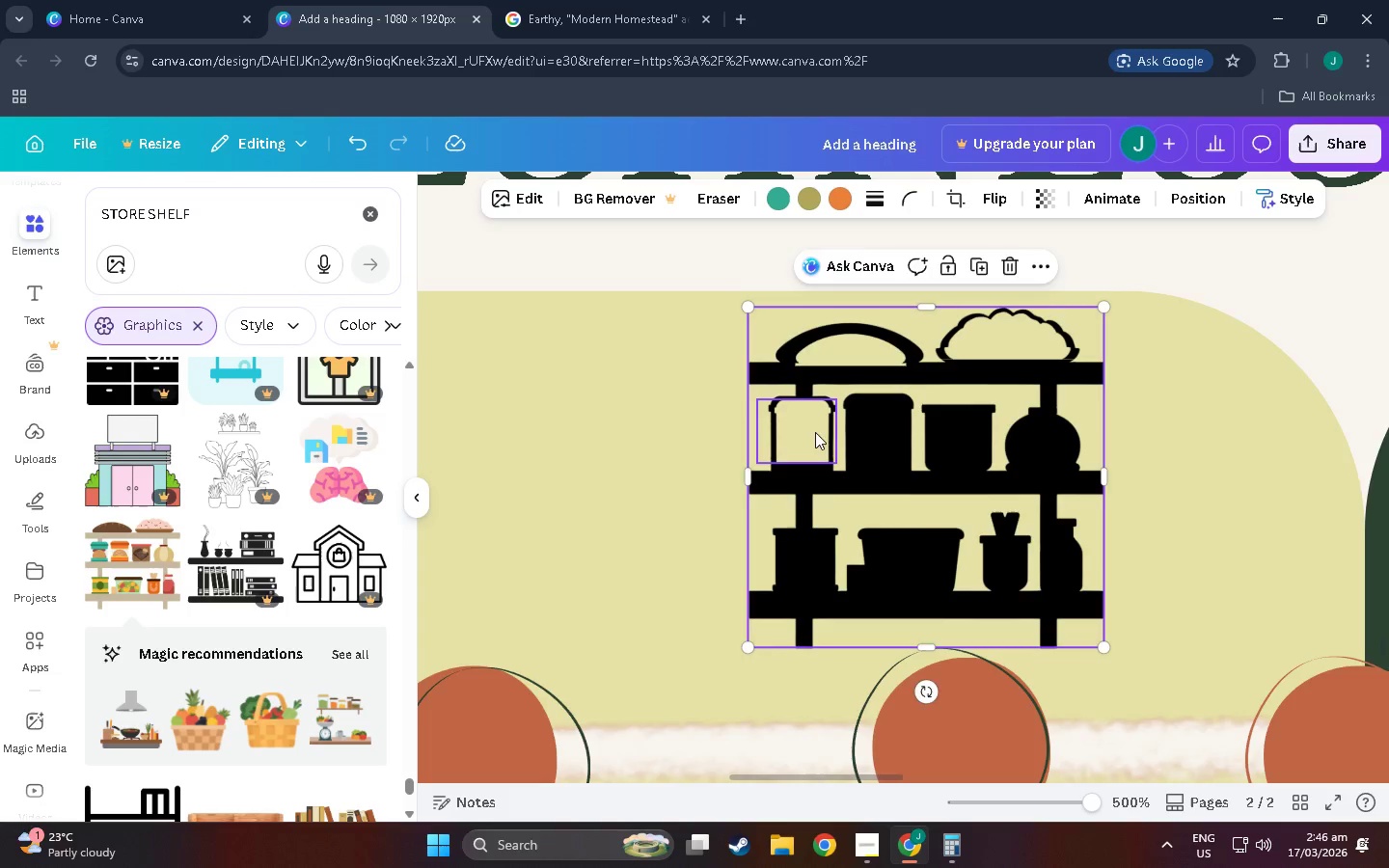 
left_click([813, 430])
 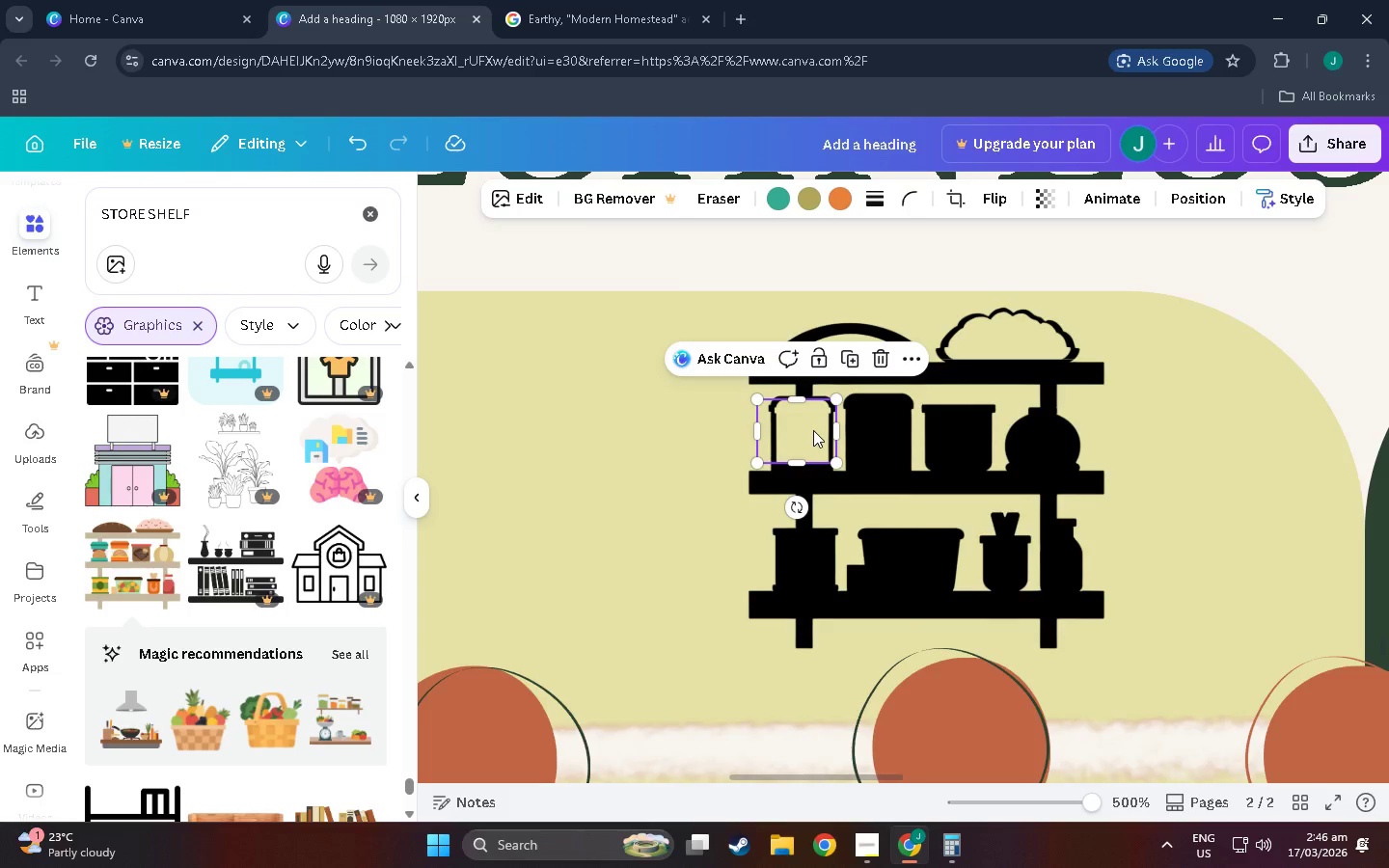 
key(Control+C)
 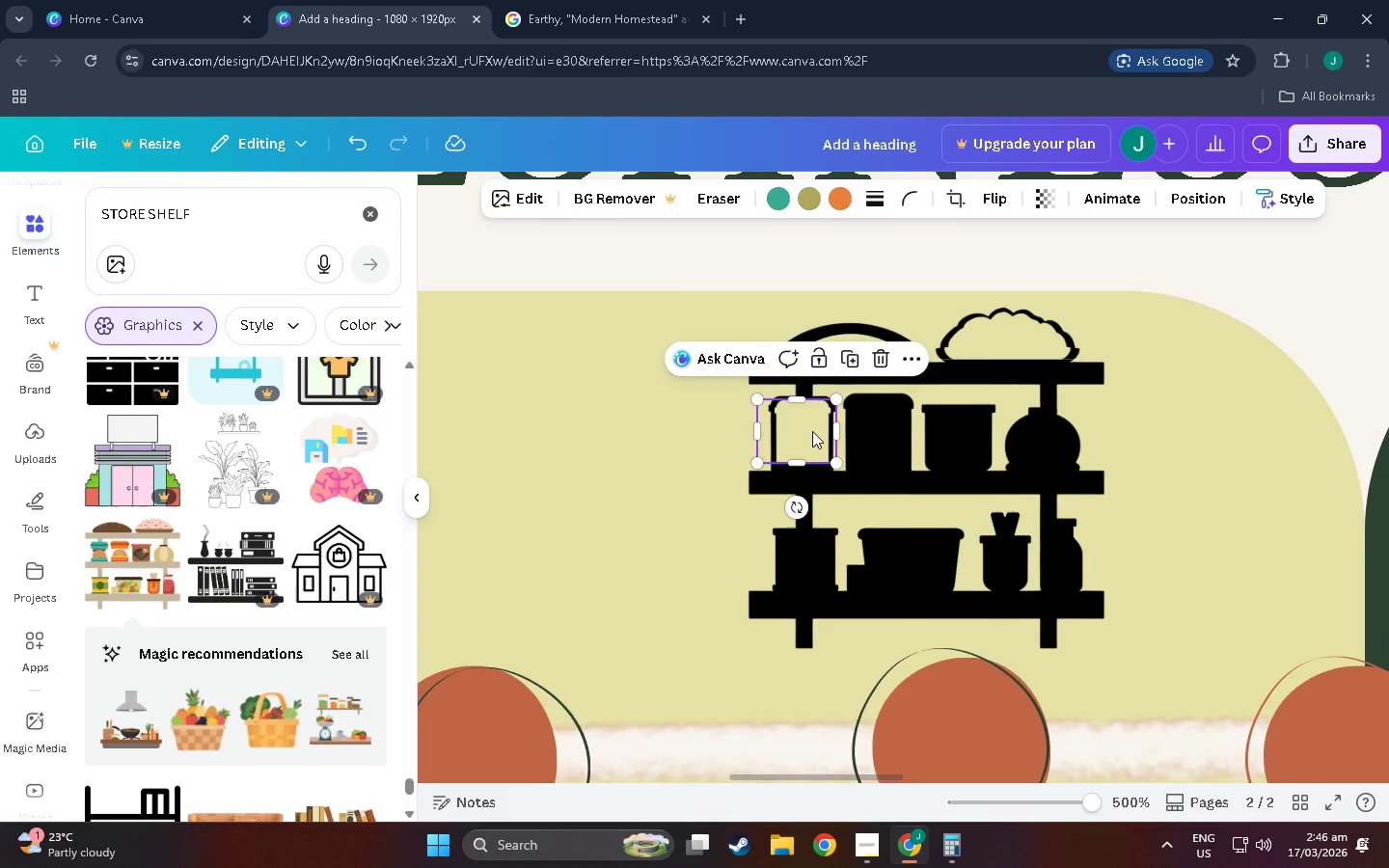 
key(Control+V)
 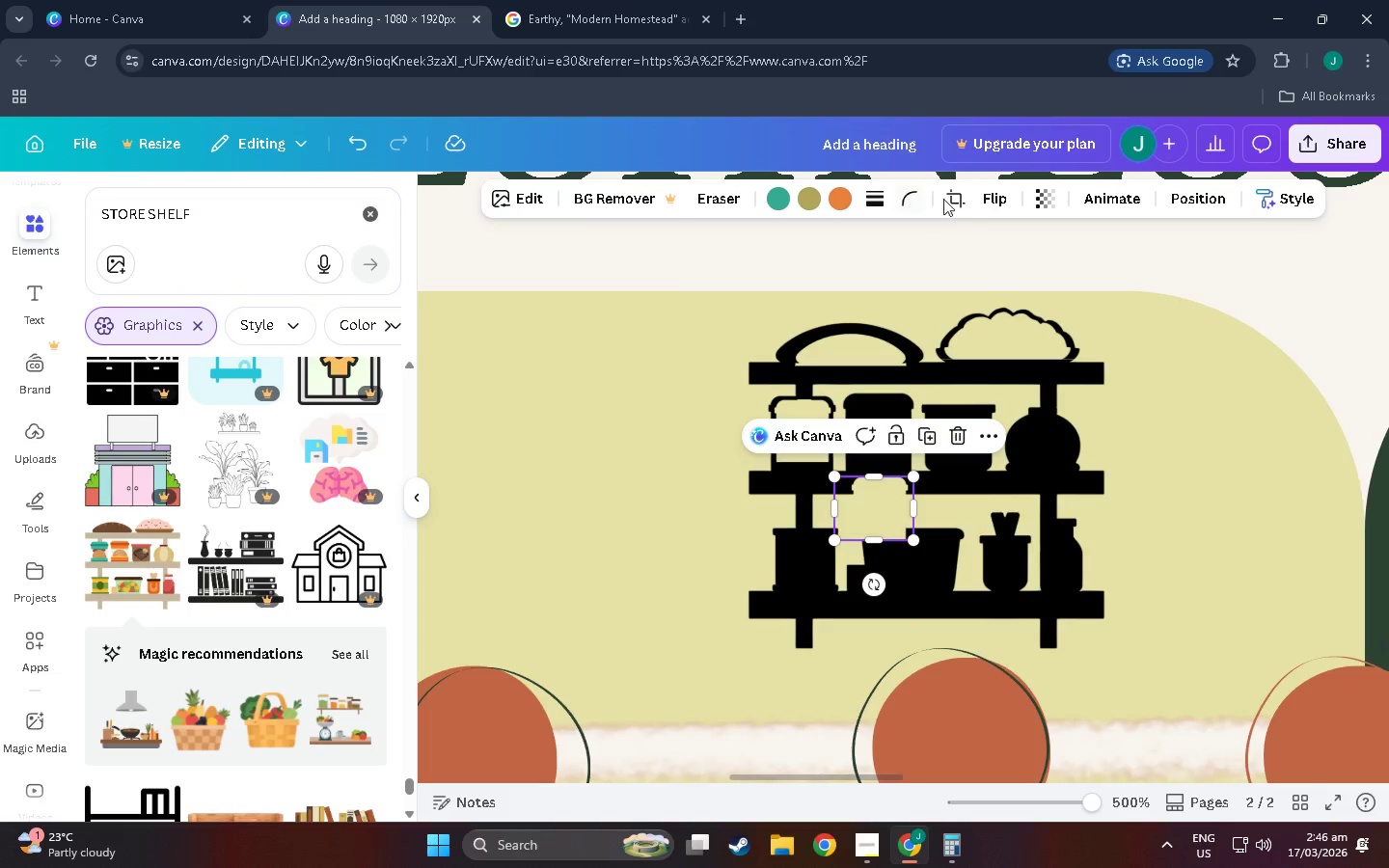 
left_click([967, 199])
 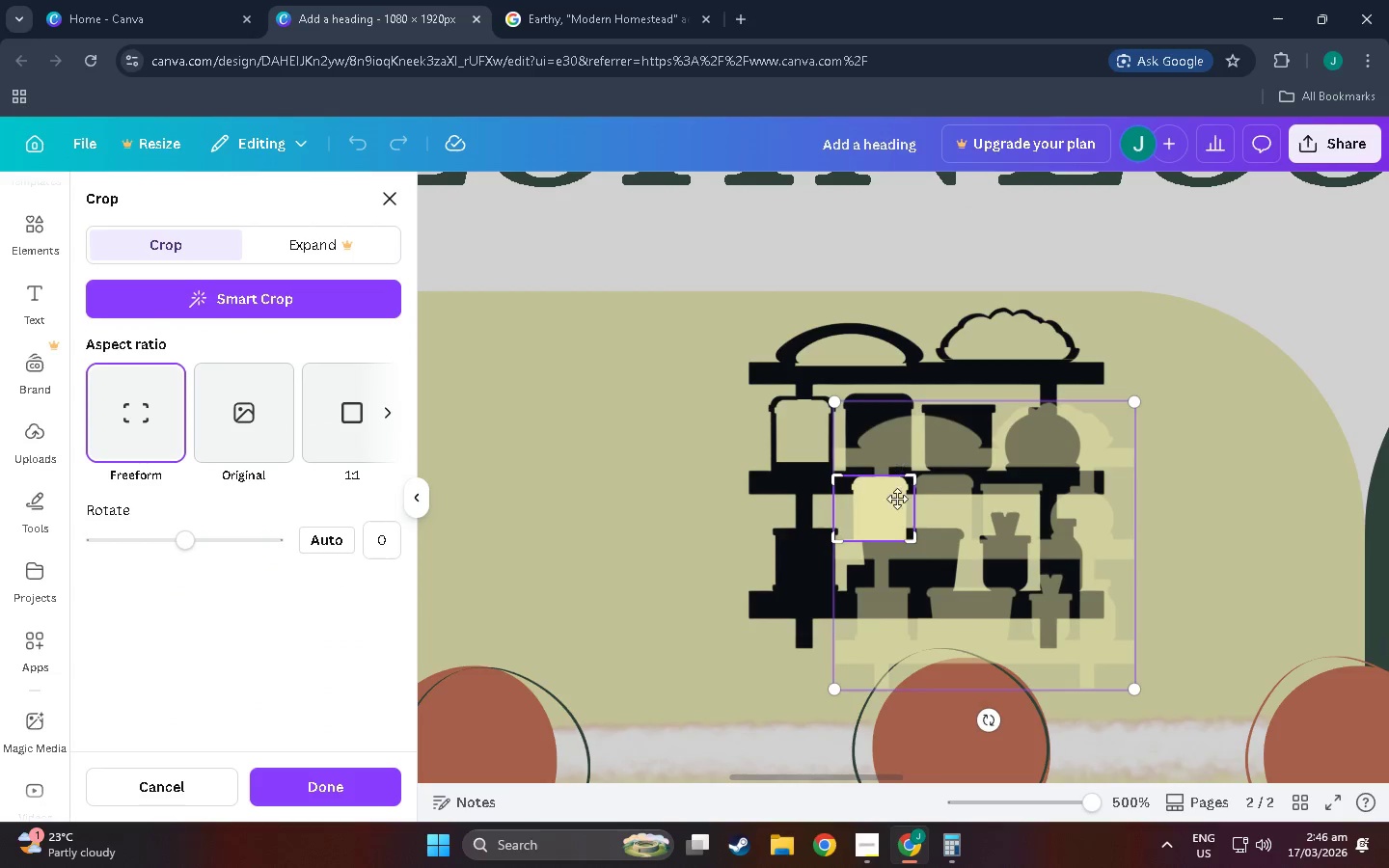 
left_click_drag(start_coordinate=[887, 515], to_coordinate=[847, 517])
 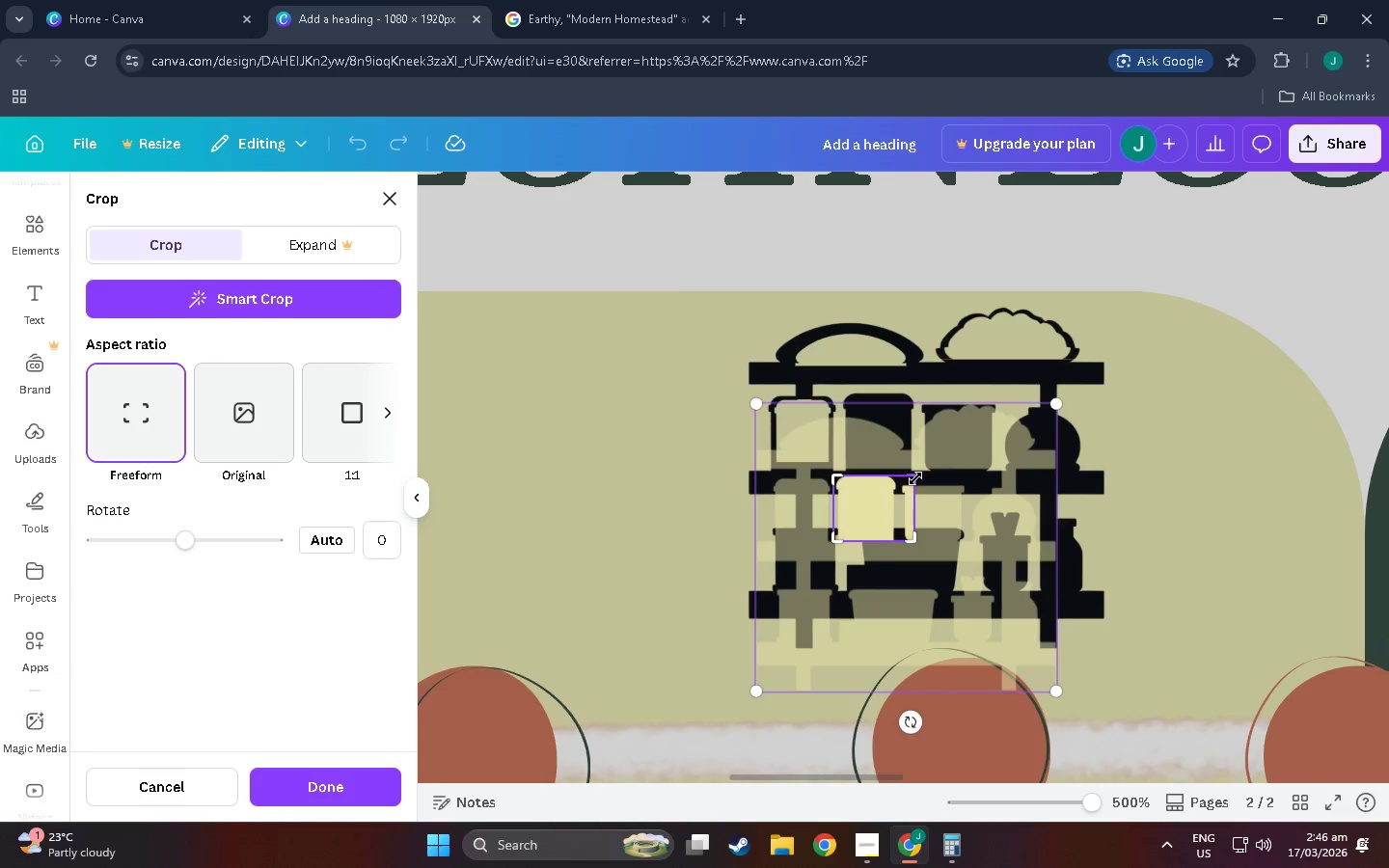 
left_click_drag(start_coordinate=[913, 478], to_coordinate=[898, 475])
 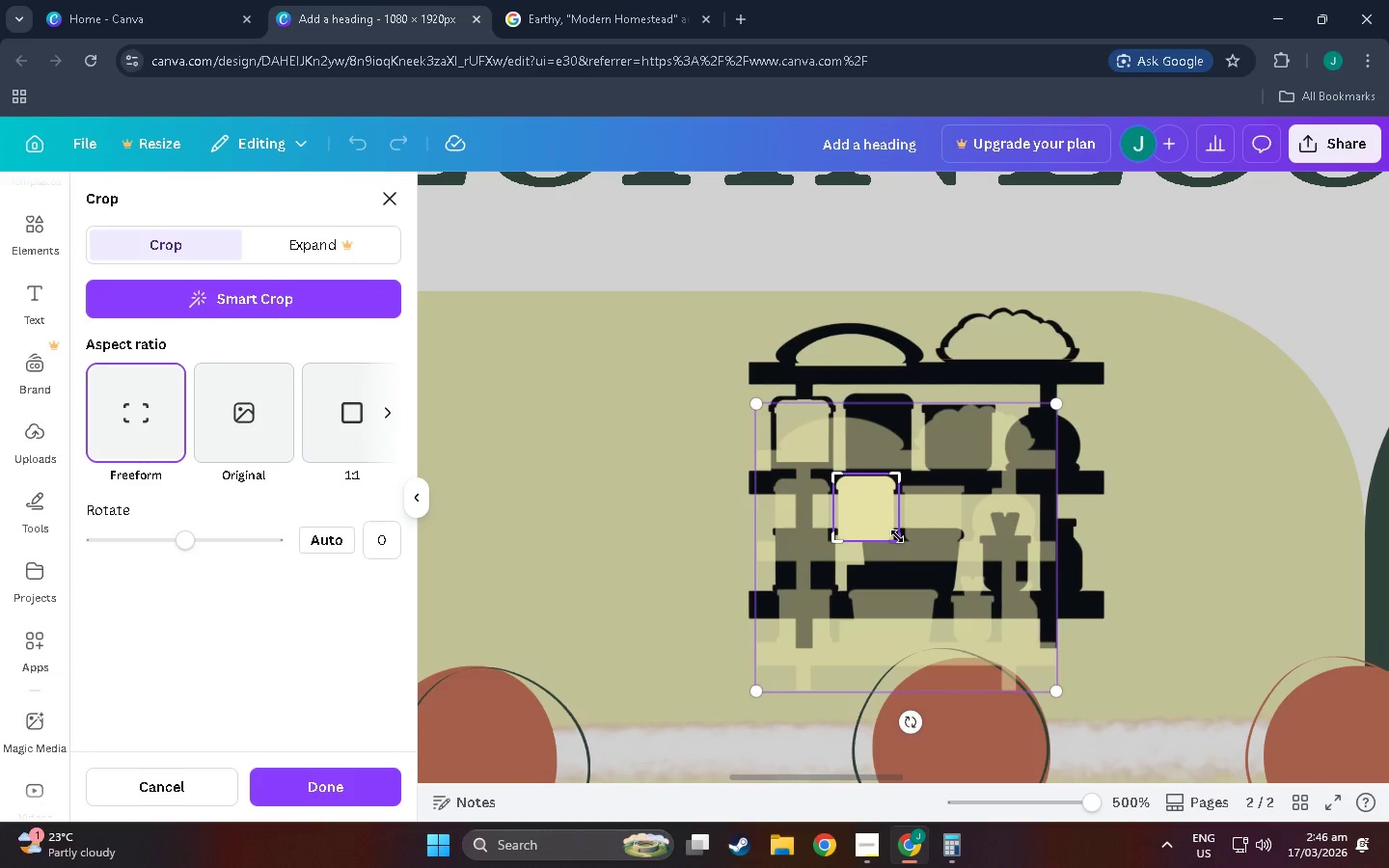 
left_click([1016, 503])
 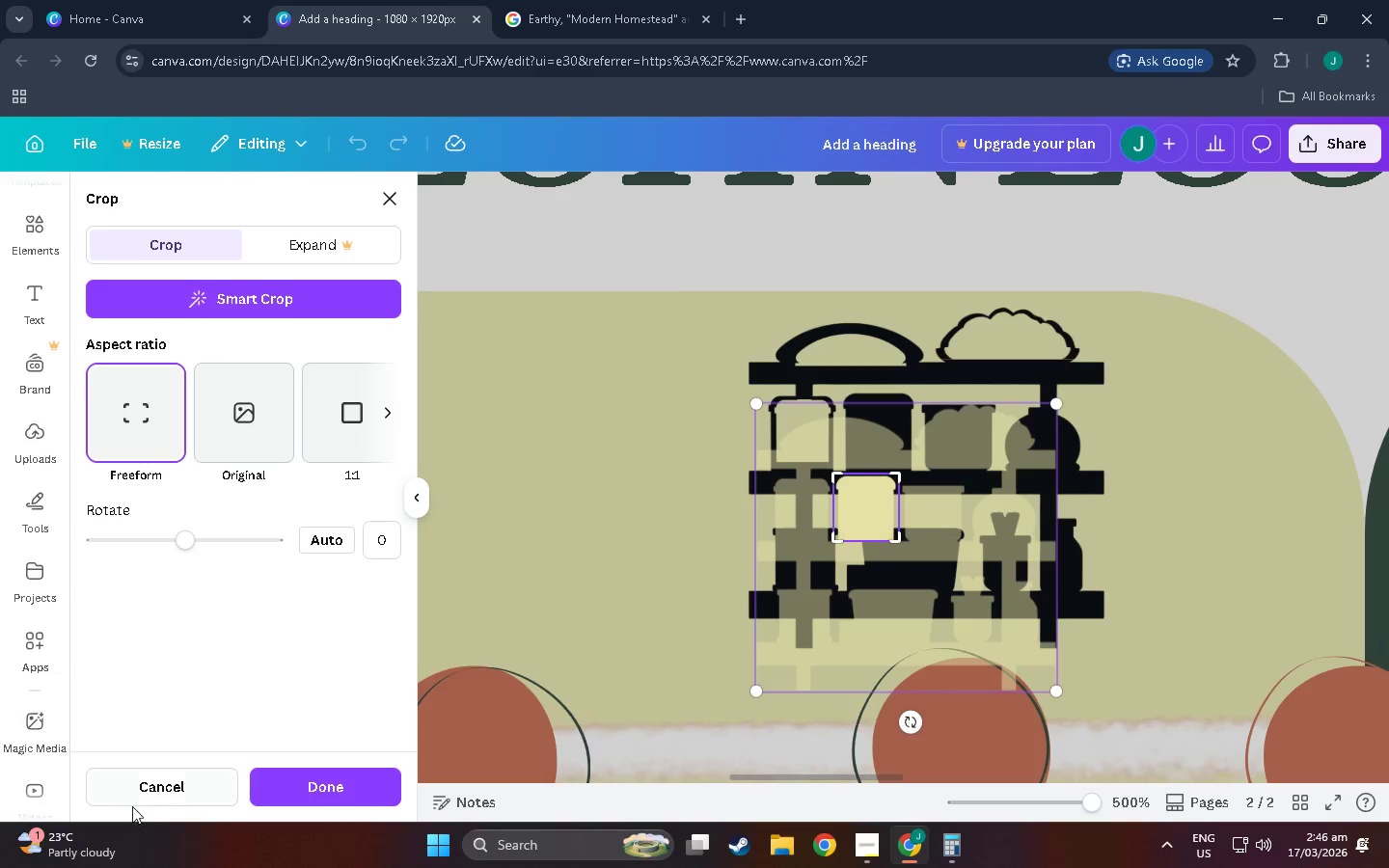 
left_click([355, 777])
 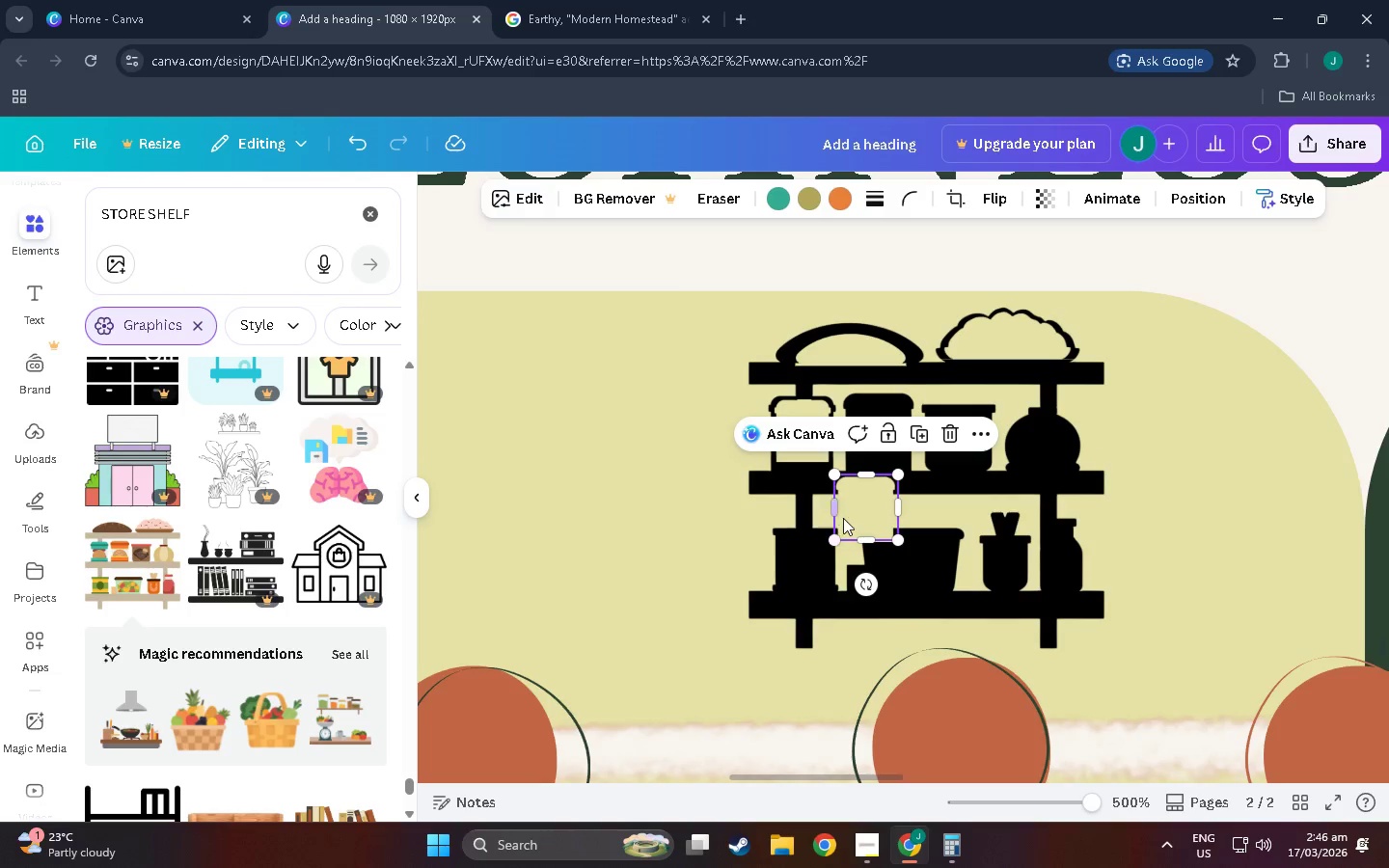 
left_click_drag(start_coordinate=[859, 503], to_coordinate=[873, 426])
 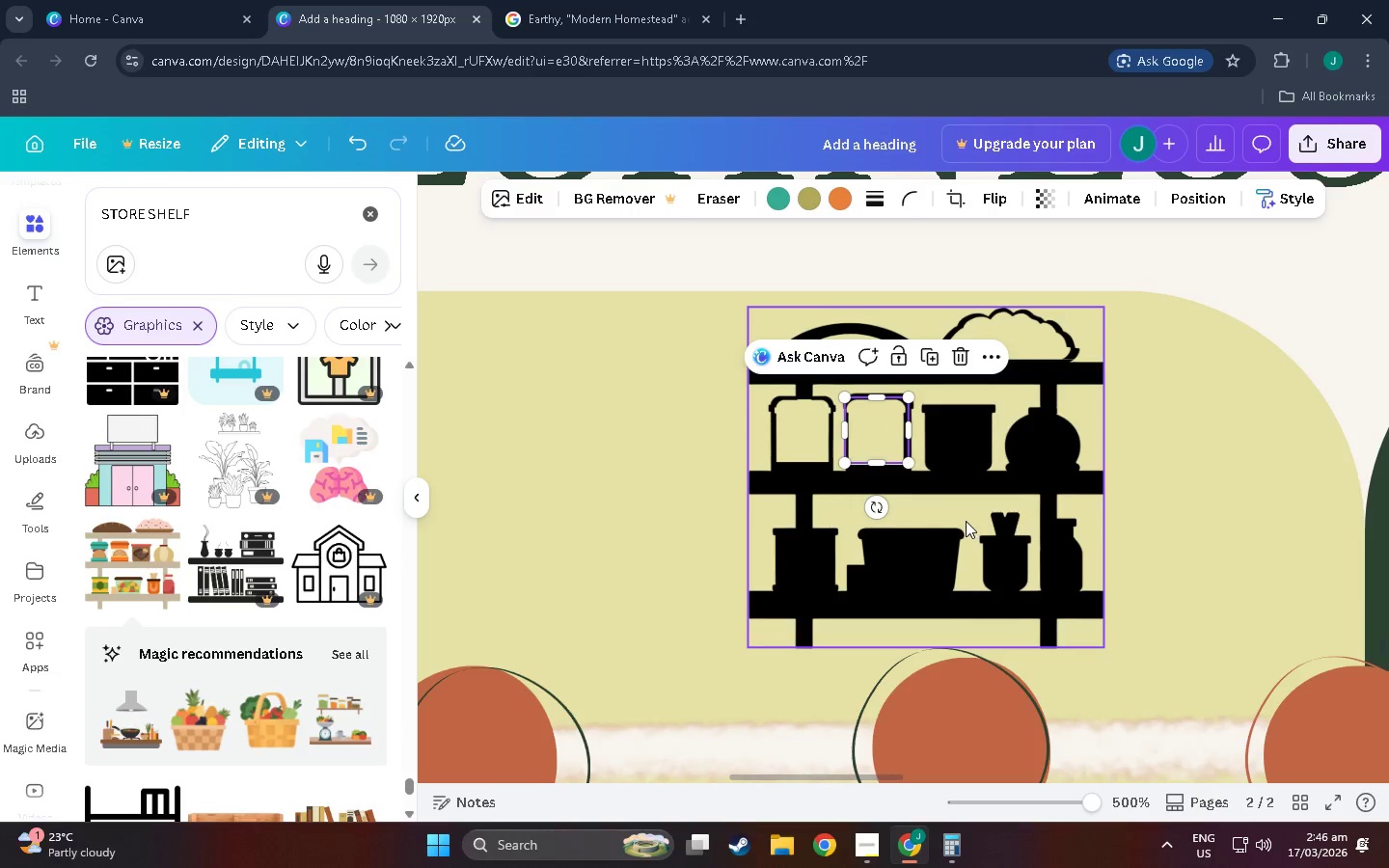 
scroll: coordinate [965, 521], scroll_direction: up, amount: 2.0
 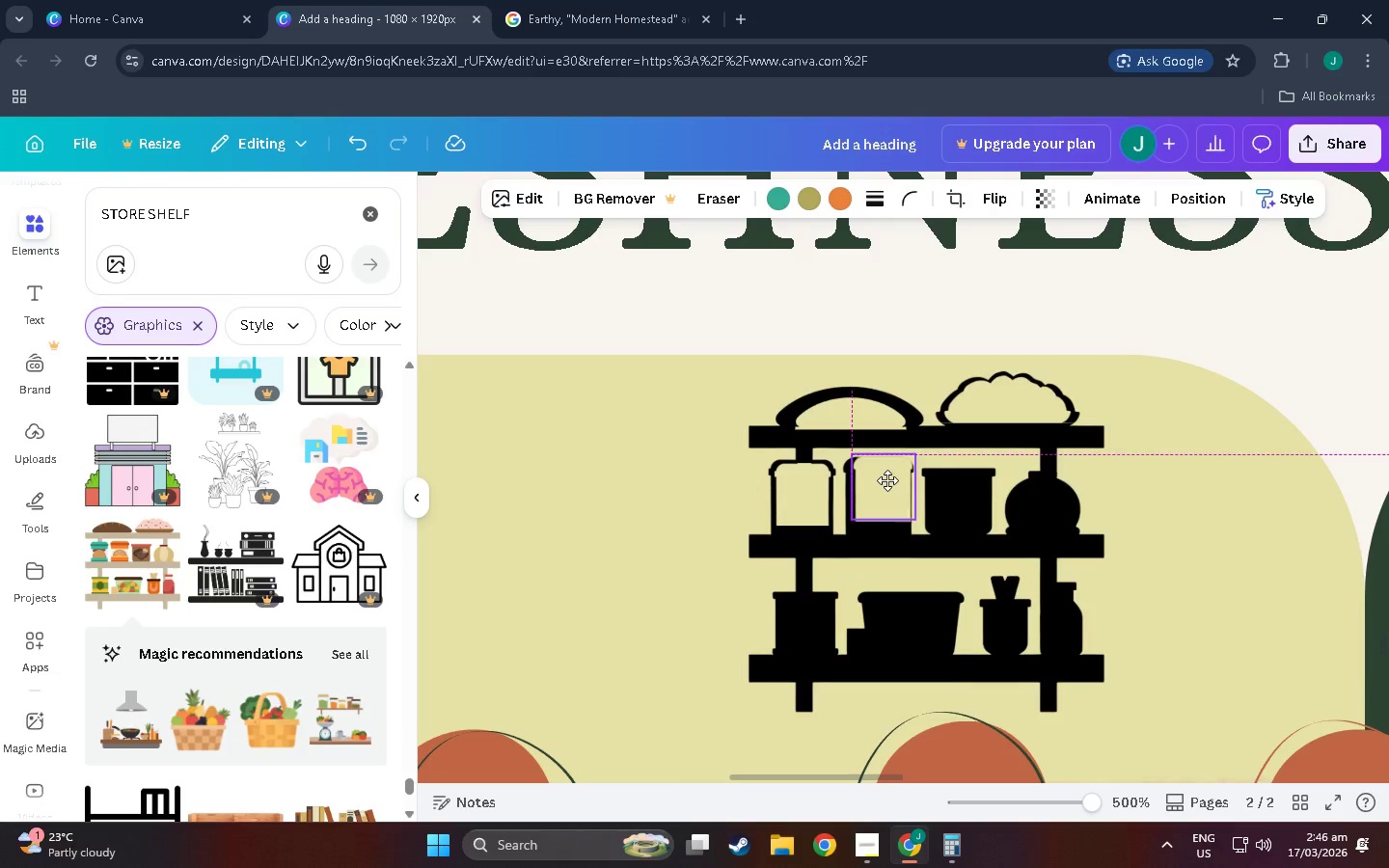 
hold_key(key=ControlLeft, duration=1.5)
 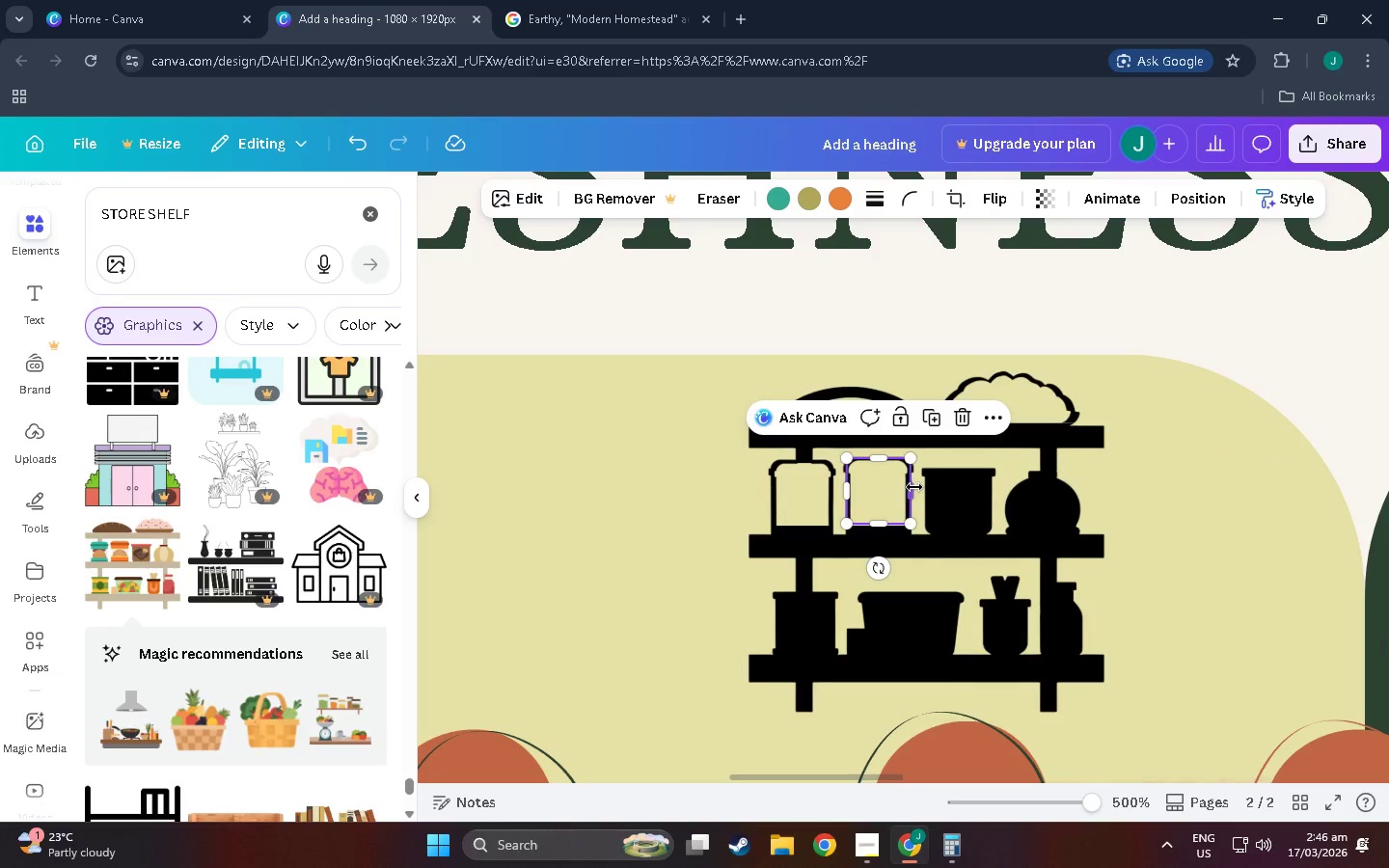 
key(Control+ControlLeft)
 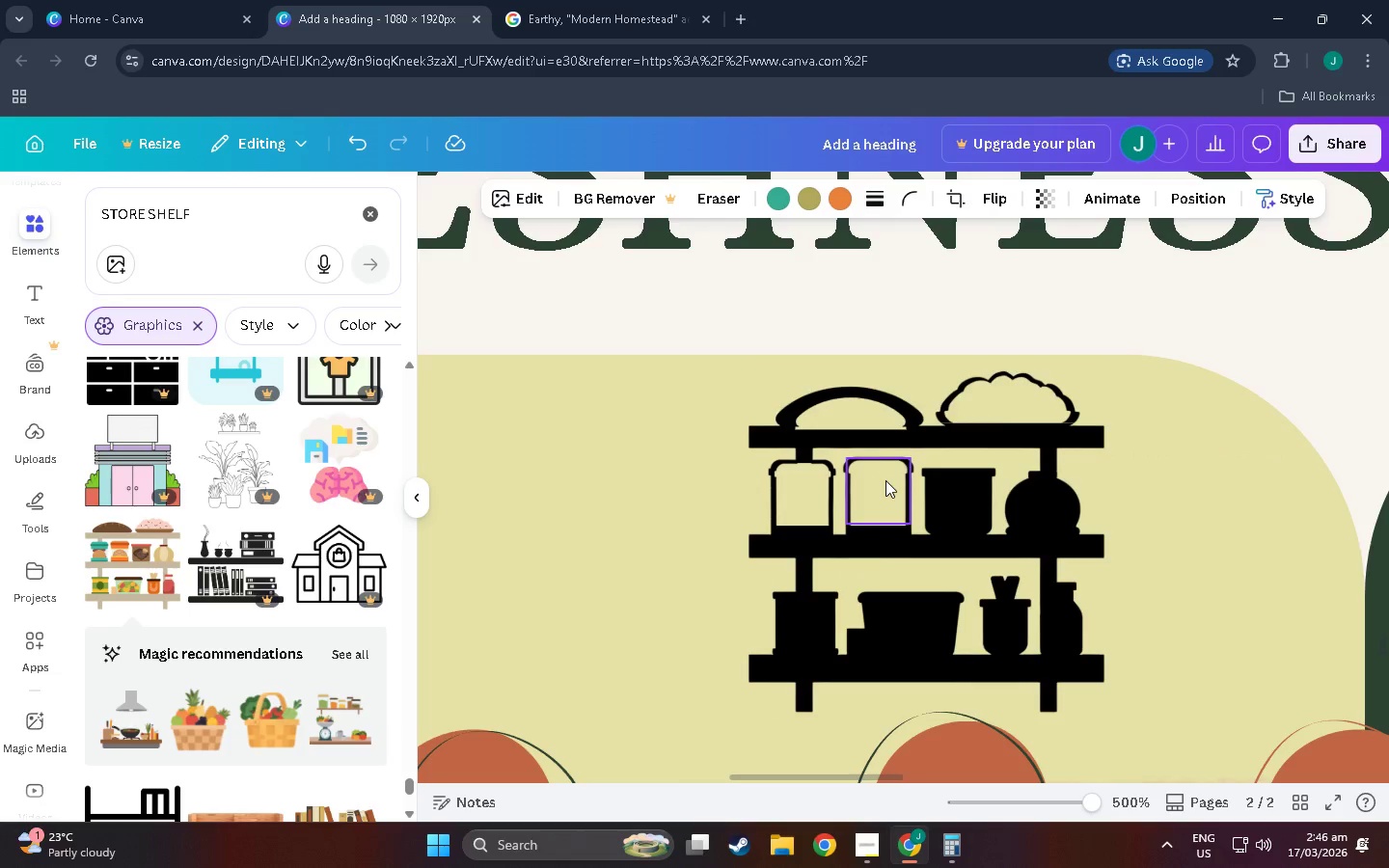 
key(Control+ControlLeft)
 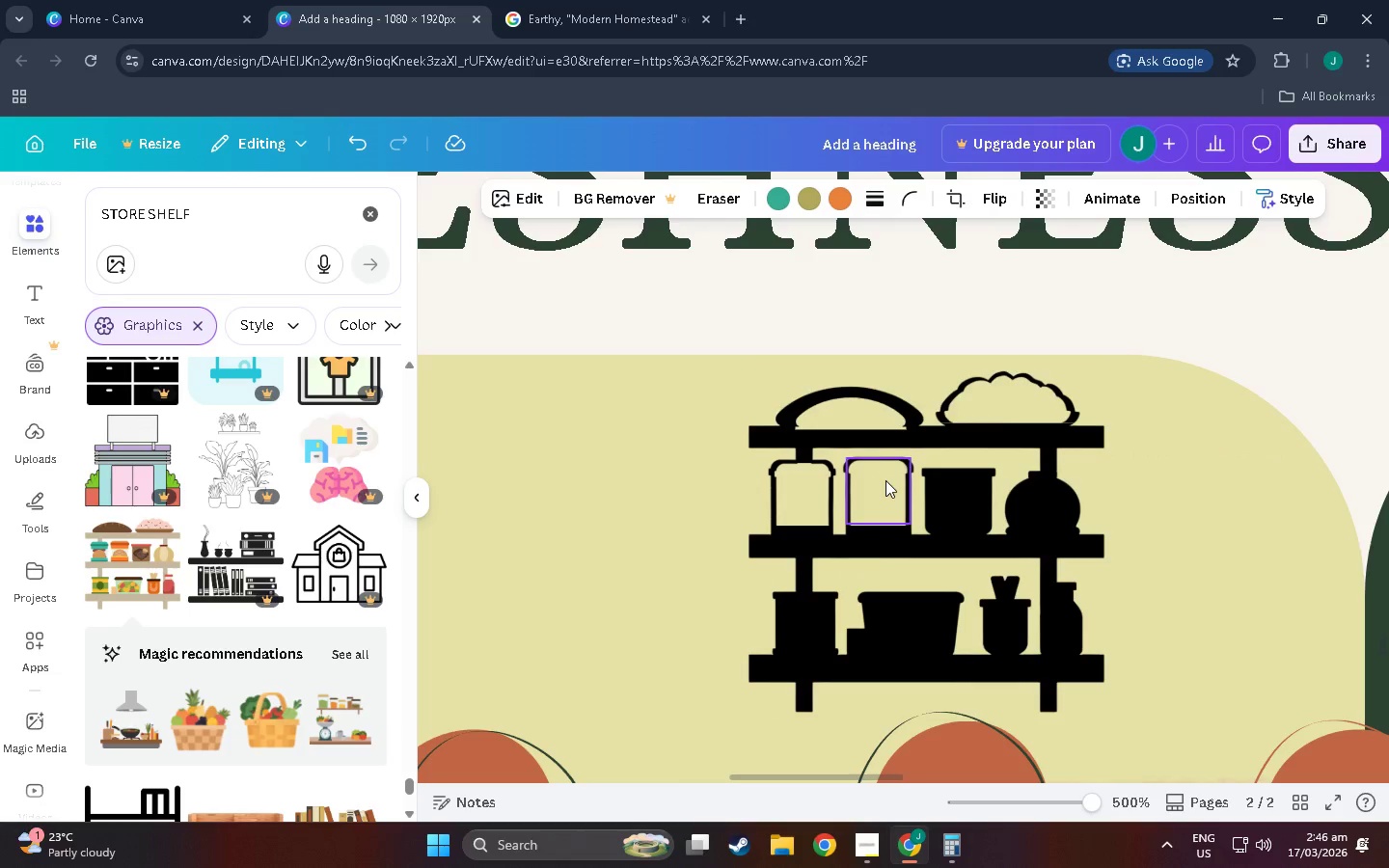 
key(Control+ControlLeft)
 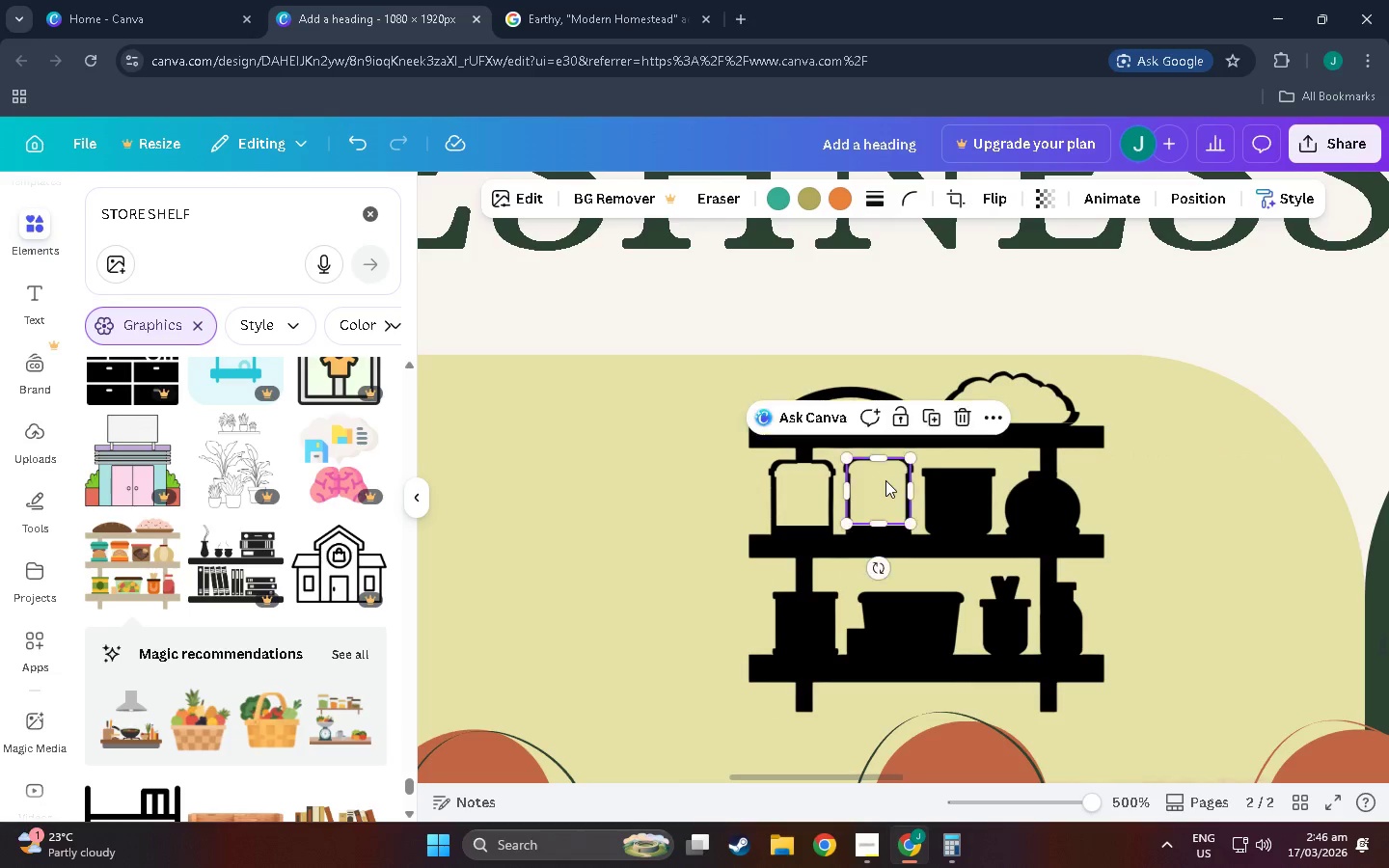 
key(Control+ControlLeft)
 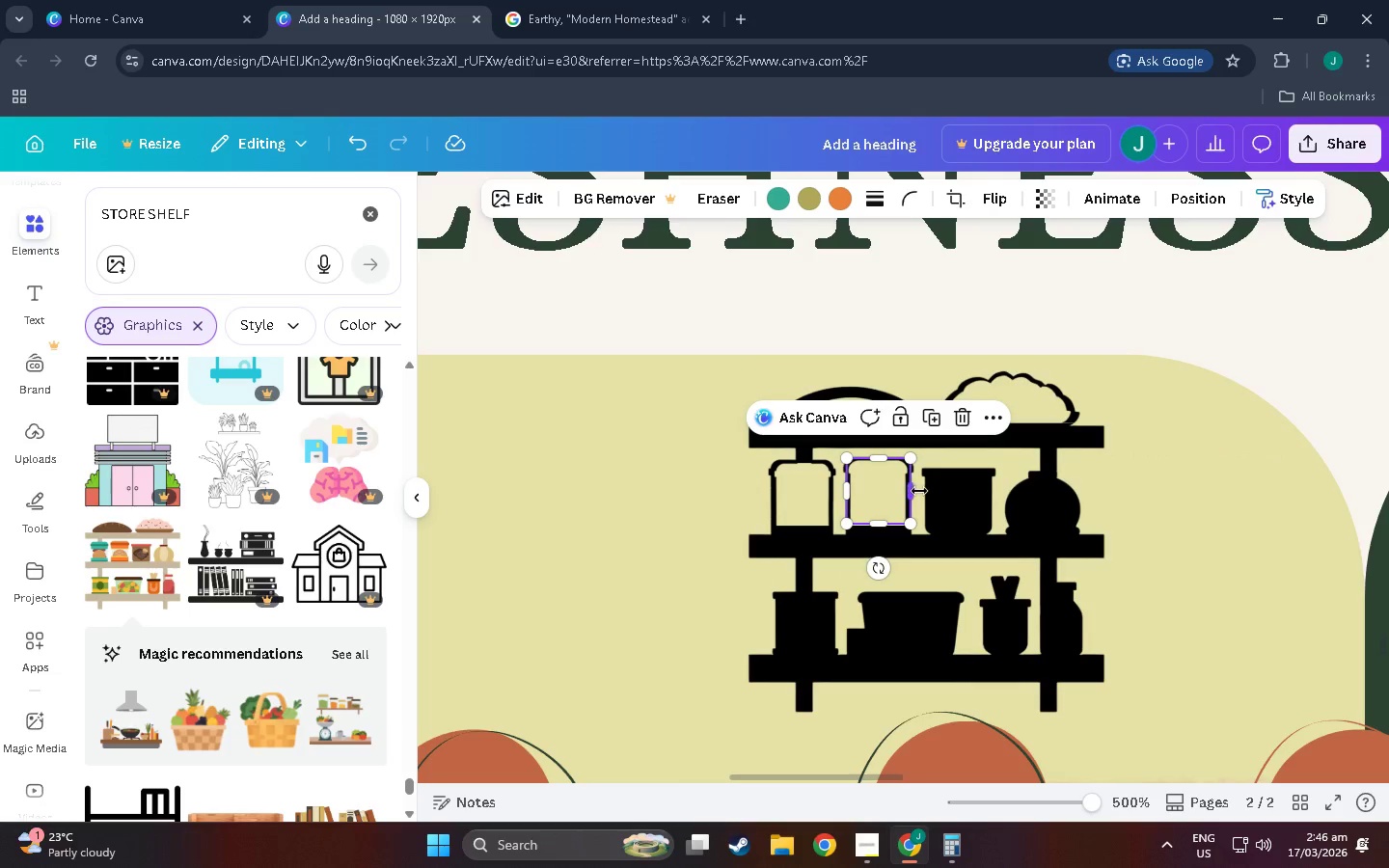 
double_click([957, 490])
 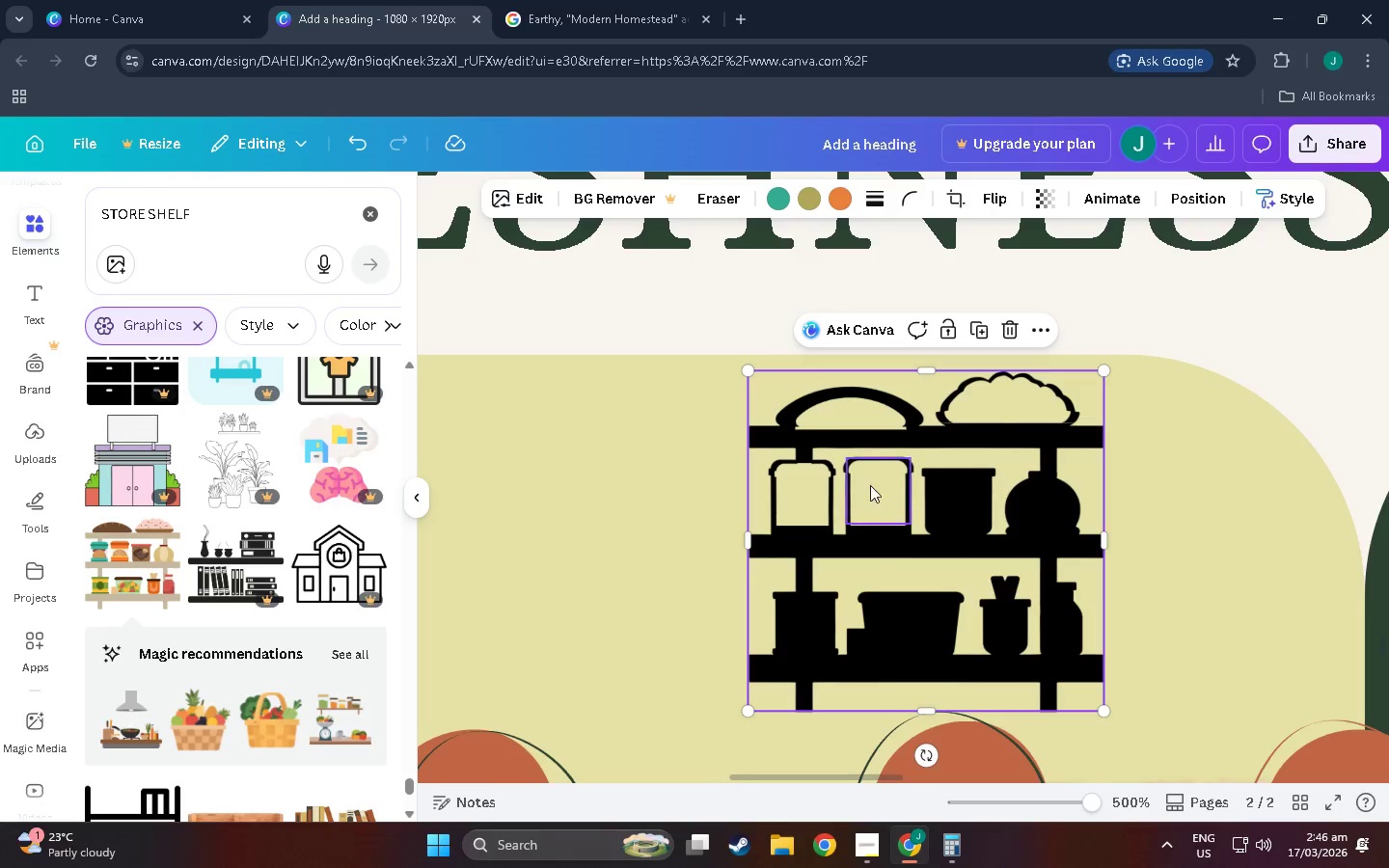 
left_click([870, 485])
 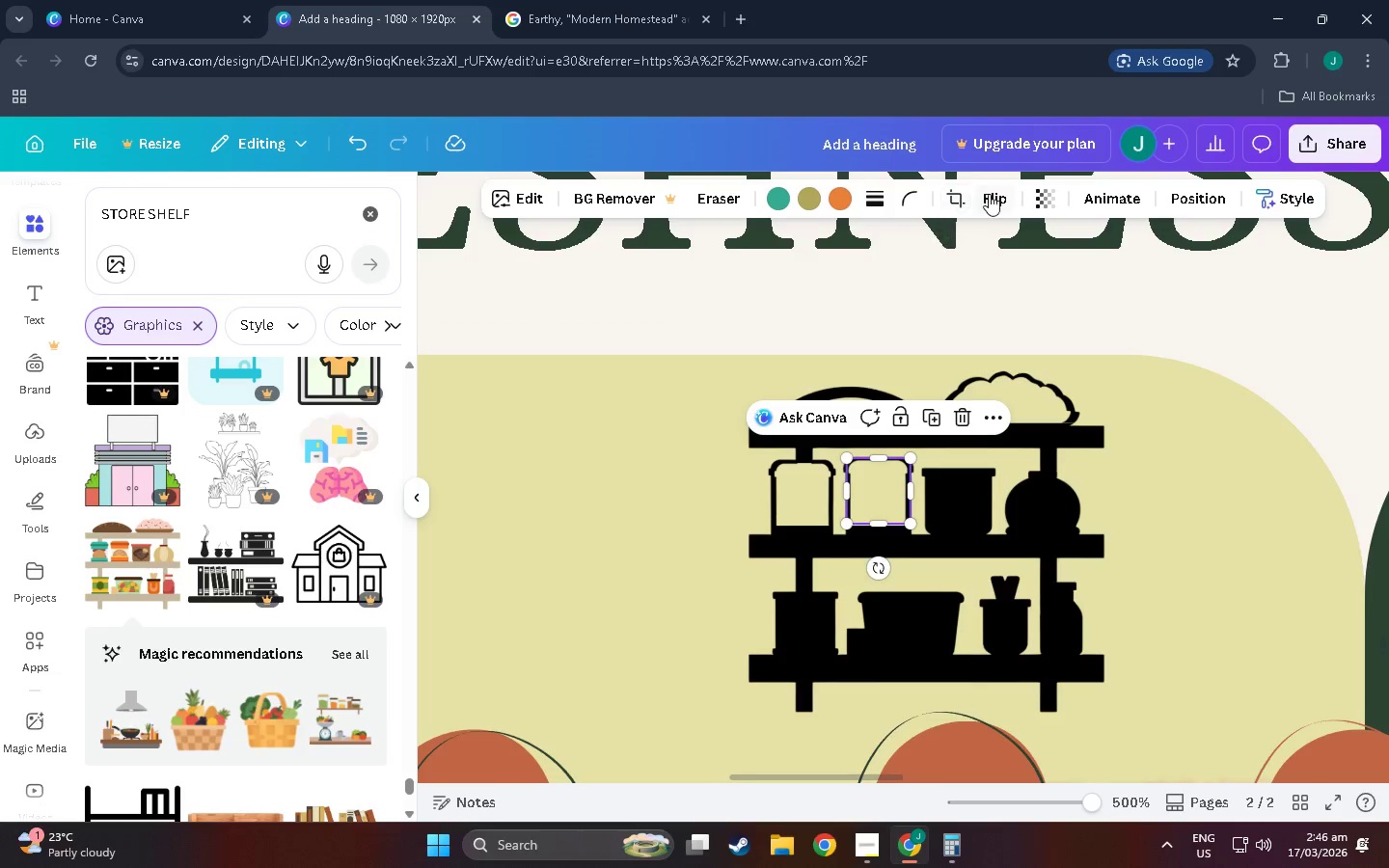 
left_click([962, 191])
 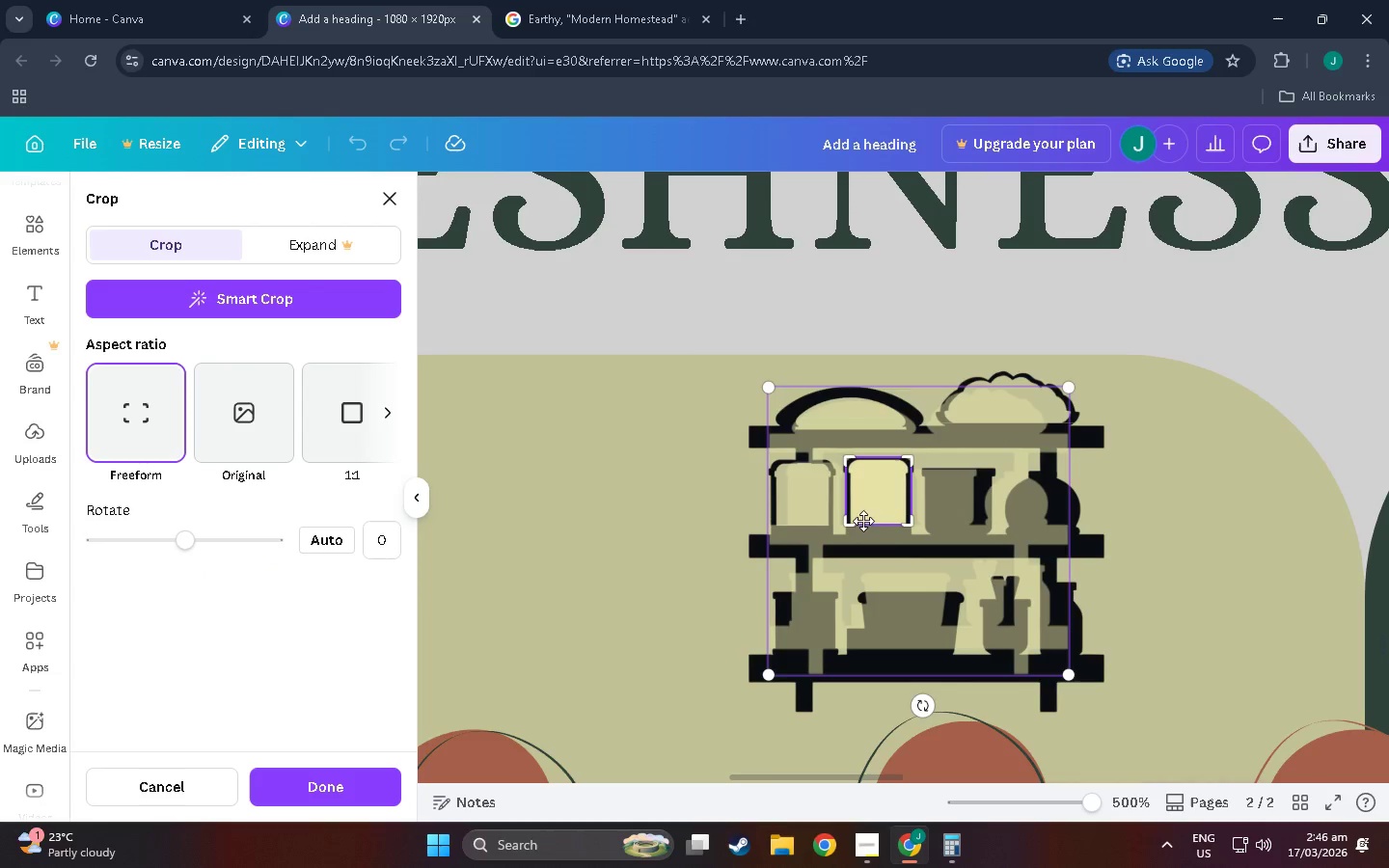 
left_click([338, 790])
 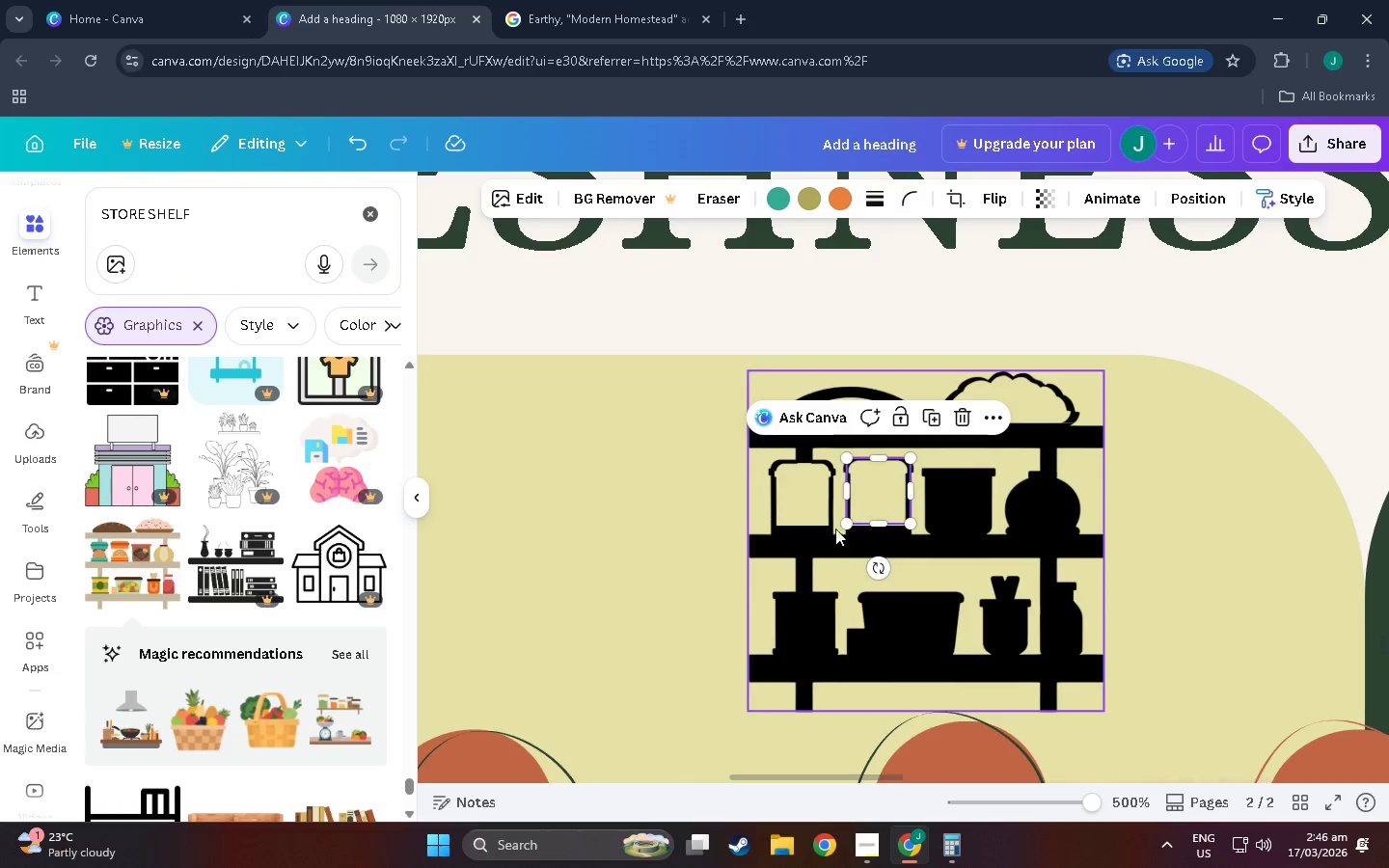 
left_click([902, 490])
 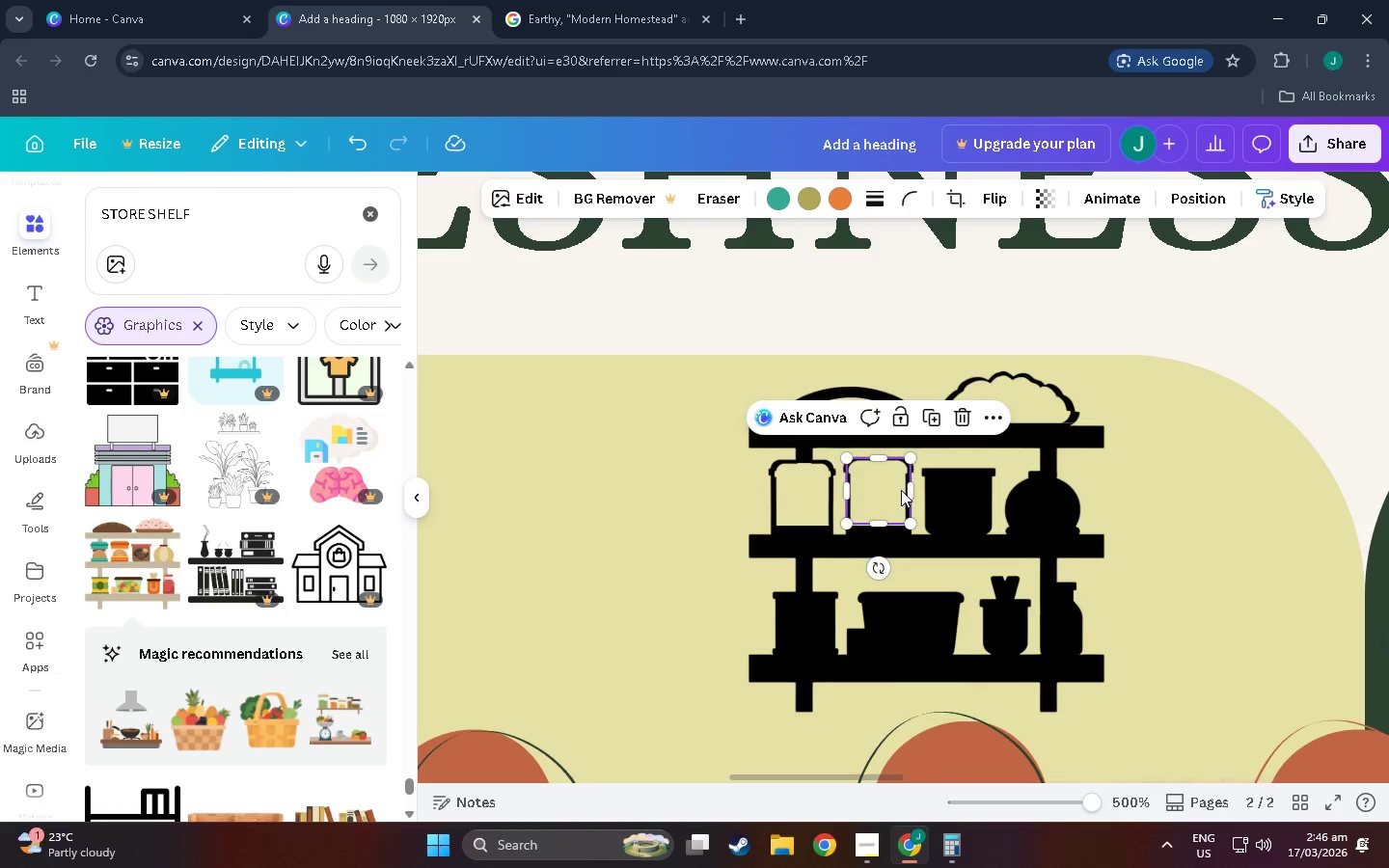 
key(Control+C)
 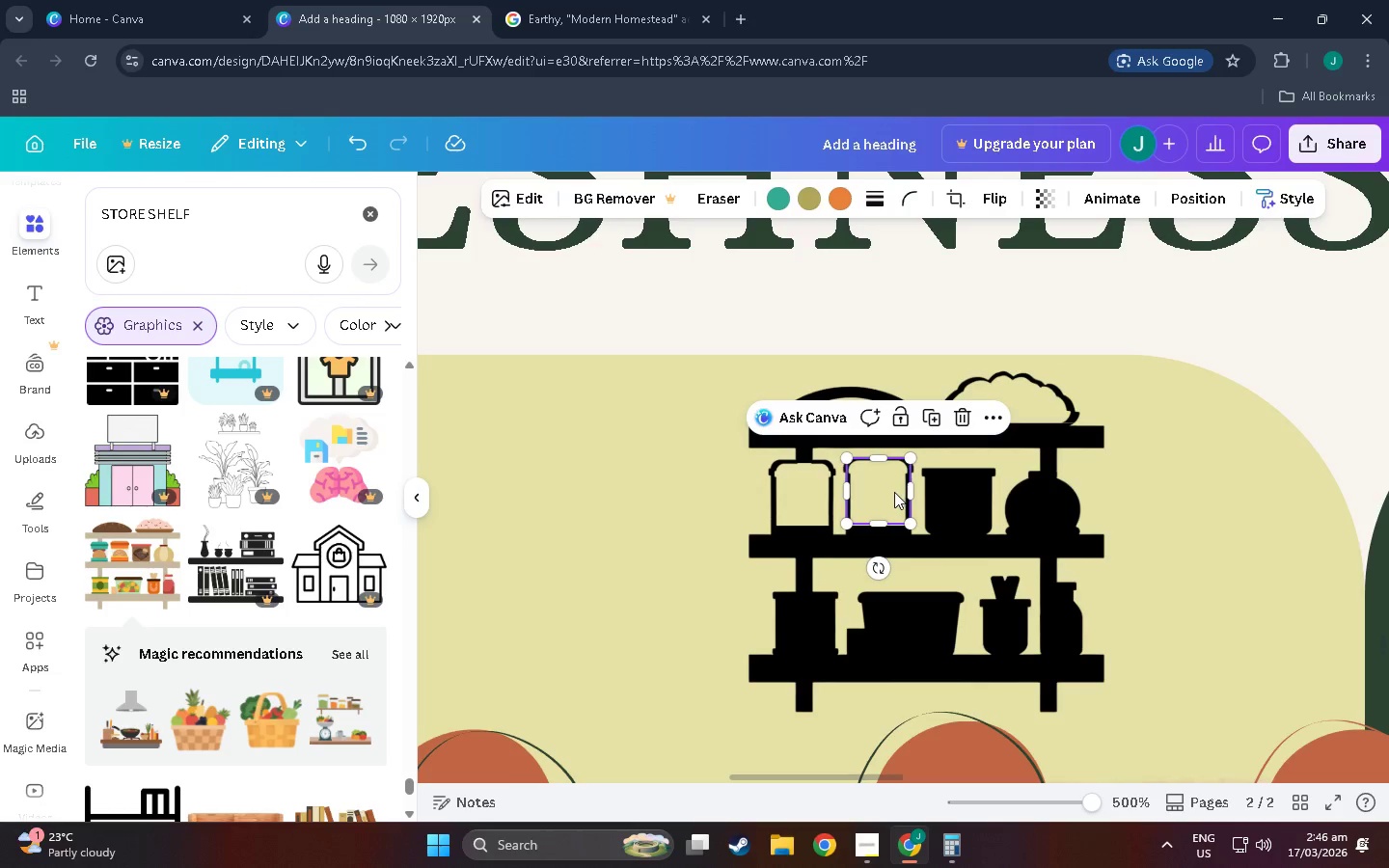 
key(Control+V)
 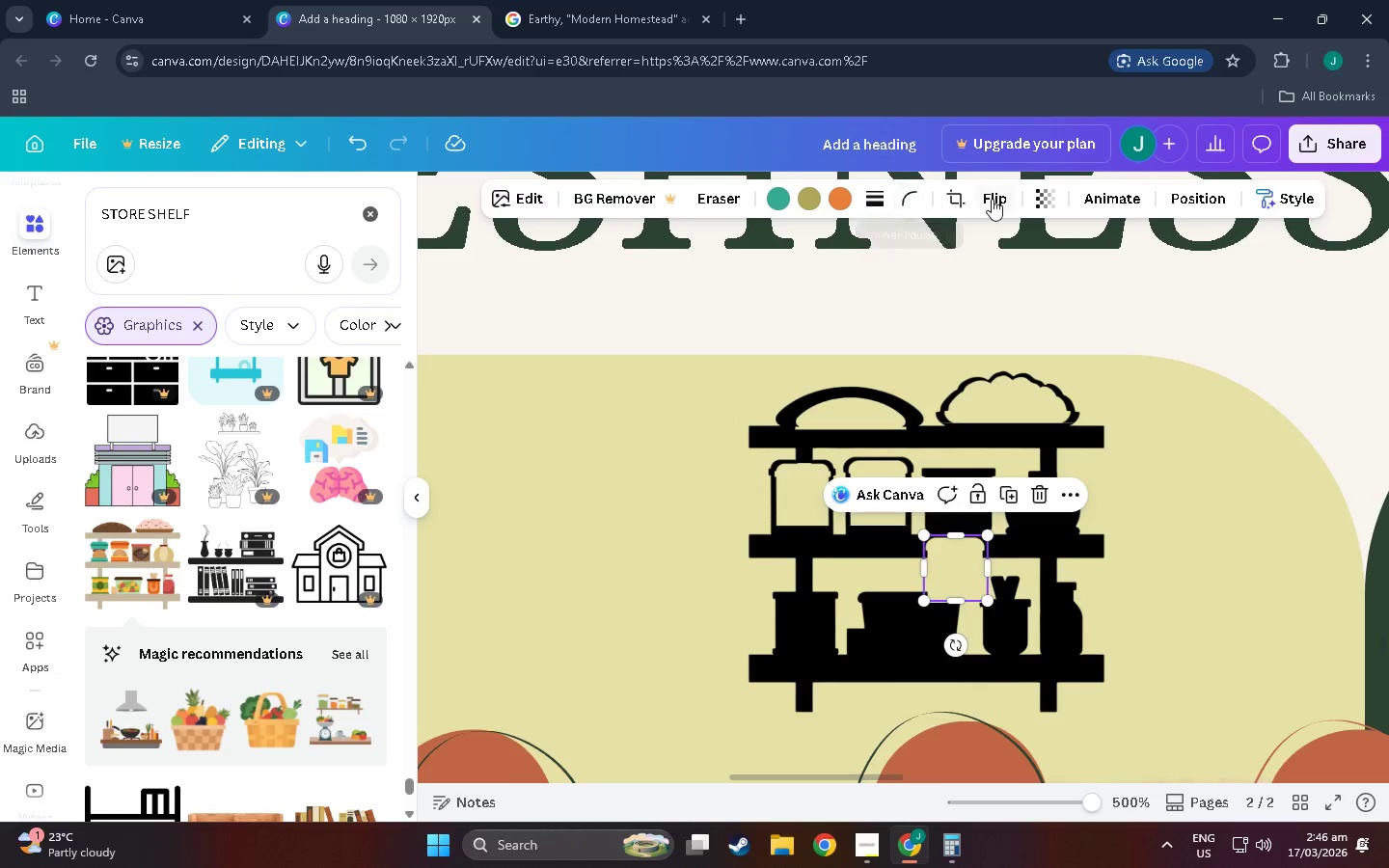 
left_click([953, 192])
 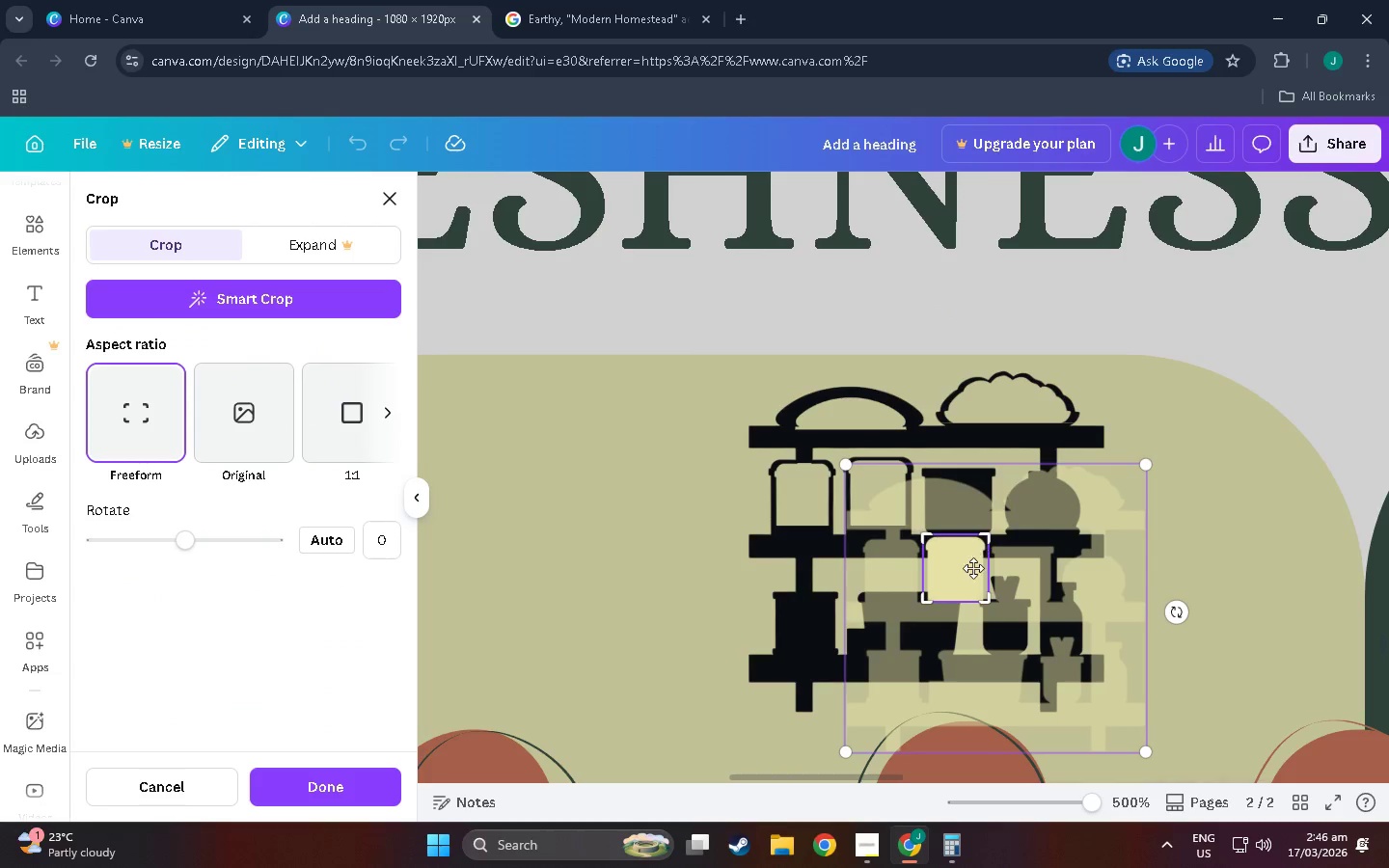 
left_click_drag(start_coordinate=[963, 573], to_coordinate=[885, 567])
 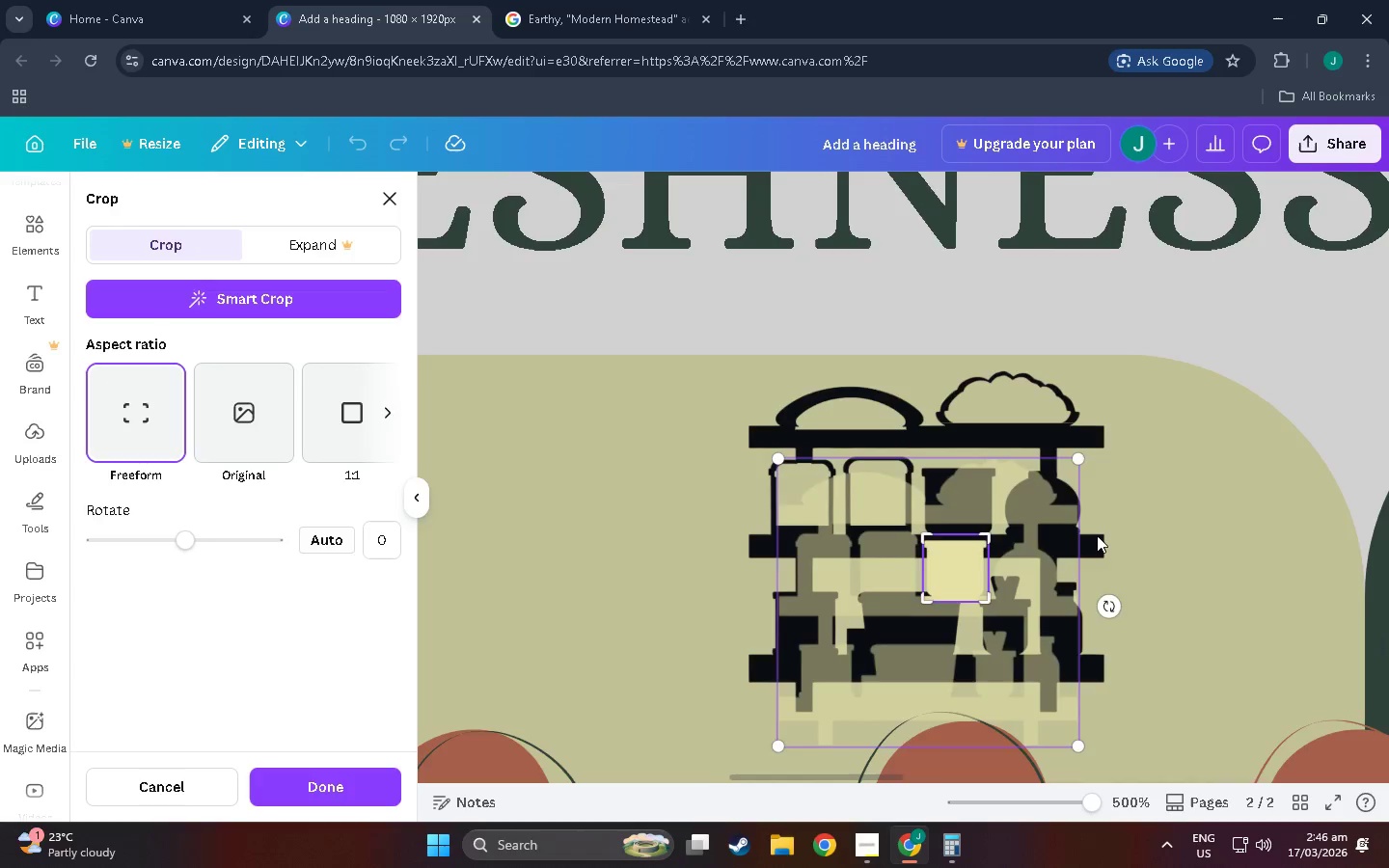 
left_click([1097, 535])
 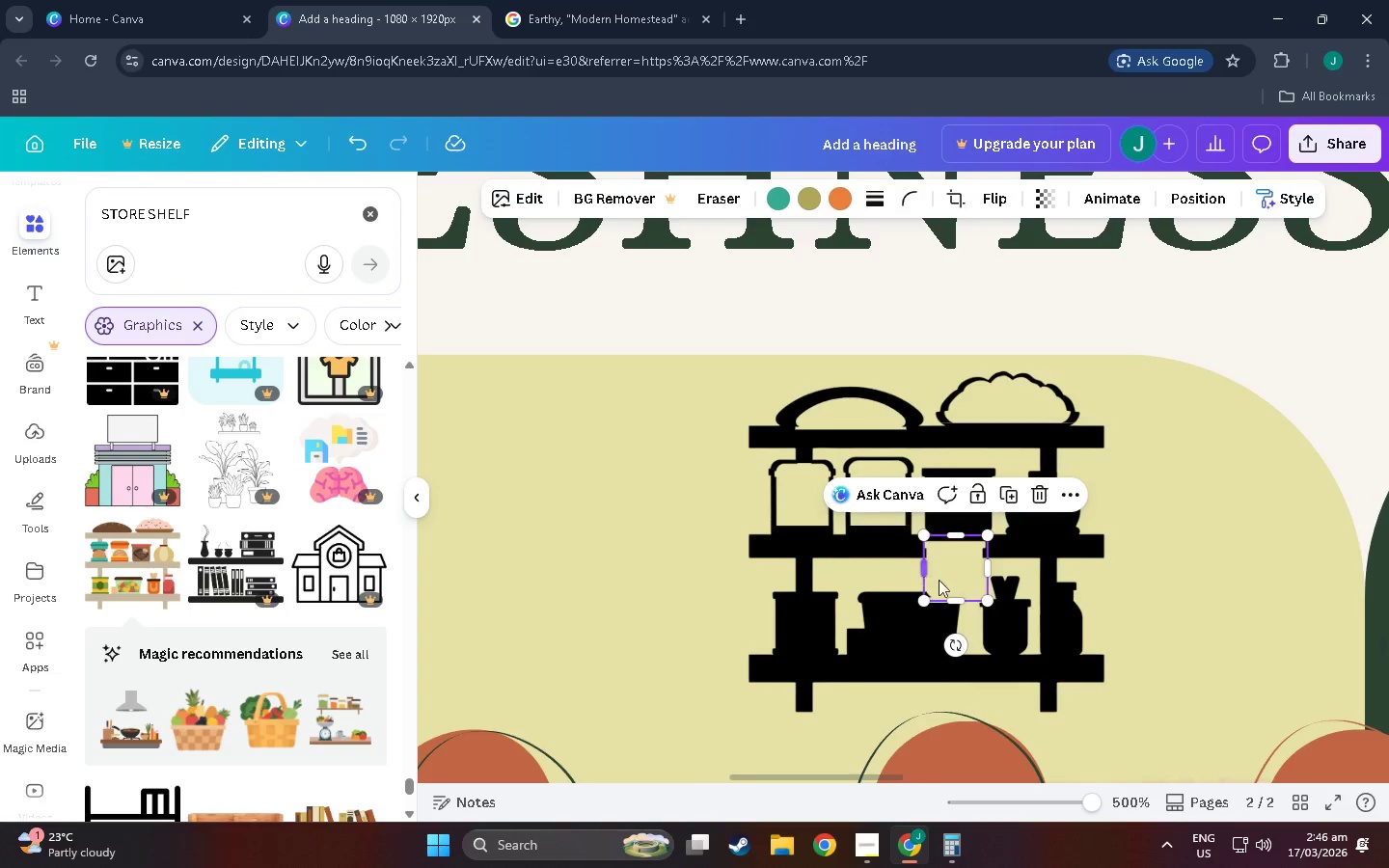 
left_click_drag(start_coordinate=[947, 581], to_coordinate=[951, 513])
 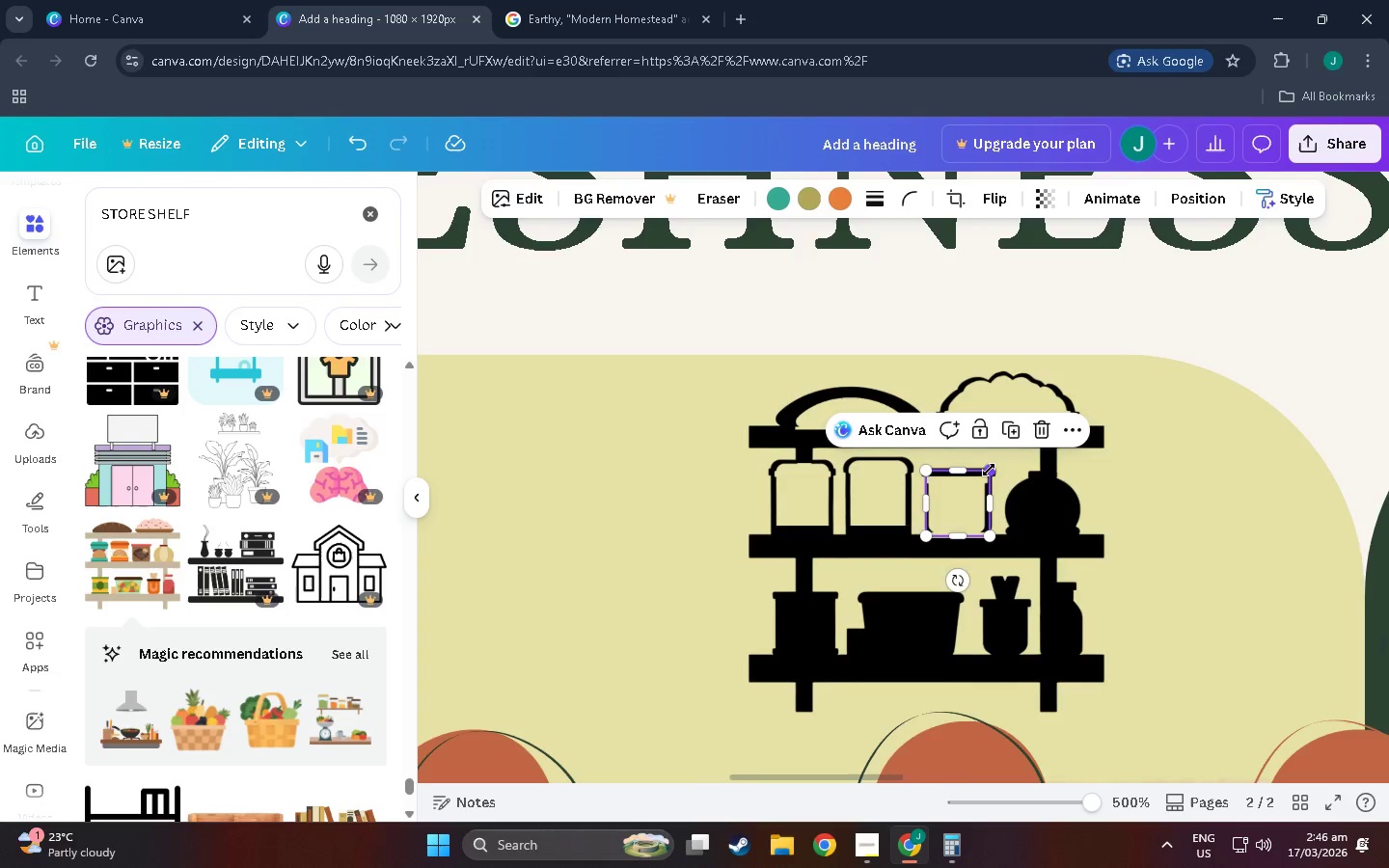 
left_click_drag(start_coordinate=[989, 470], to_coordinate=[981, 476])
 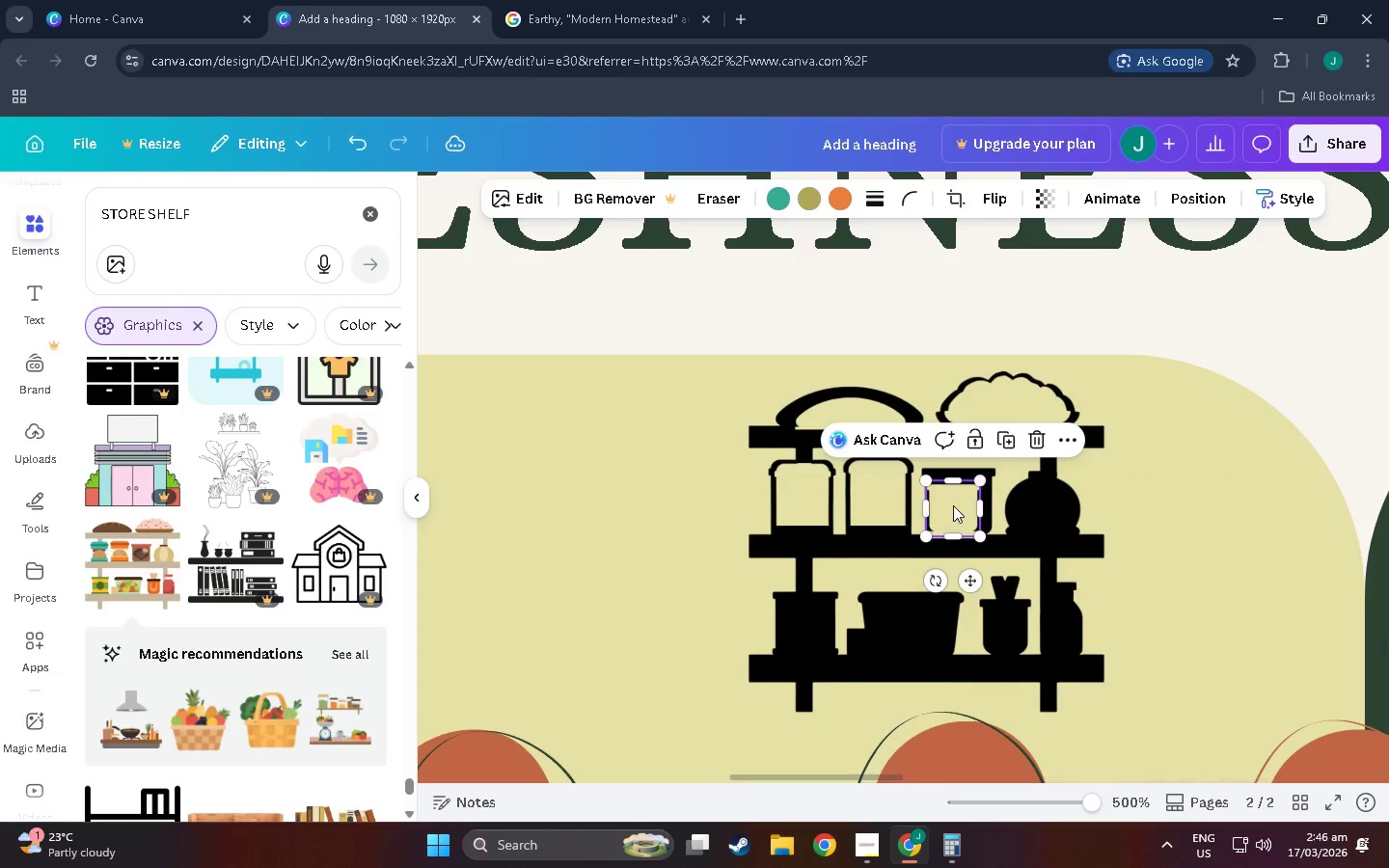 
left_click_drag(start_coordinate=[953, 505], to_coordinate=[958, 493])
 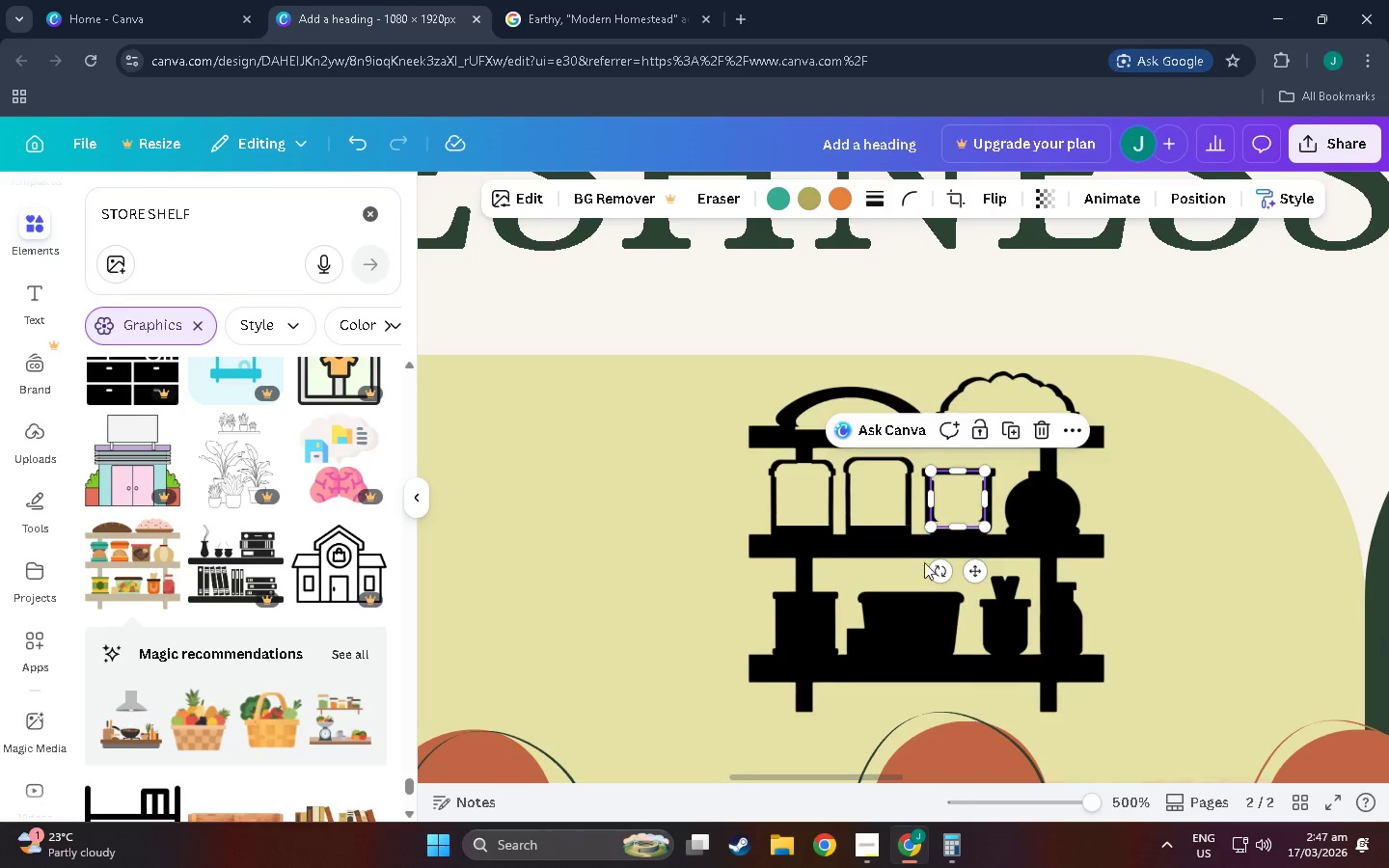 
hold_key(key=ControlLeft, duration=1.5)
 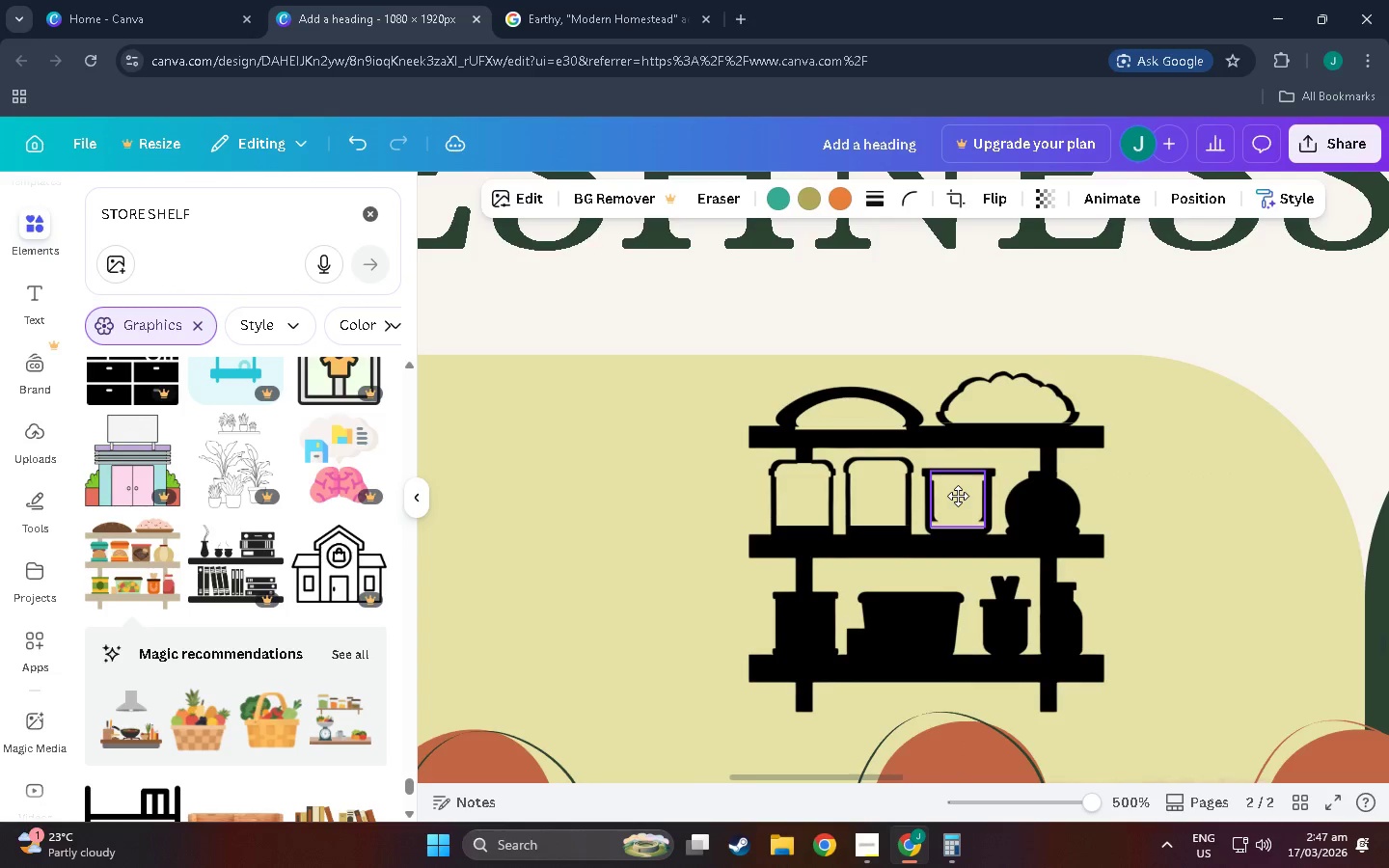 
hold_key(key=ControlLeft, duration=1.52)
right_click([958, 496])
 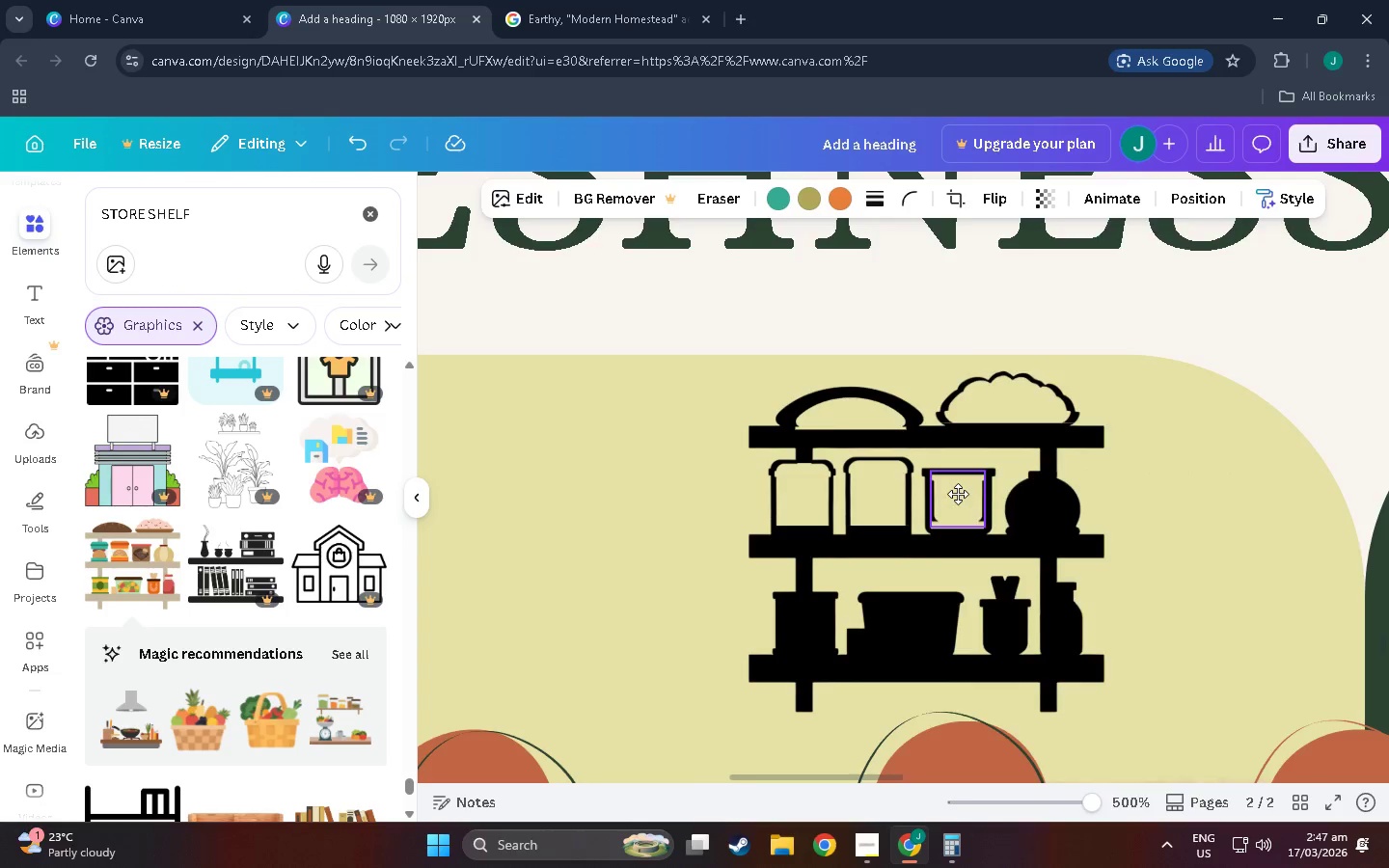 
hold_key(key=ControlLeft, duration=0.58)
 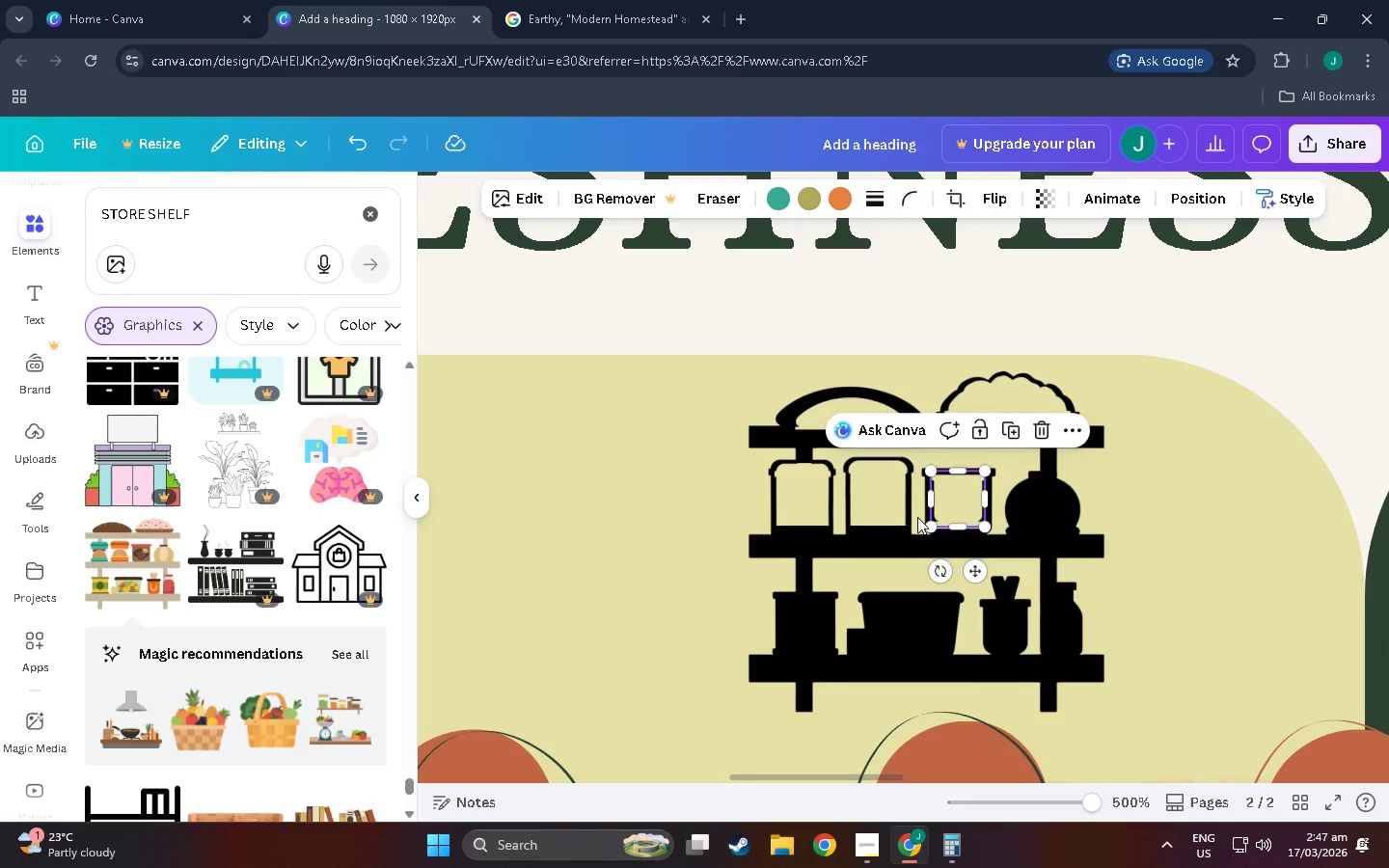 
left_click([917, 517])
 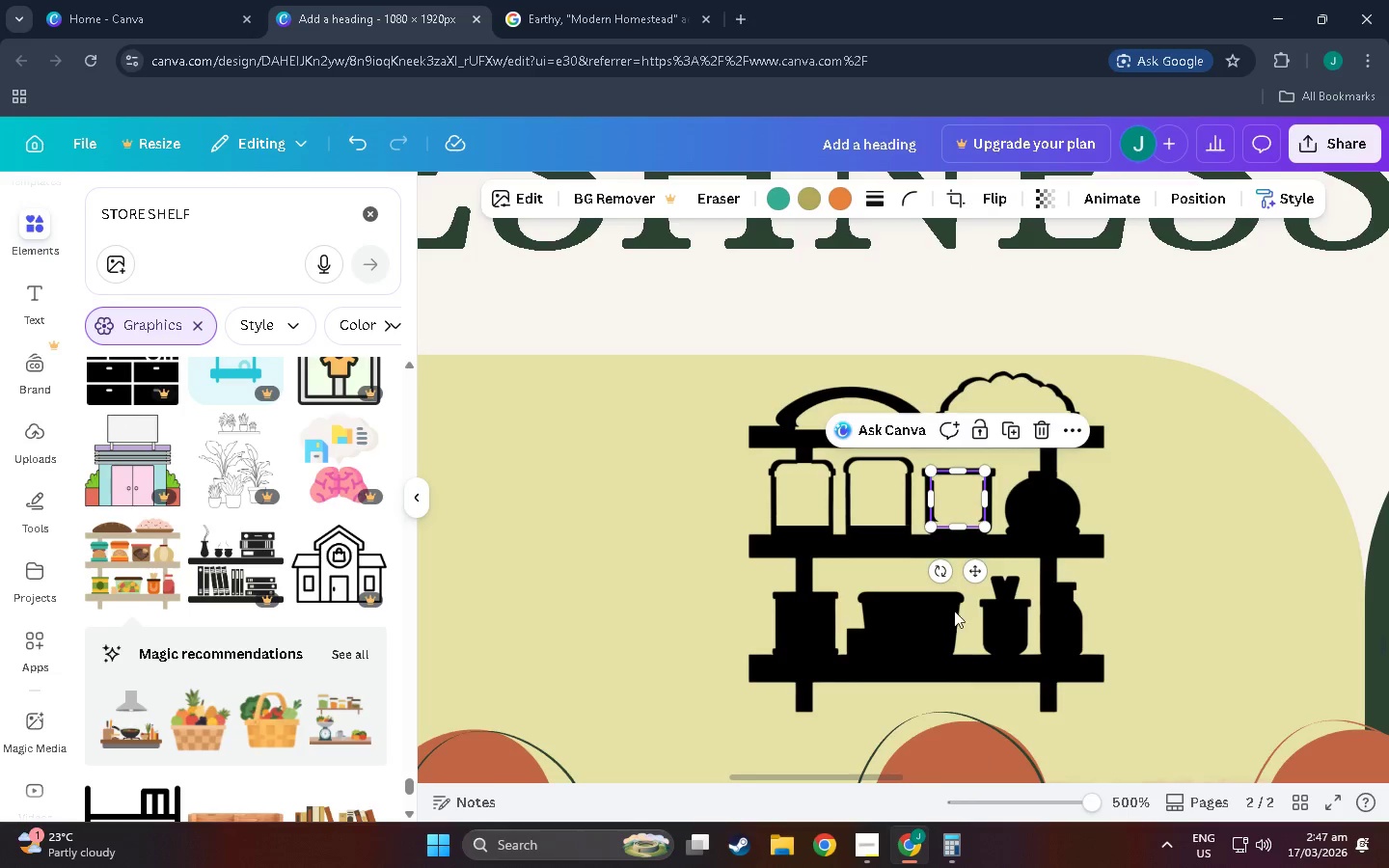 
left_click([1079, 560])
 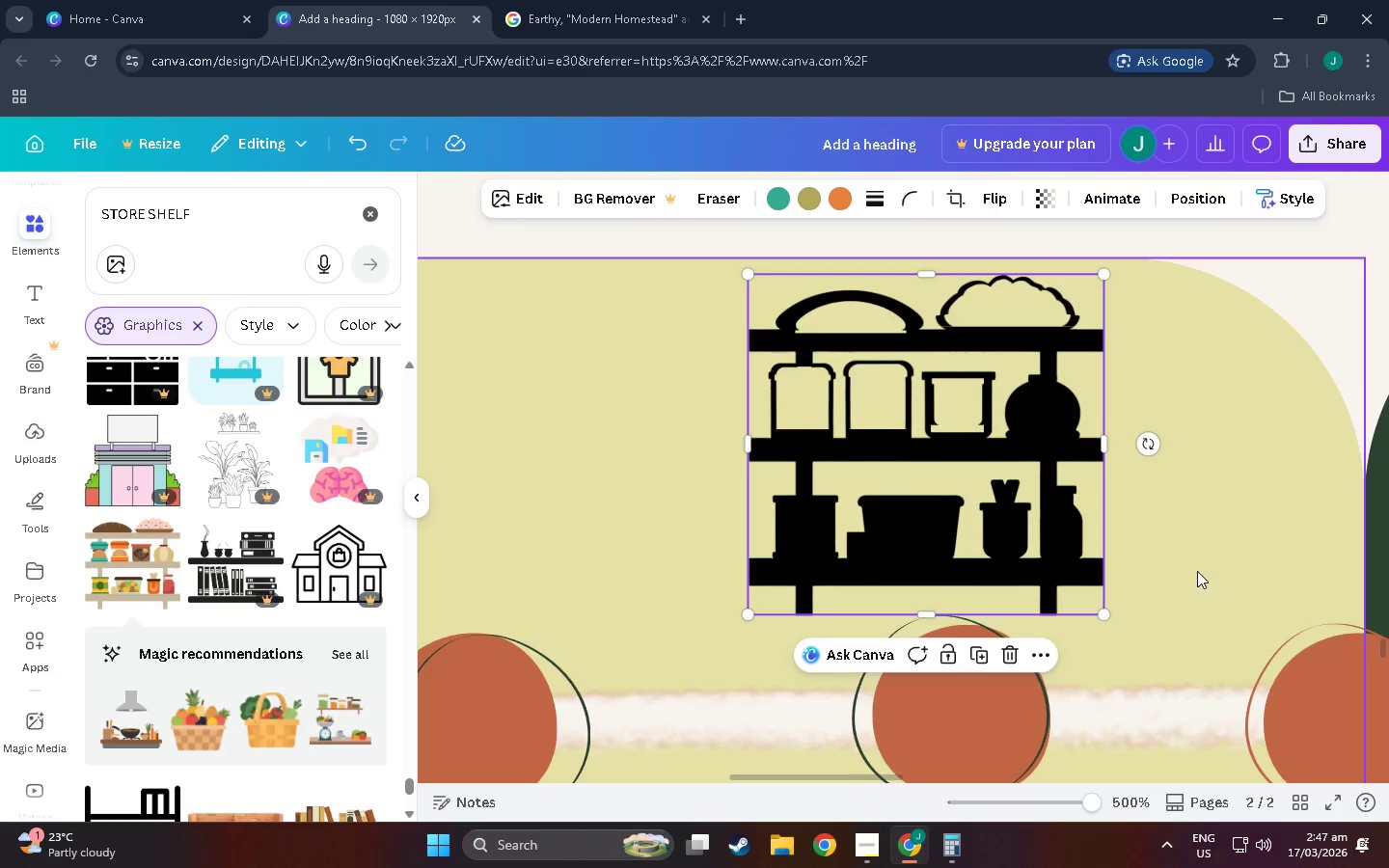 
scroll: coordinate [1060, 579], scroll_direction: down, amount: 3.0
 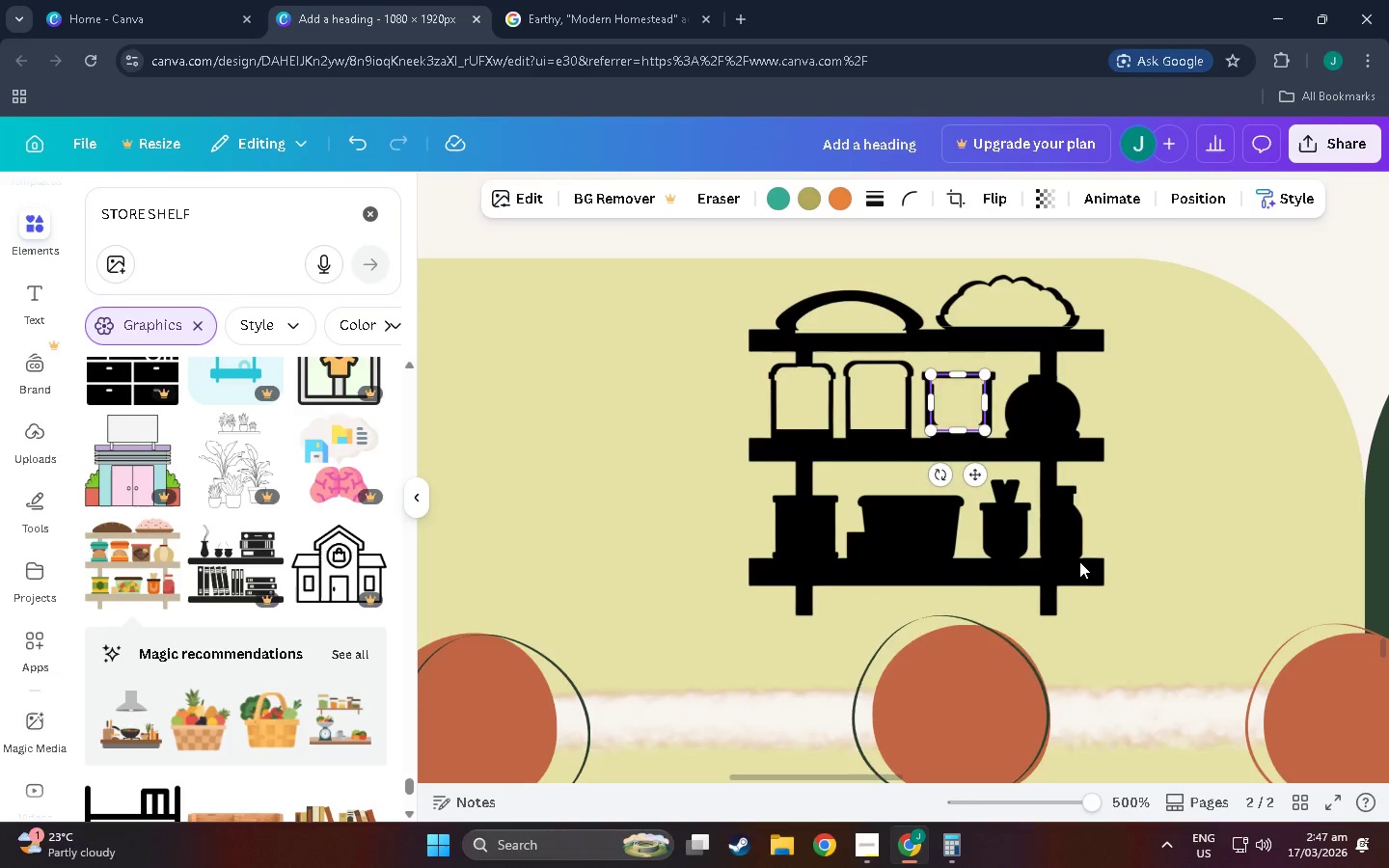 
scroll: coordinate [1199, 549], scroll_direction: up, amount: 1.0
 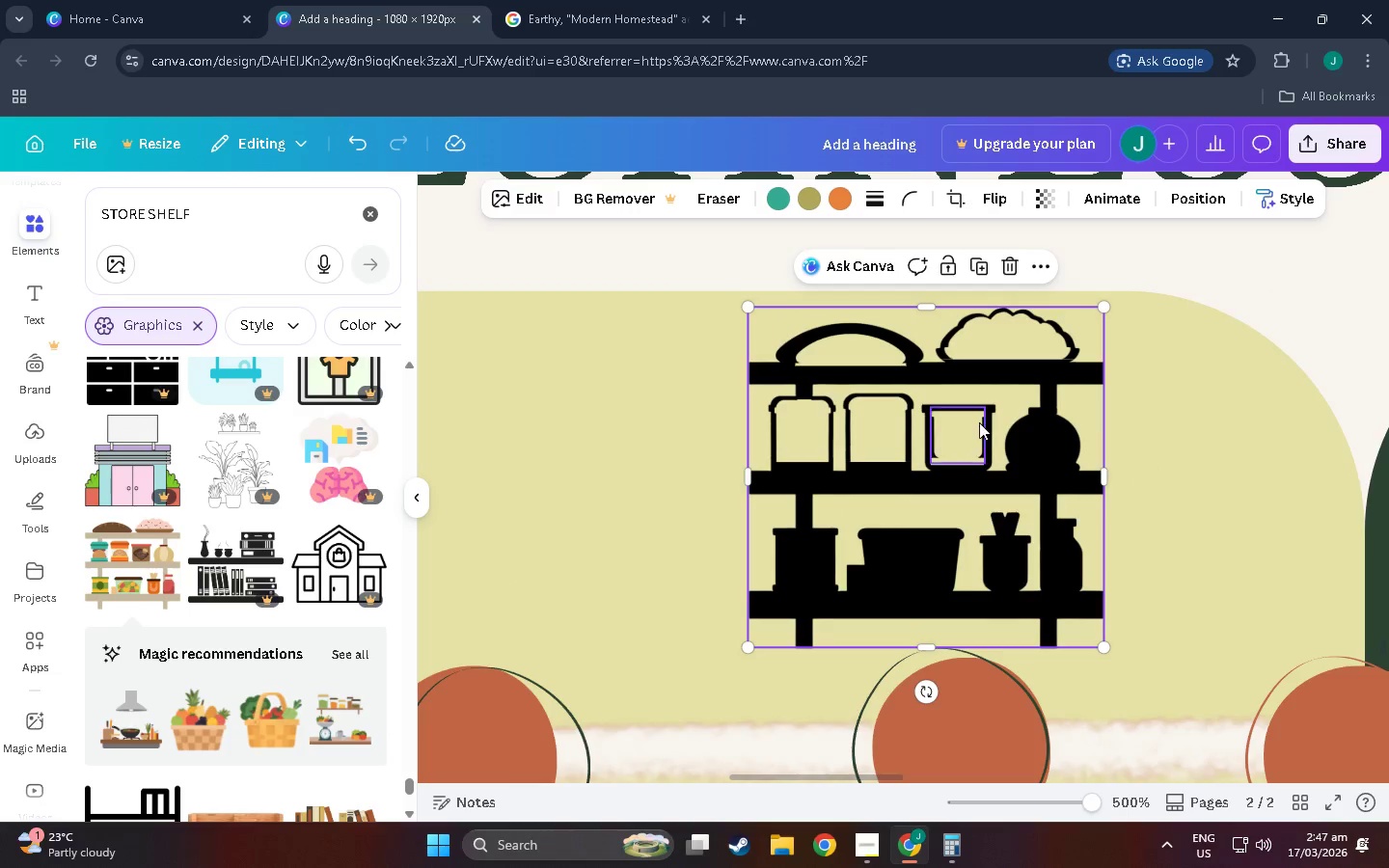 
left_click([979, 422])
 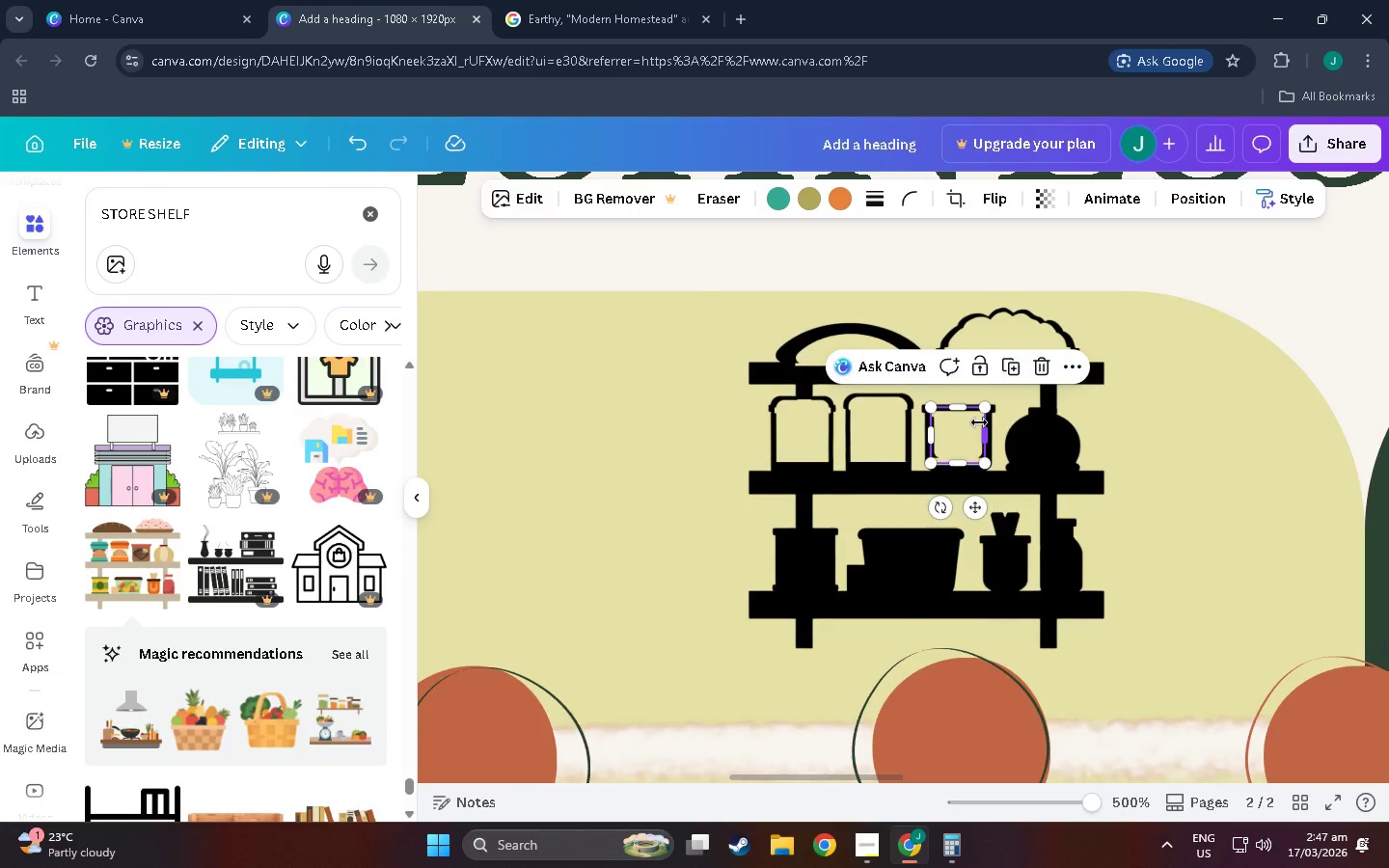 
key(Control+C)
 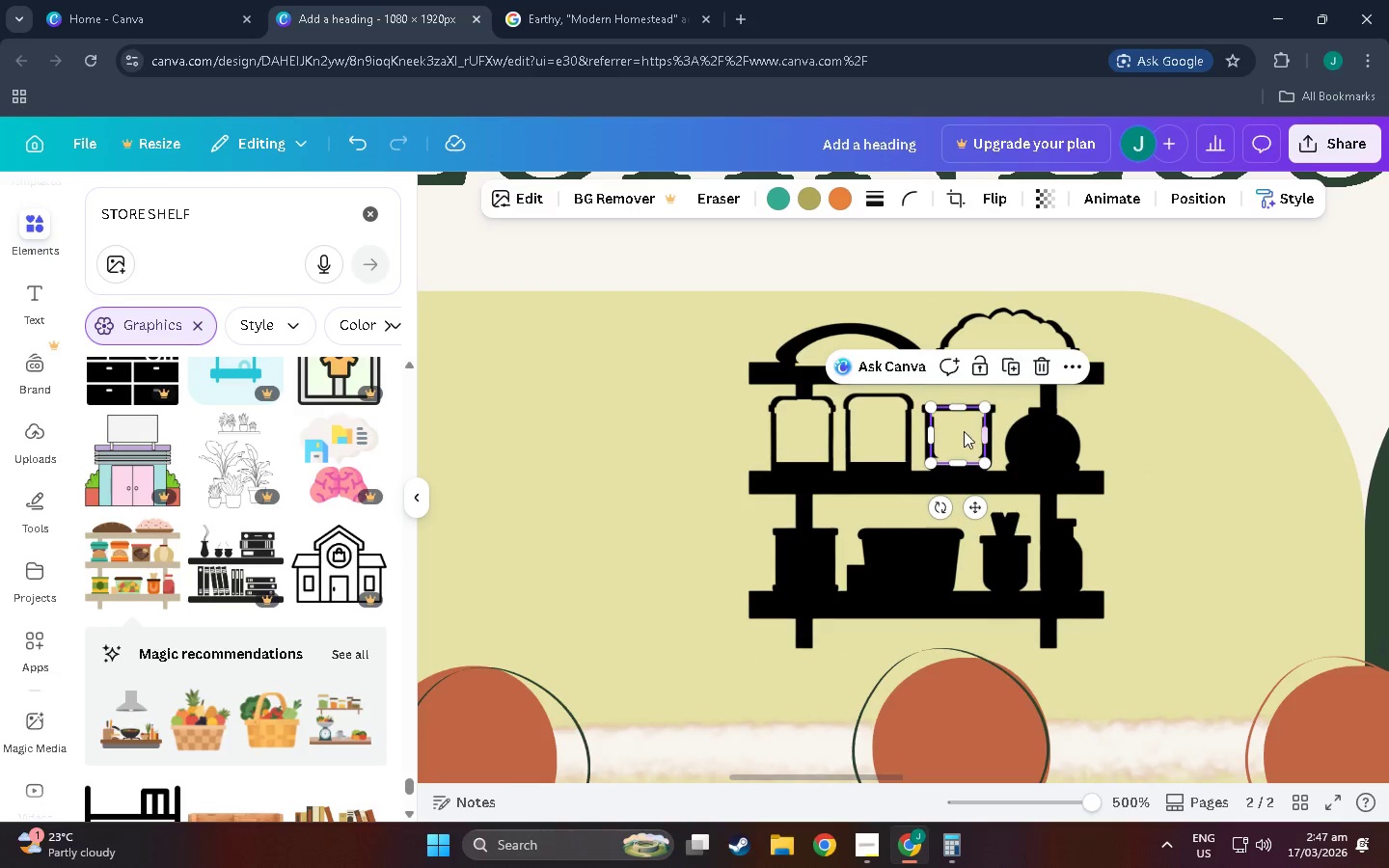 
key(Control+V)
 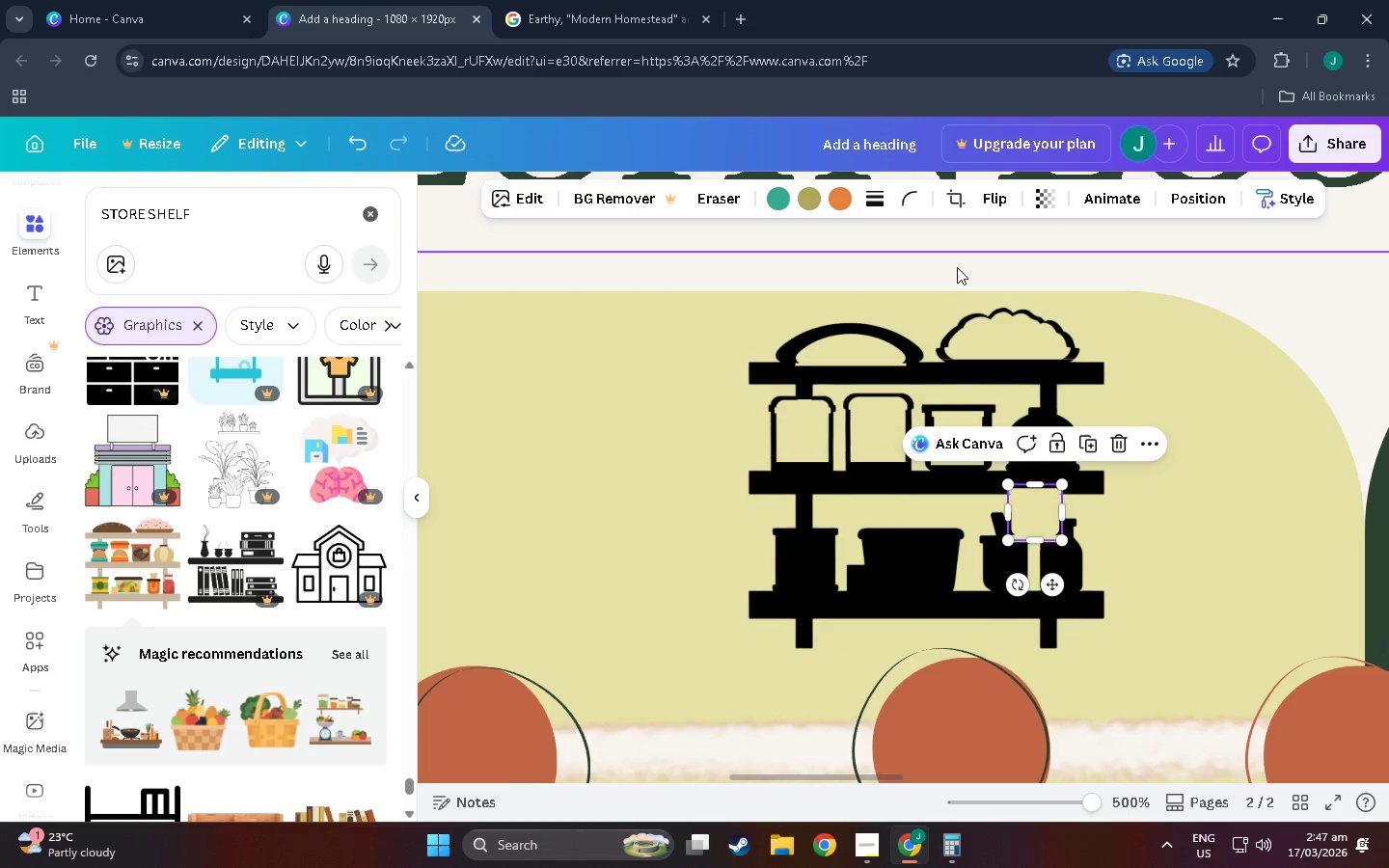 
left_click([948, 201])
 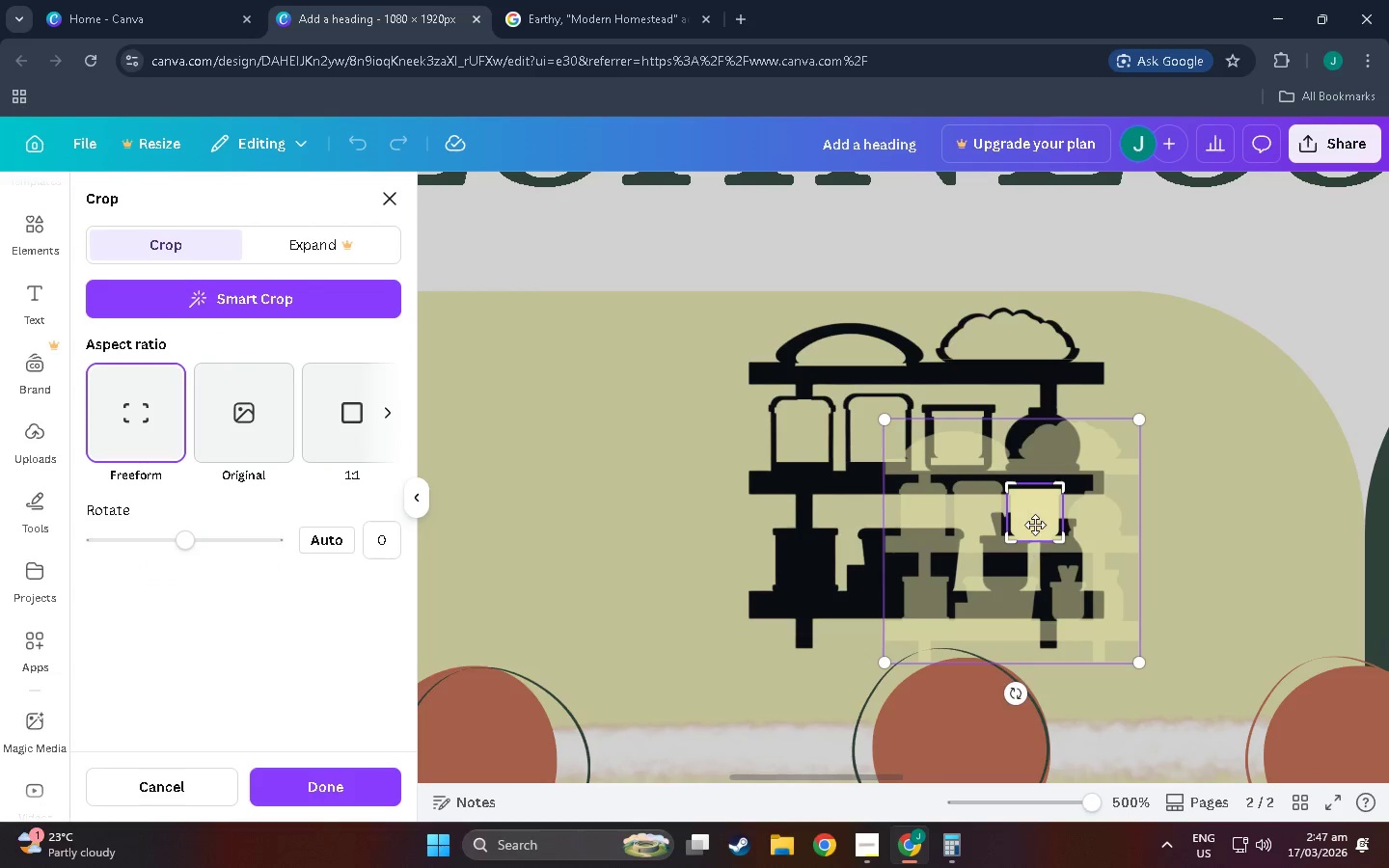 
left_click_drag(start_coordinate=[1037, 524], to_coordinate=[966, 521])
 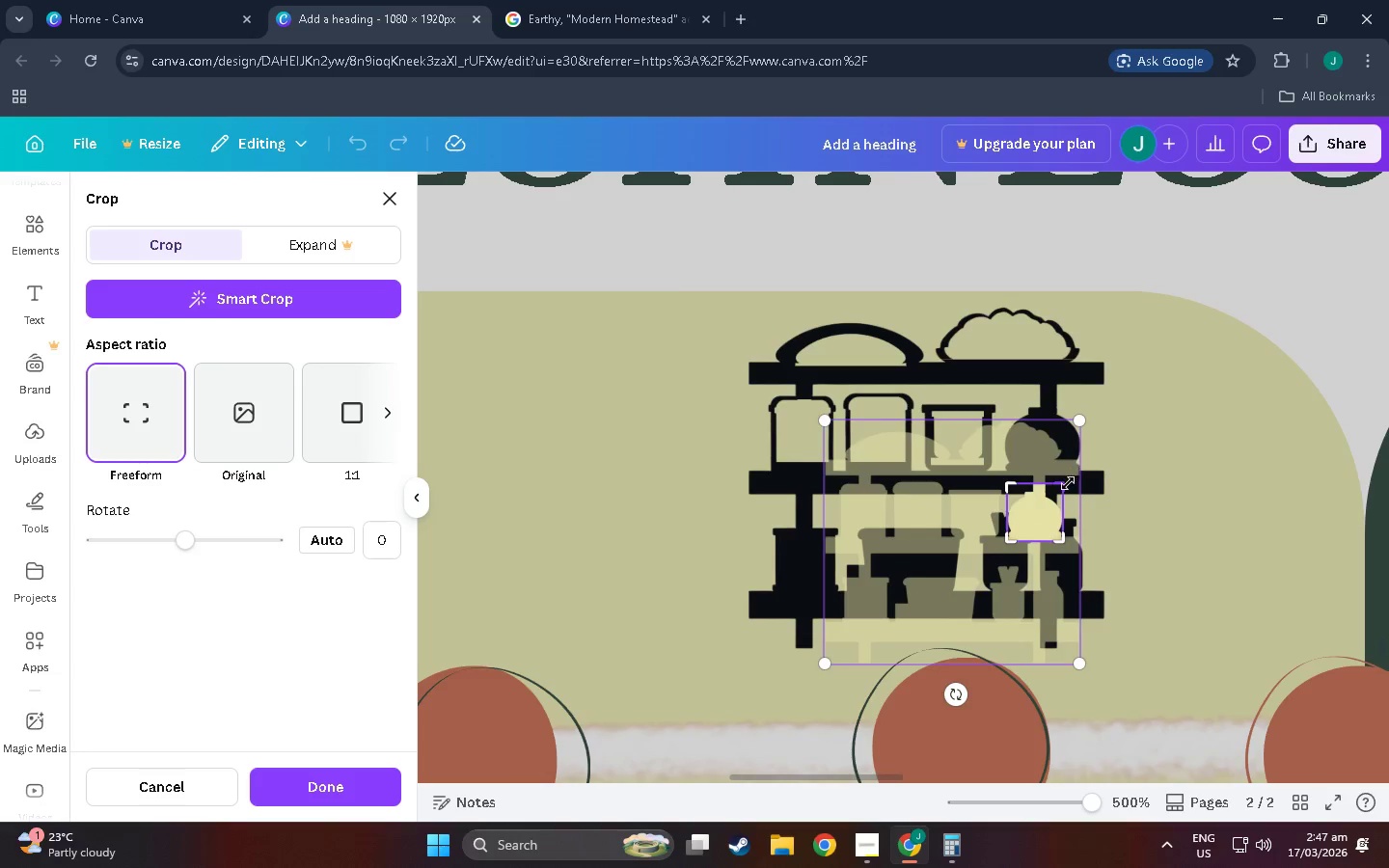 
left_click_drag(start_coordinate=[1067, 484], to_coordinate=[1067, 493])
 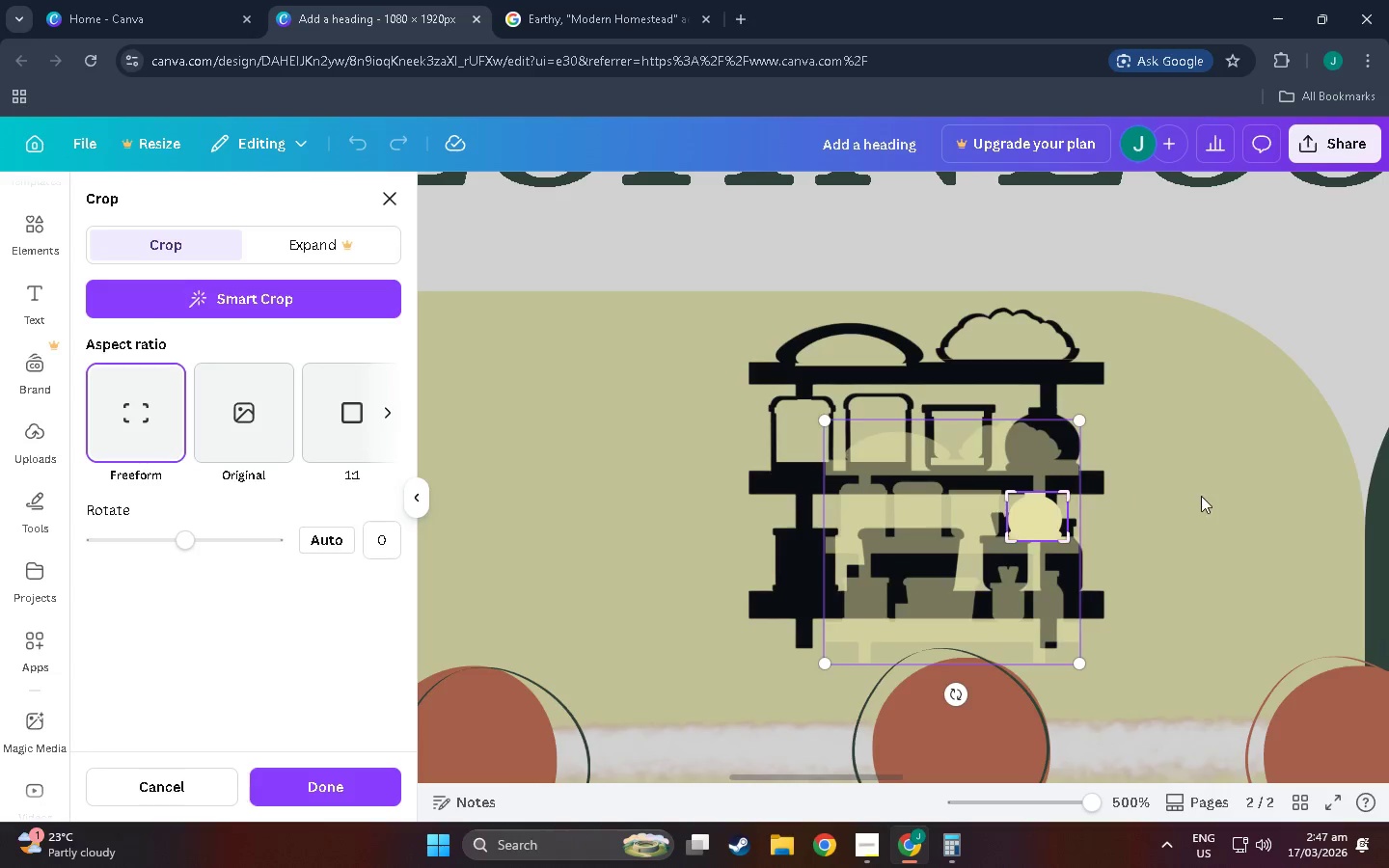 
left_click([1201, 496])
 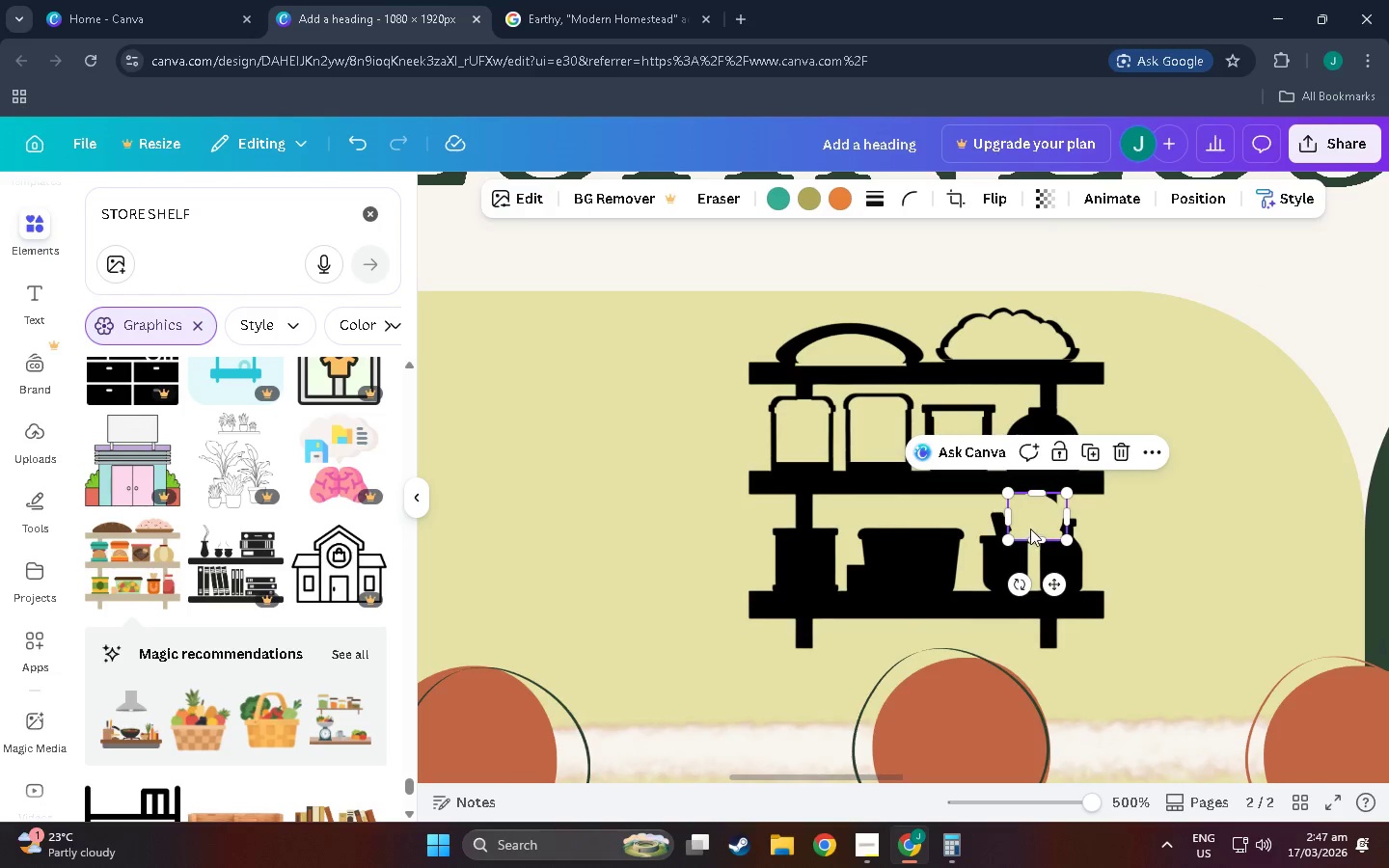 
left_click_drag(start_coordinate=[1033, 524], to_coordinate=[1040, 447])
 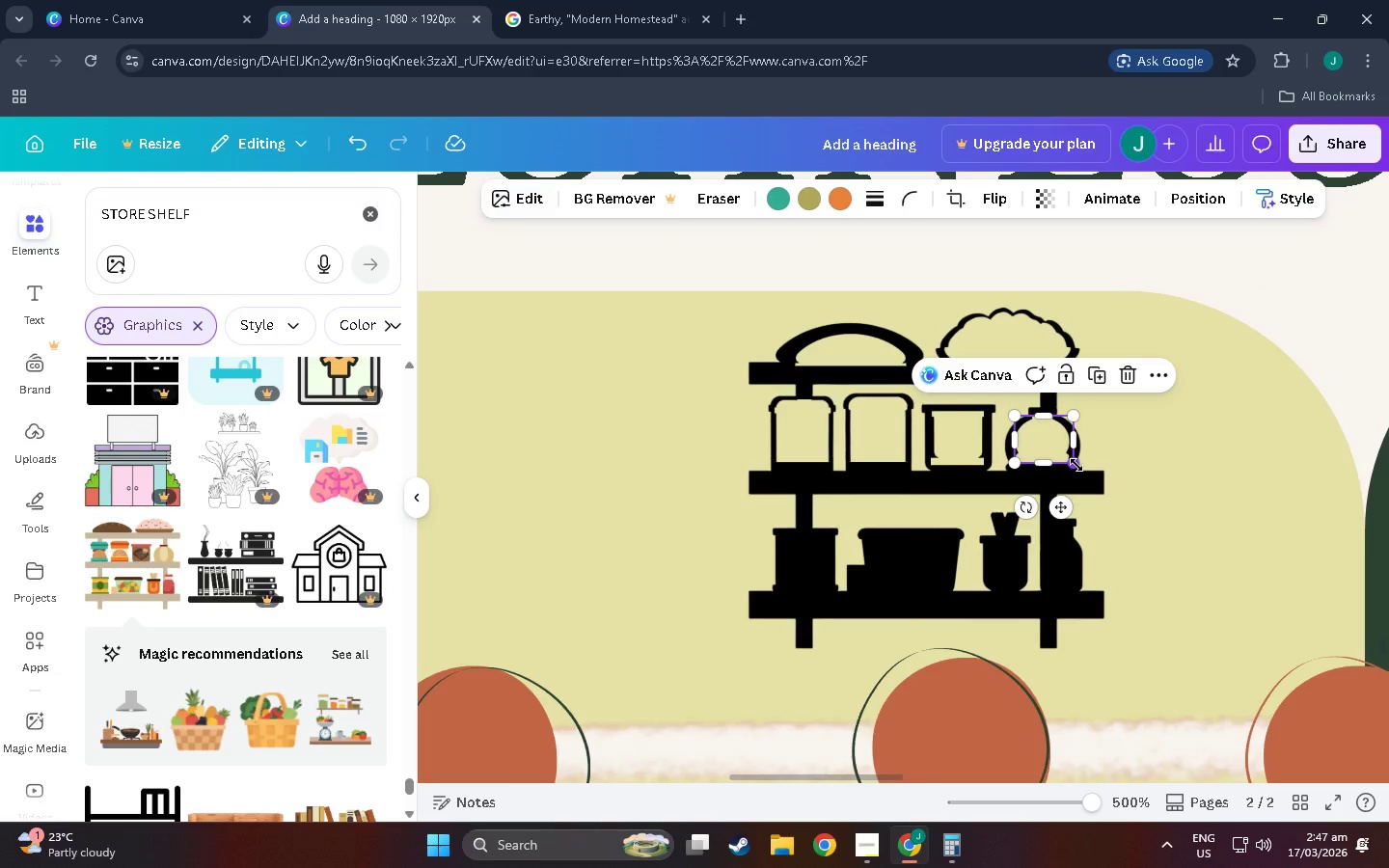 
left_click_drag(start_coordinate=[1076, 465], to_coordinate=[1080, 473])
 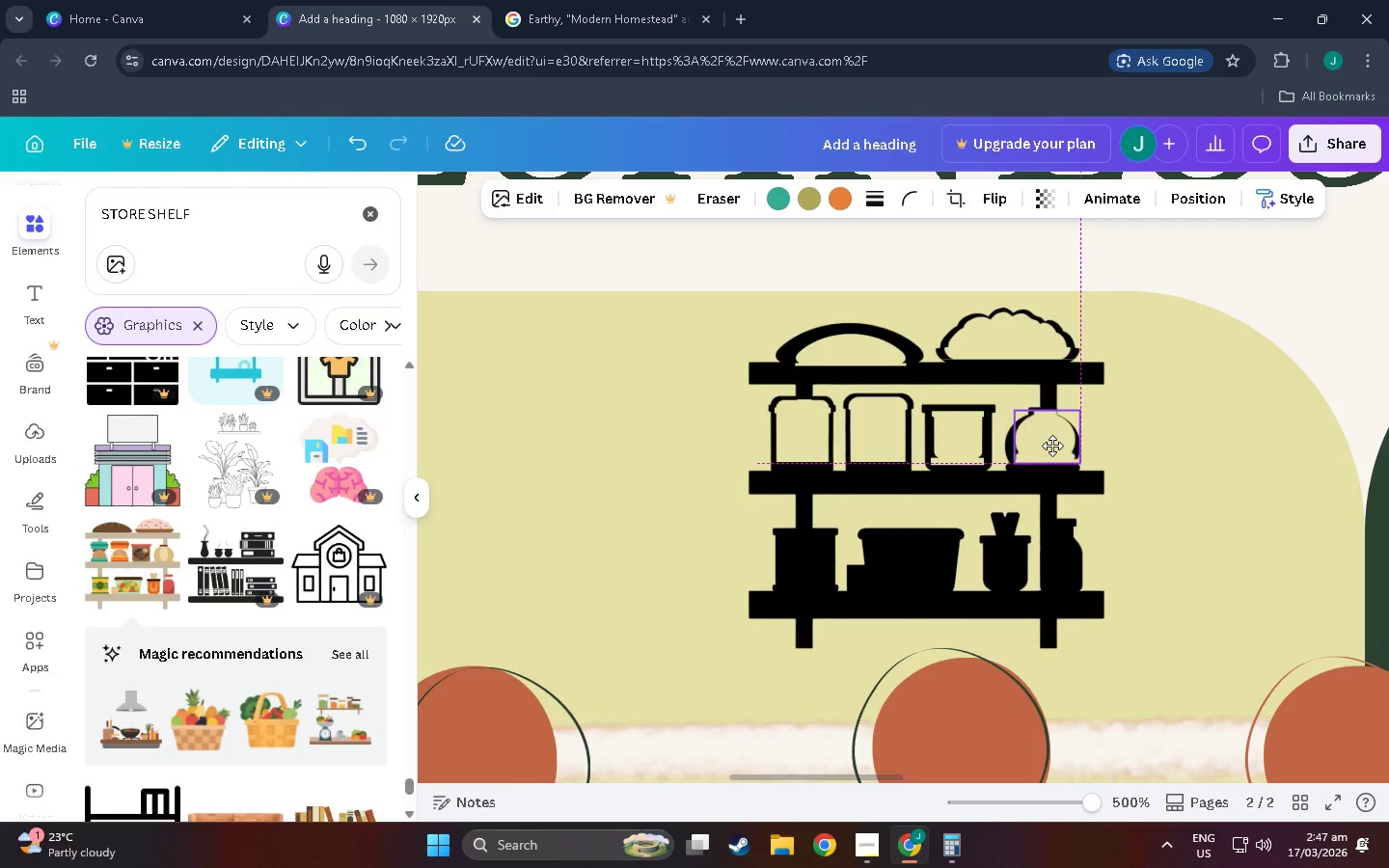 
hold_key(key=ControlLeft, duration=1.14)
 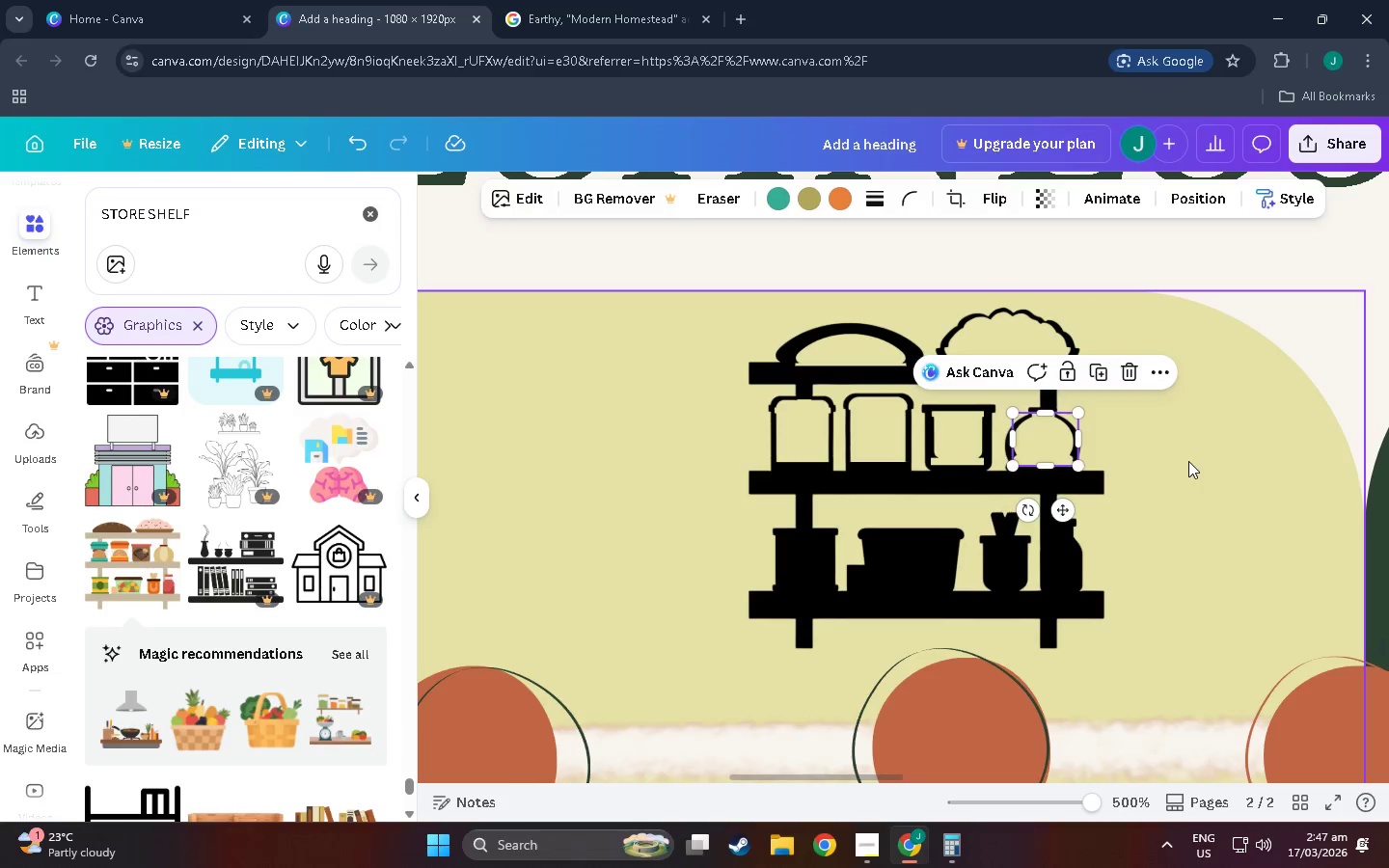 
left_click([1188, 461])
 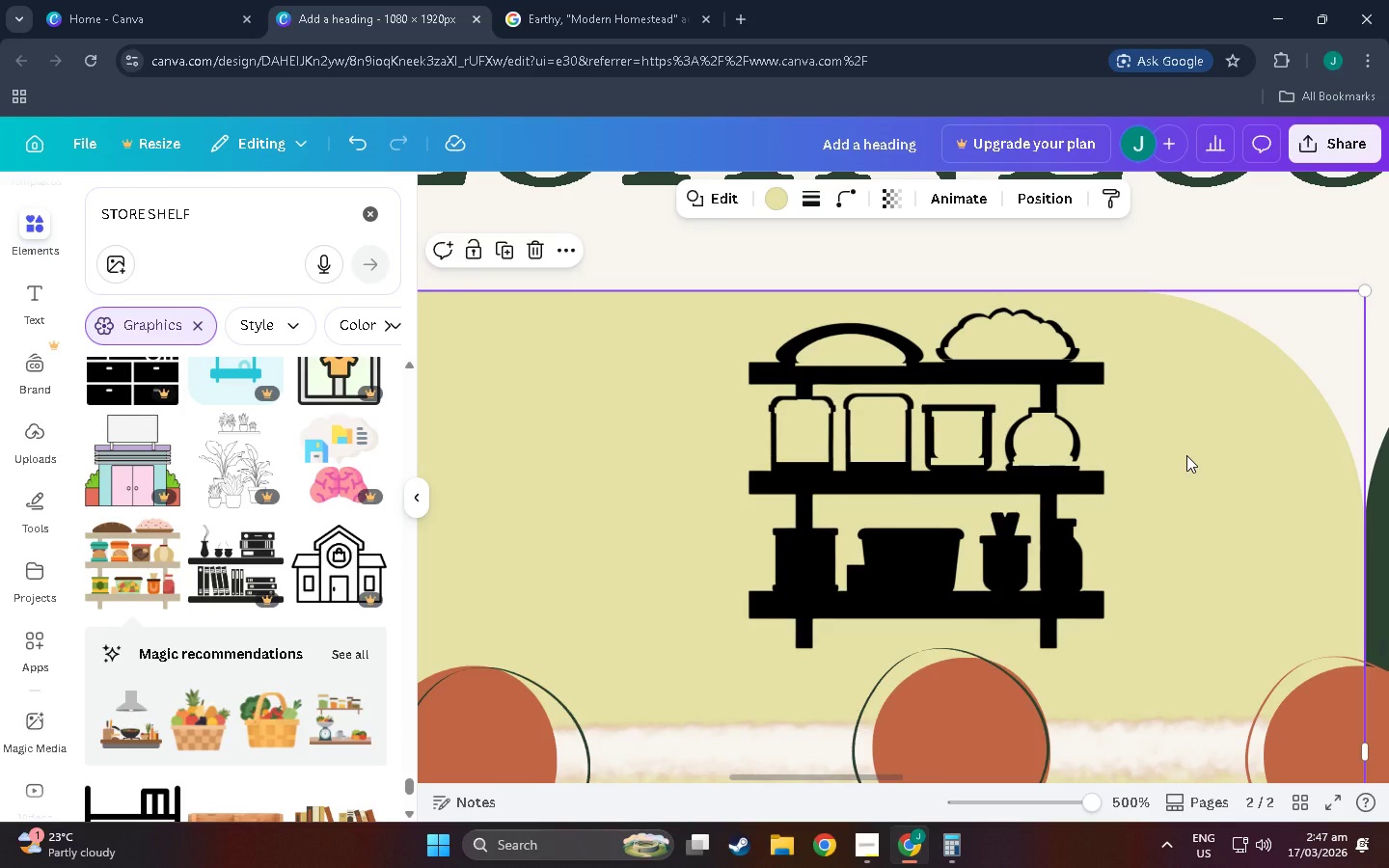 
scroll: coordinate [1164, 477], scroll_direction: down, amount: 1.0
 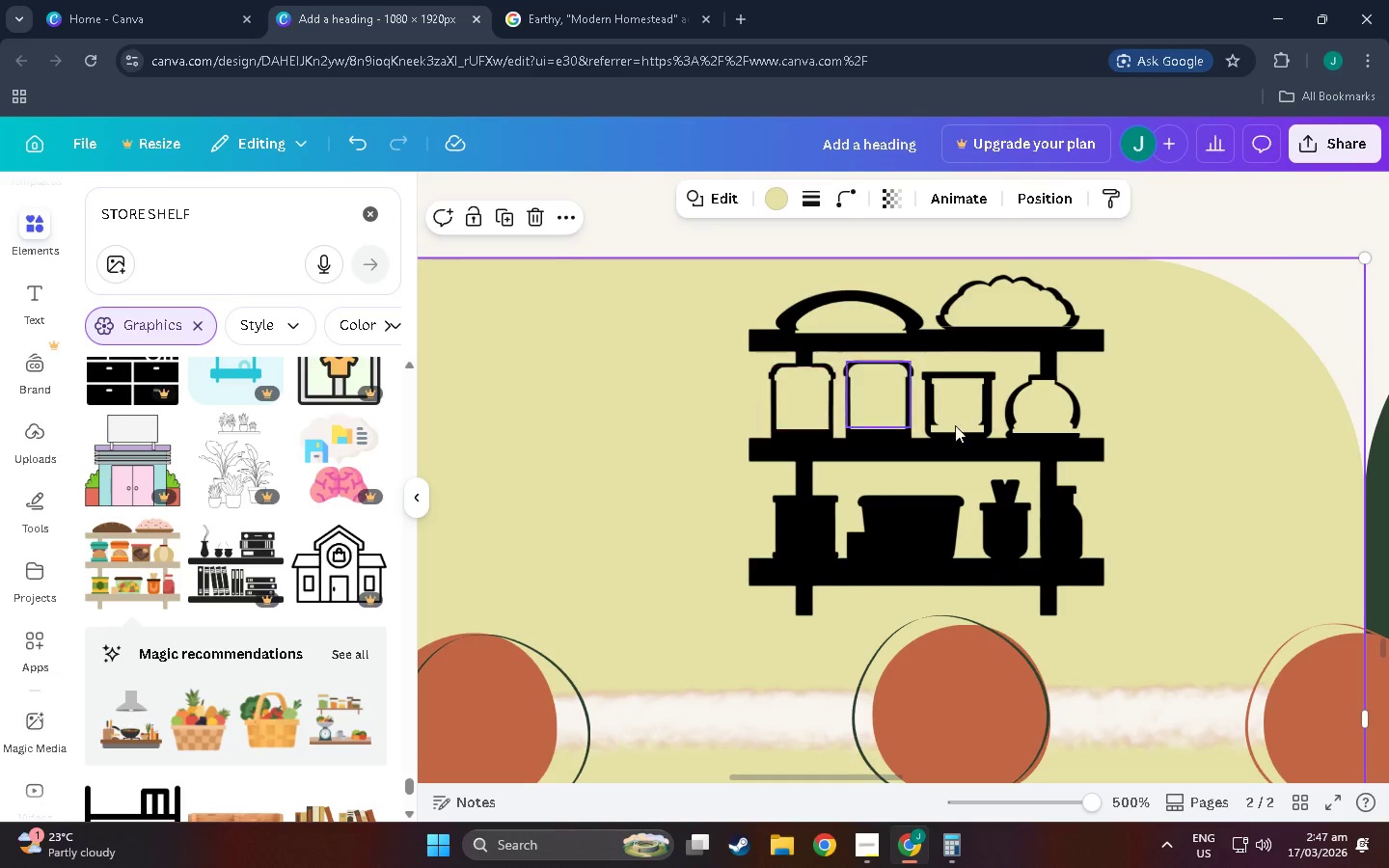 
left_click([1048, 429])
 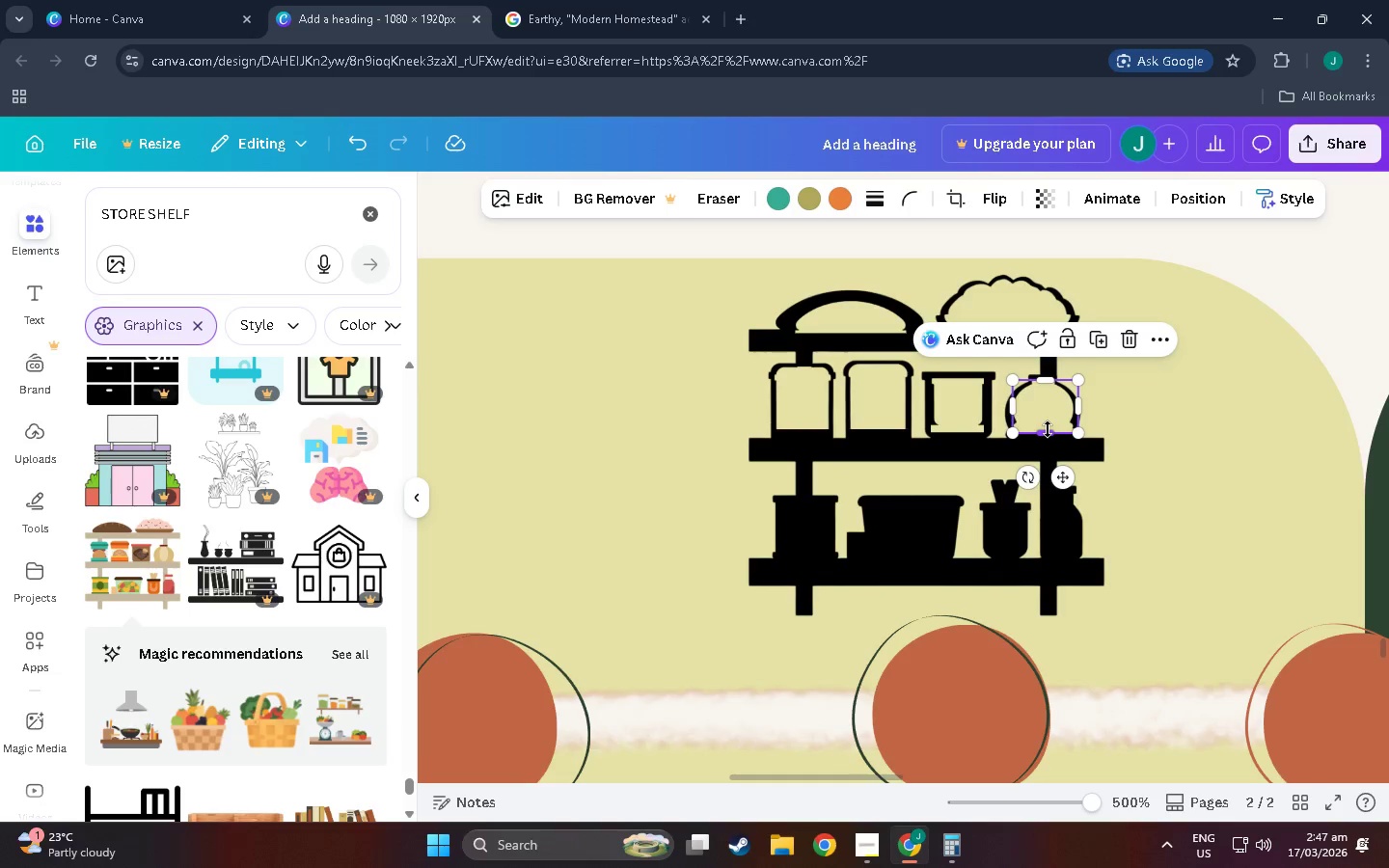 
key(Control+C)
 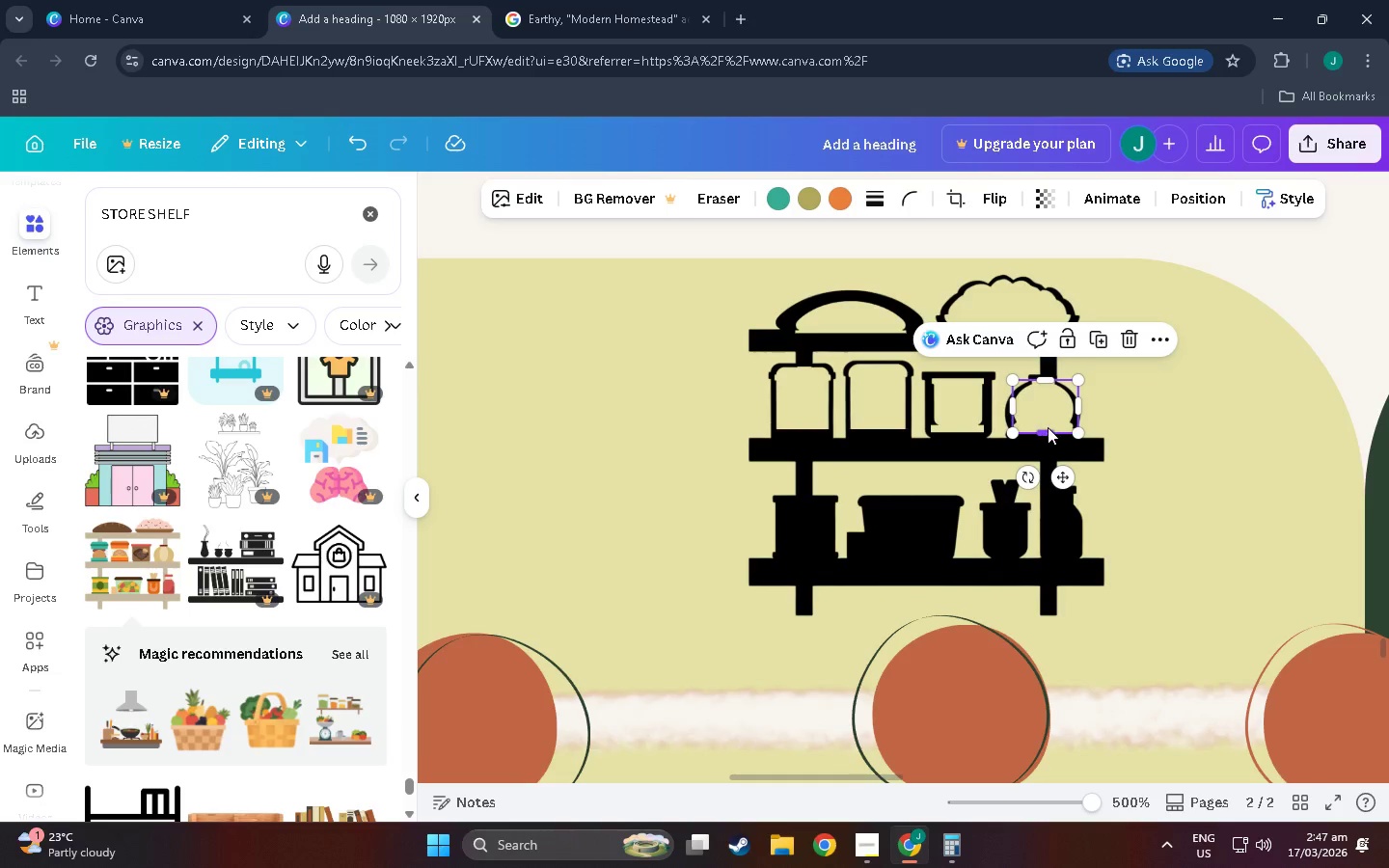 
key(Control+V)
 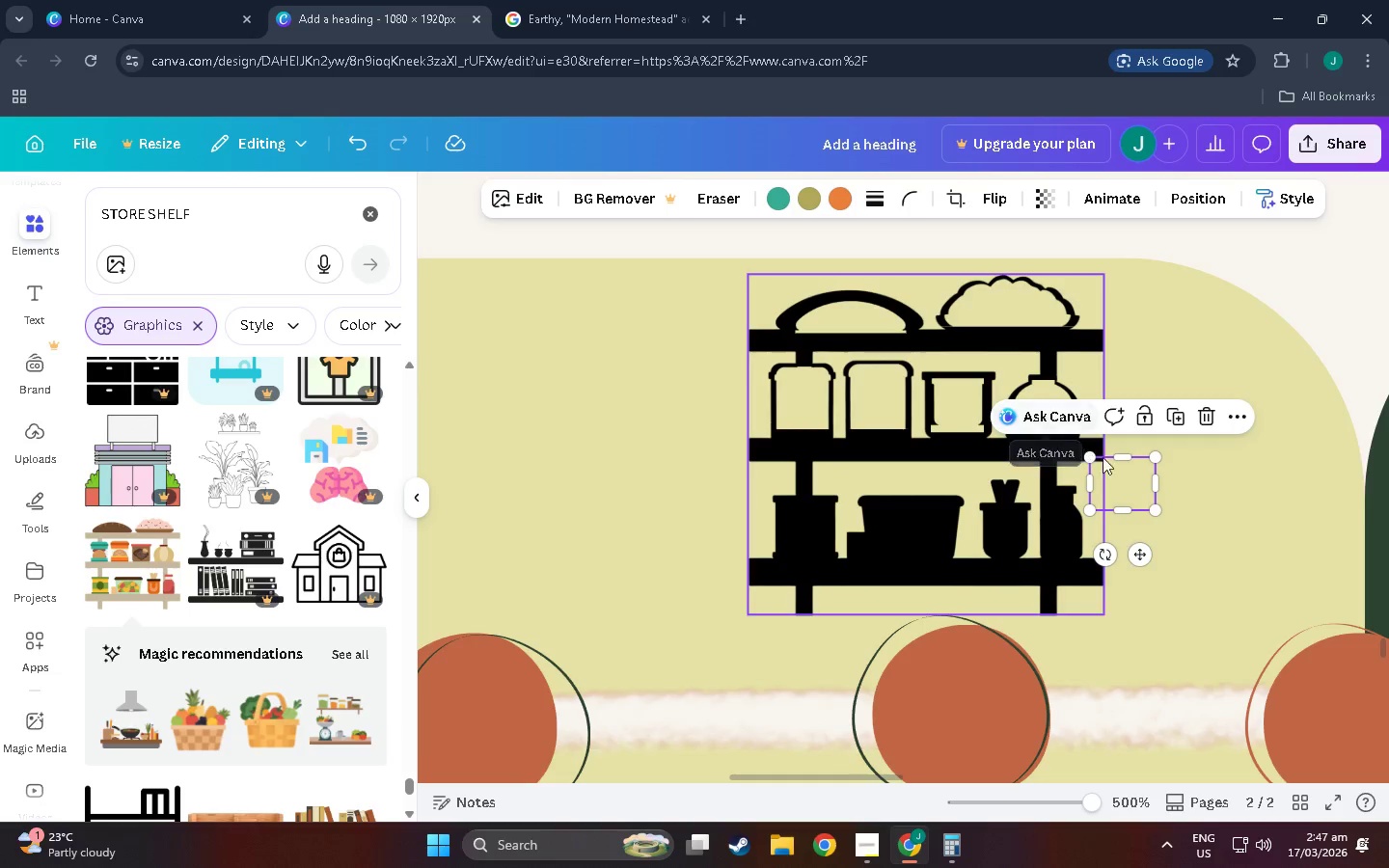 
key(Control+V)
 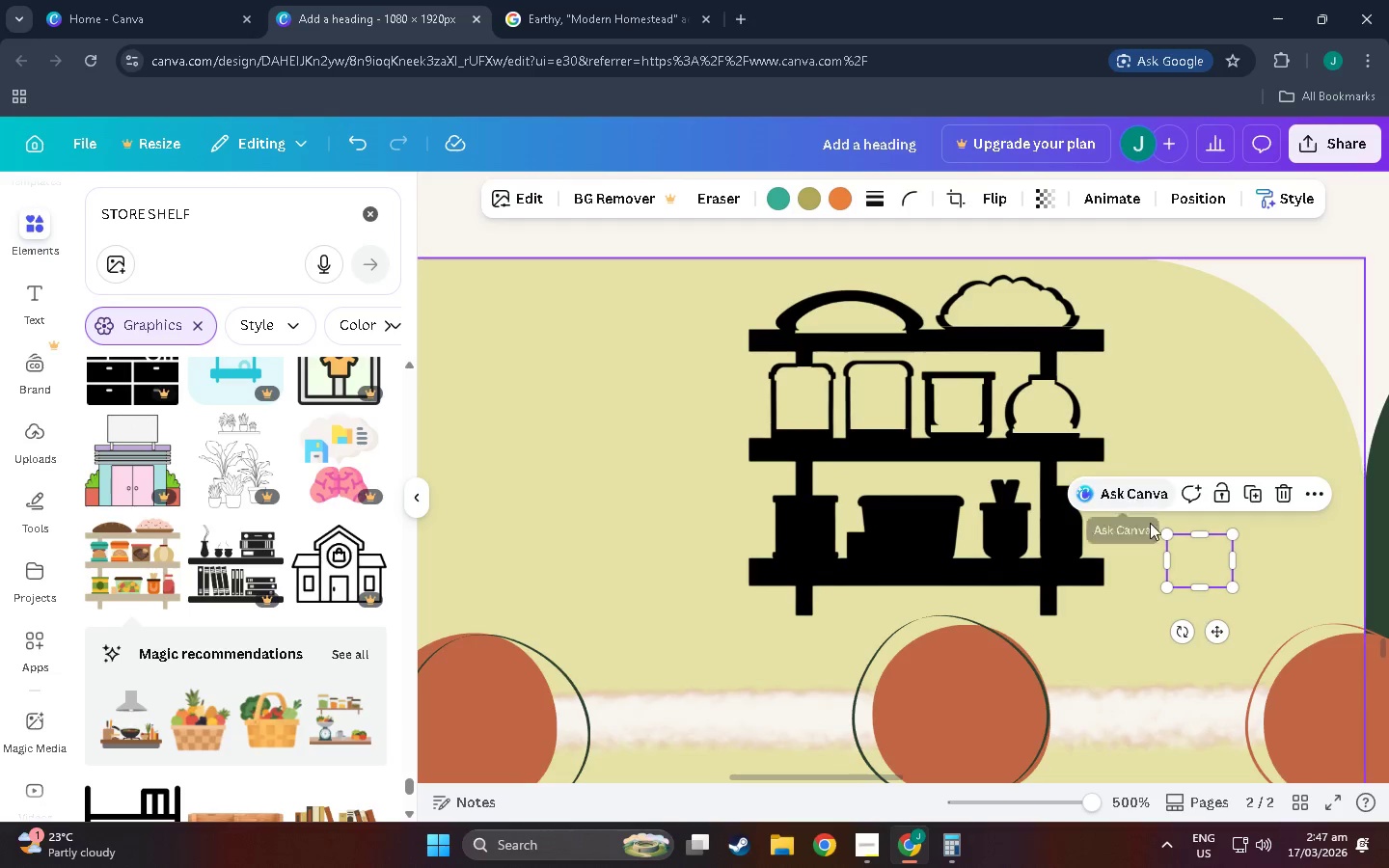 
key(Control+V)
 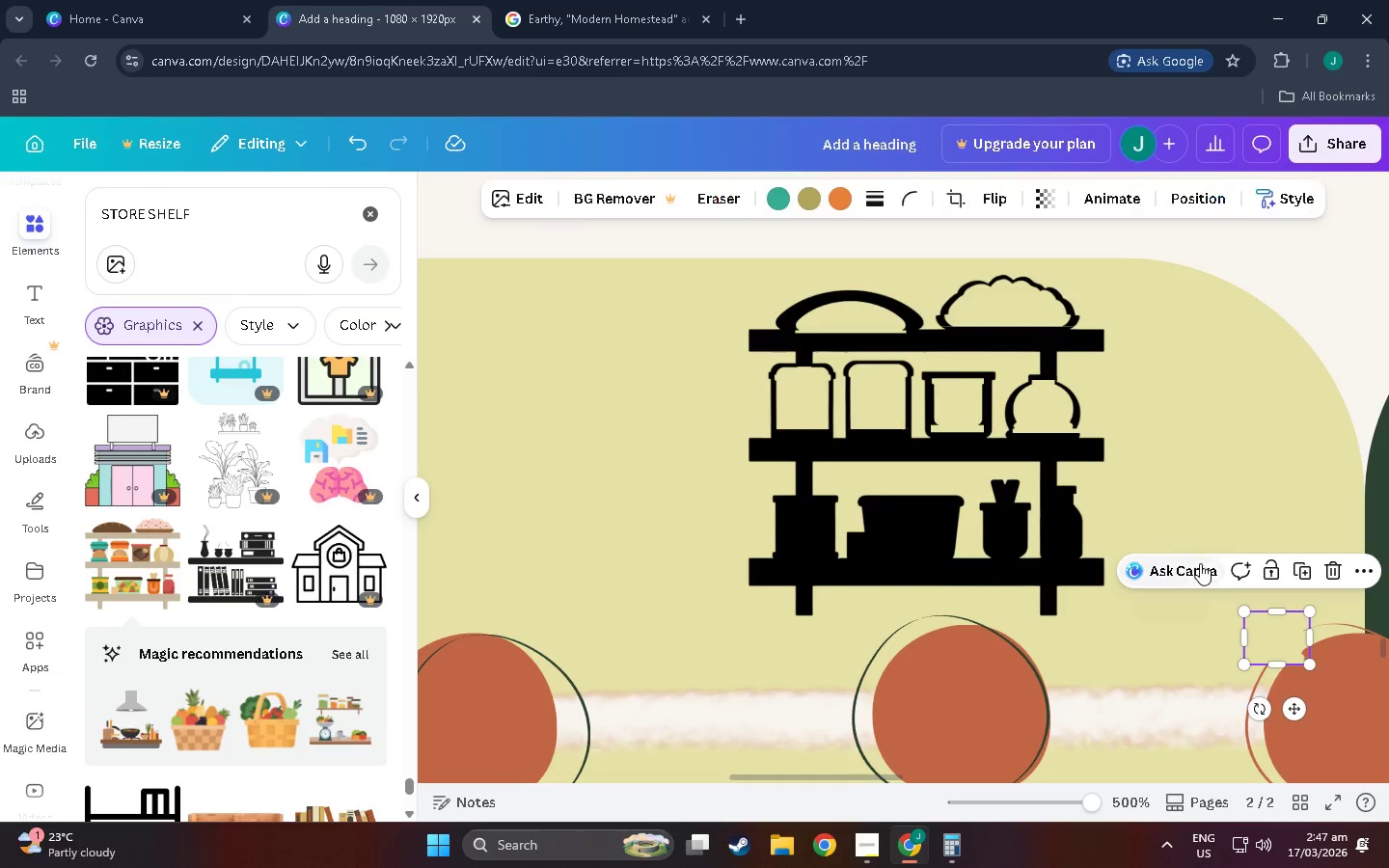 
key(Control+V)
 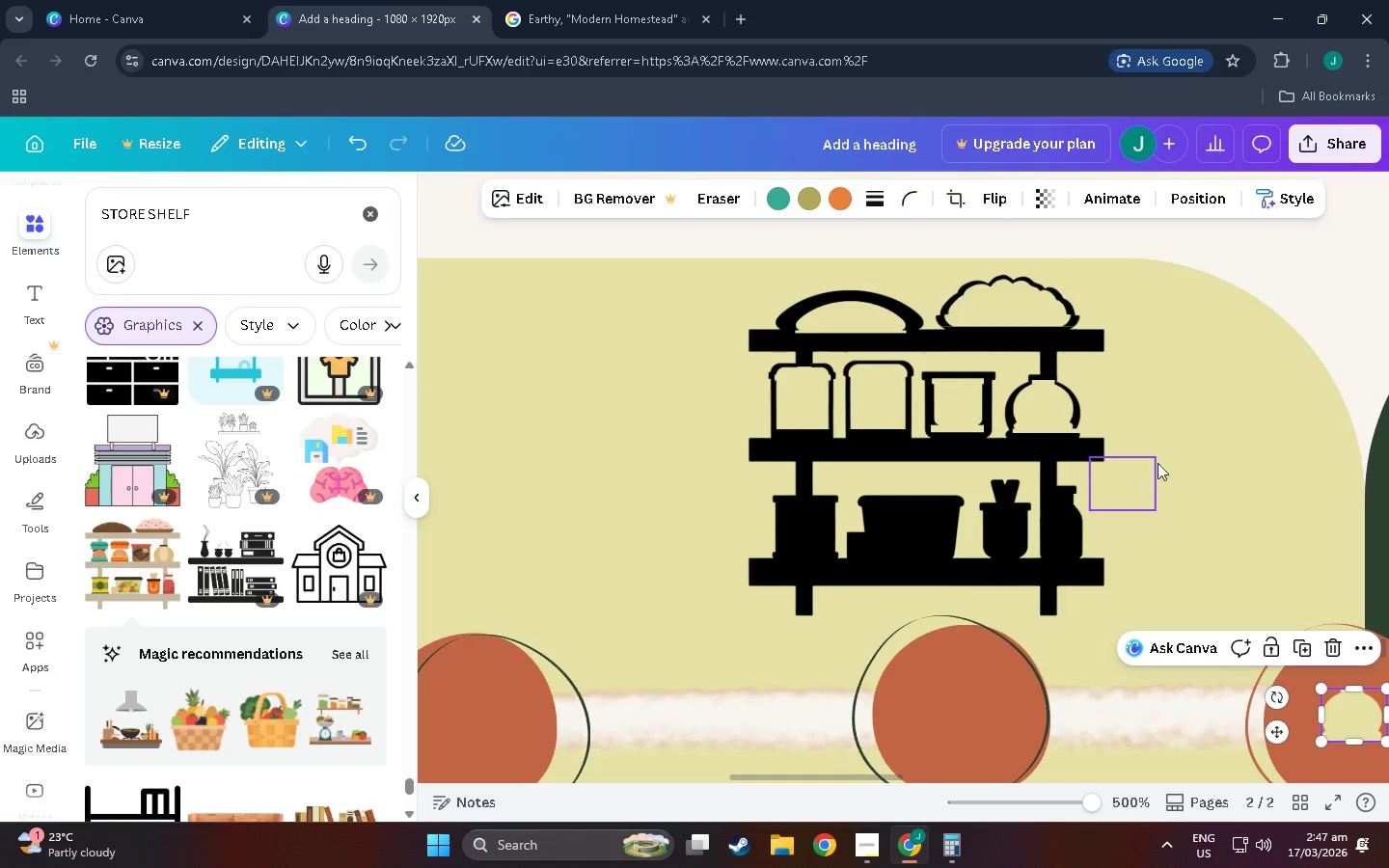 
left_click([1120, 476])
 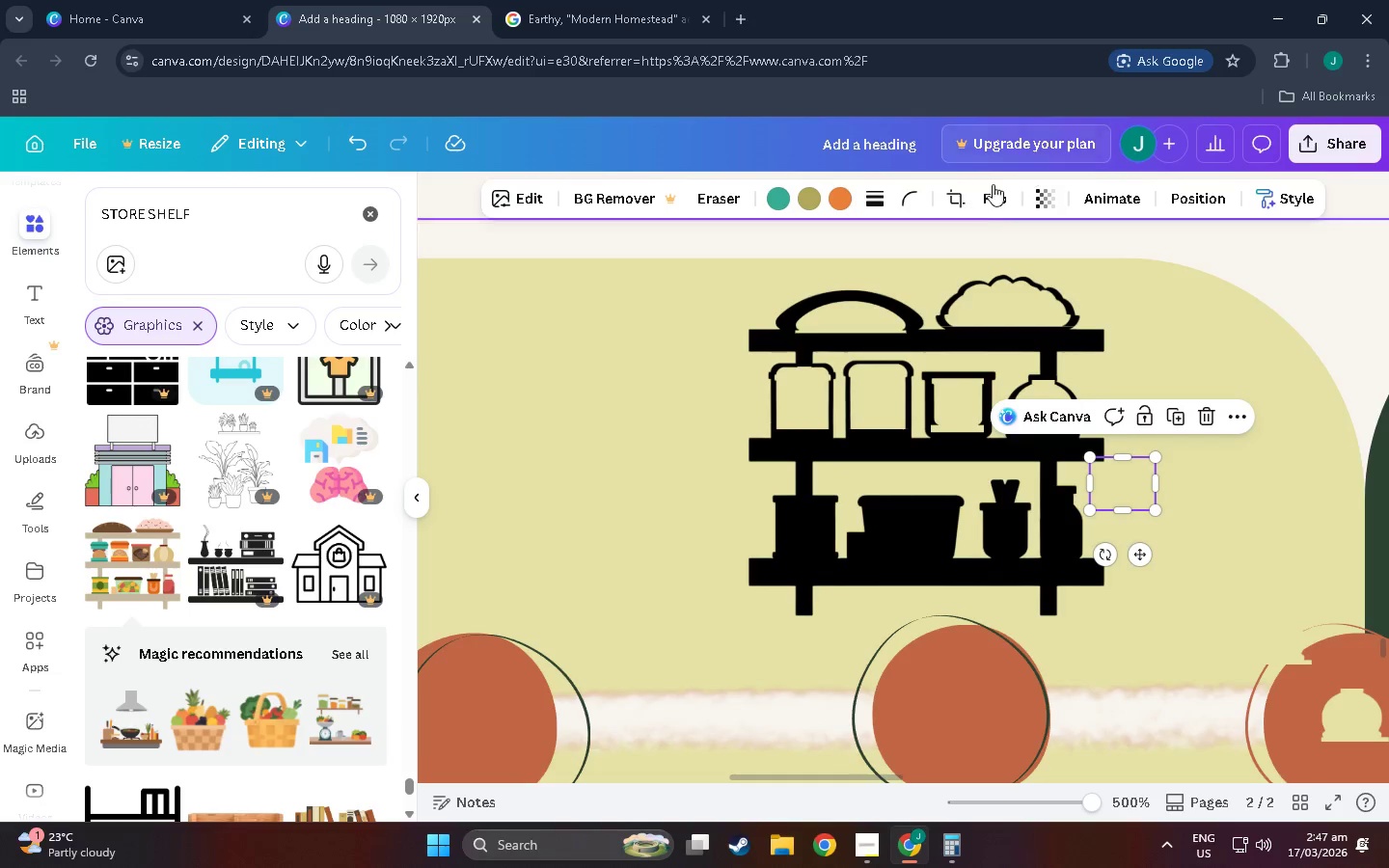 
left_click([961, 192])
 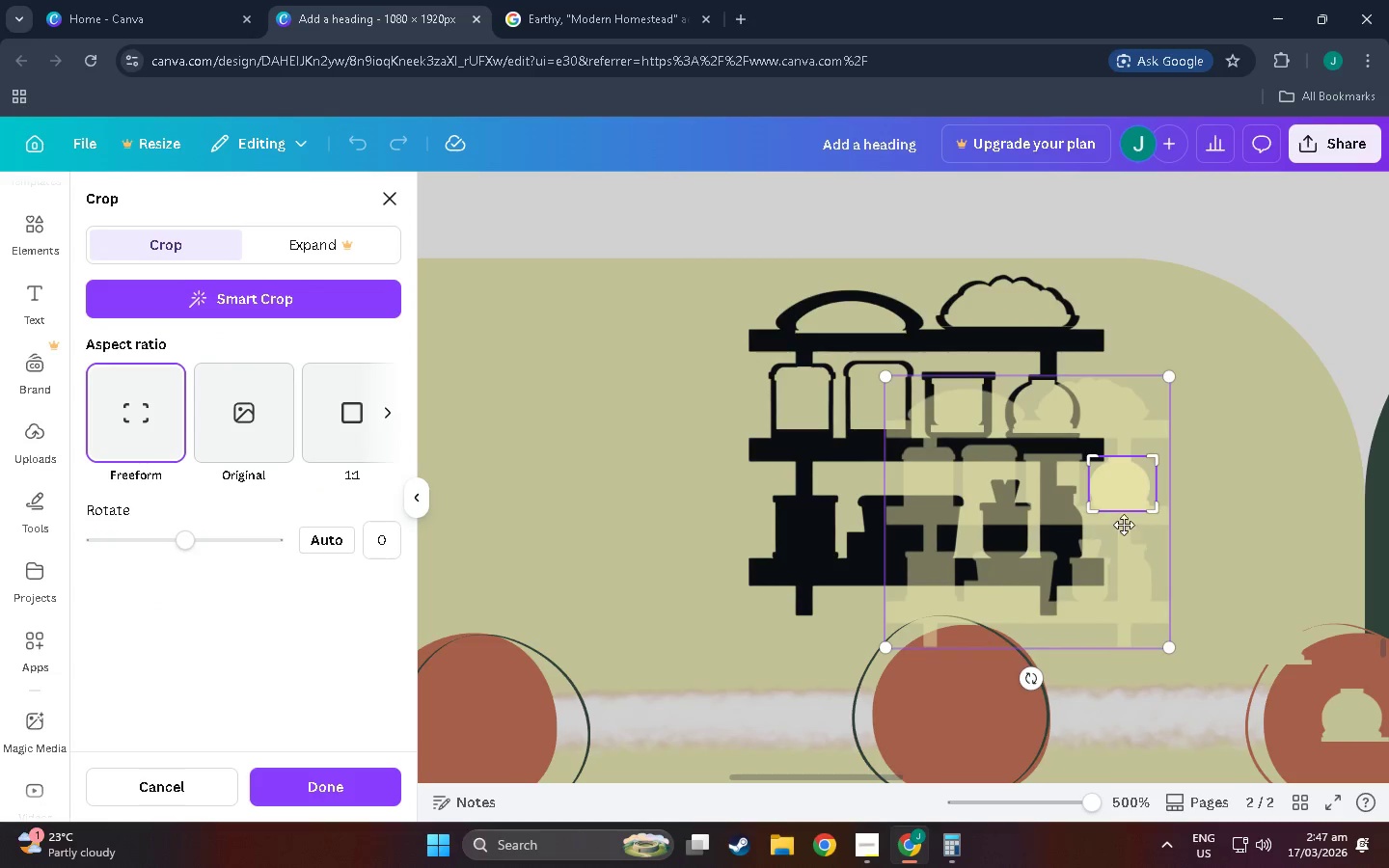 
left_click_drag(start_coordinate=[1124, 501], to_coordinate=[1092, 422])
 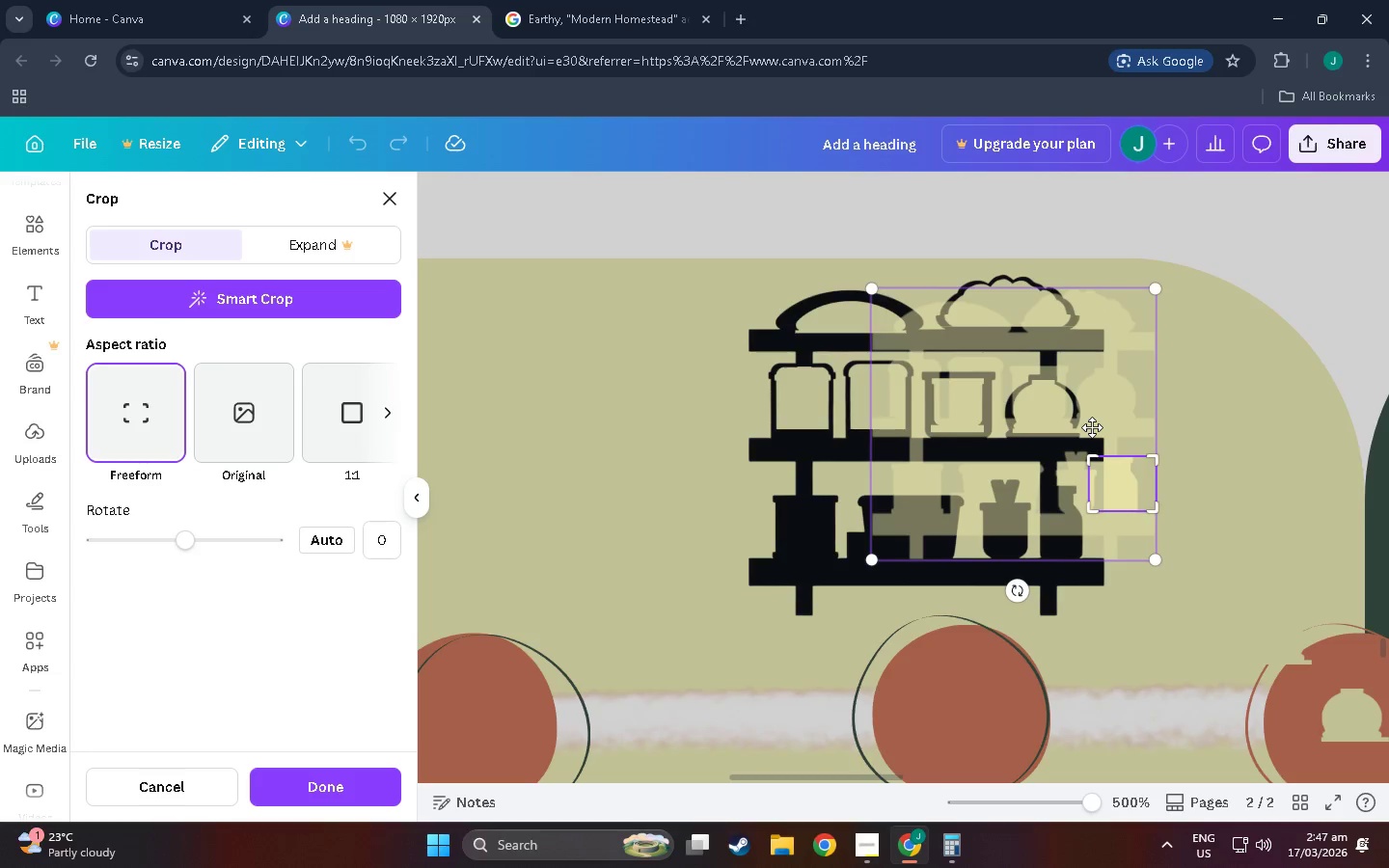 
left_click_drag(start_coordinate=[1092, 427], to_coordinate=[1092, 433])
 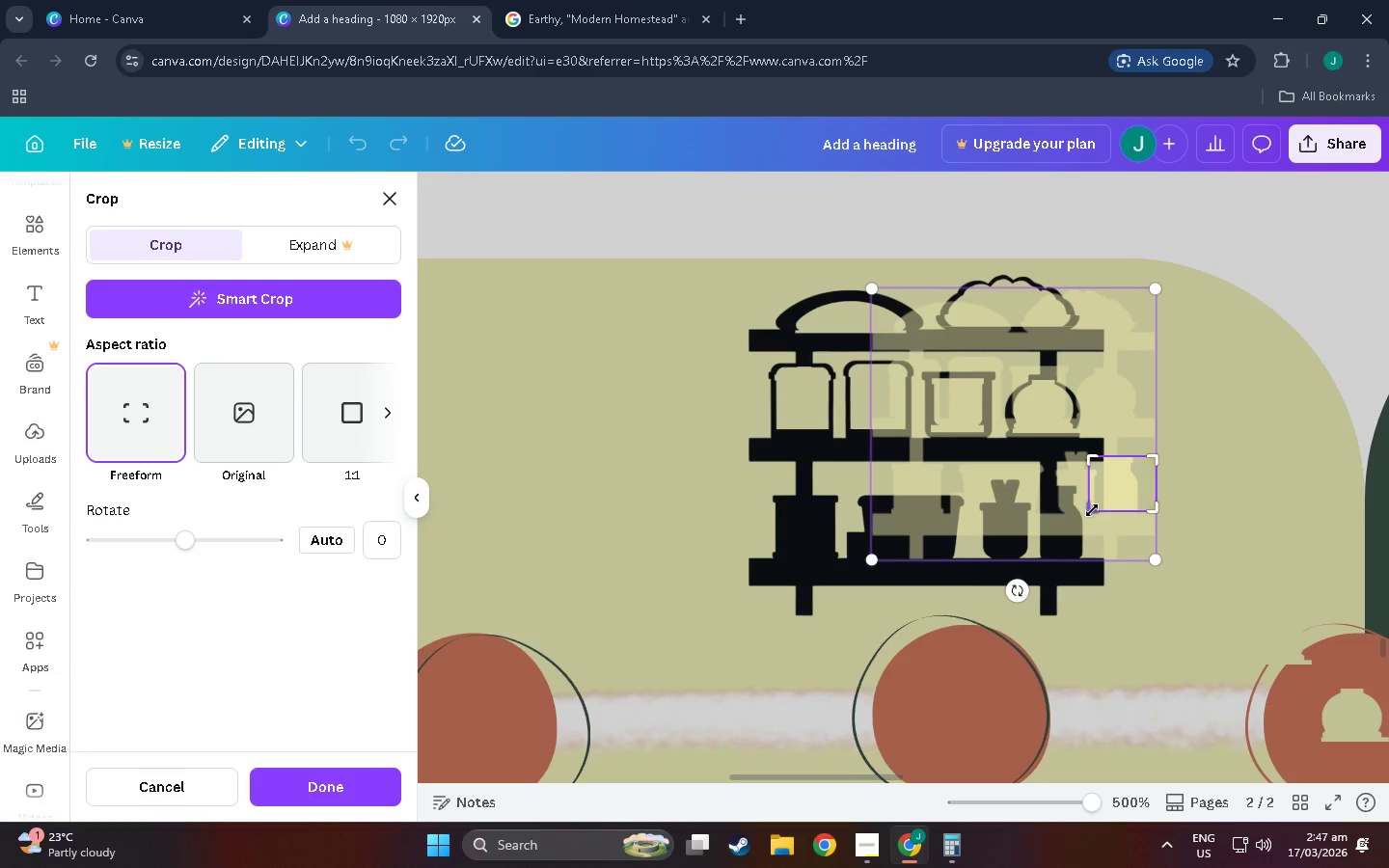 
left_click_drag(start_coordinate=[1092, 510], to_coordinate=[1099, 515])
 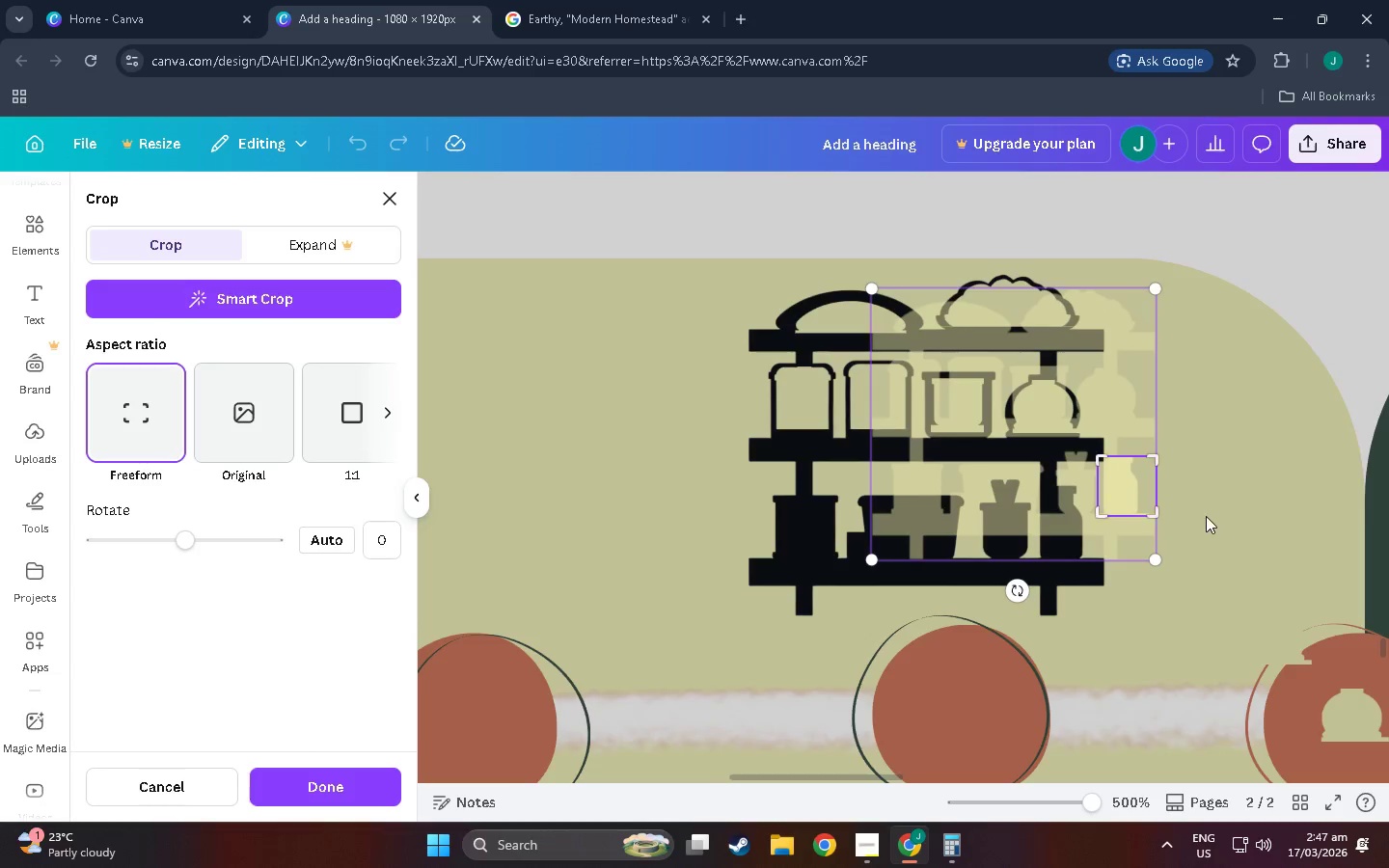 
left_click([1206, 516])
 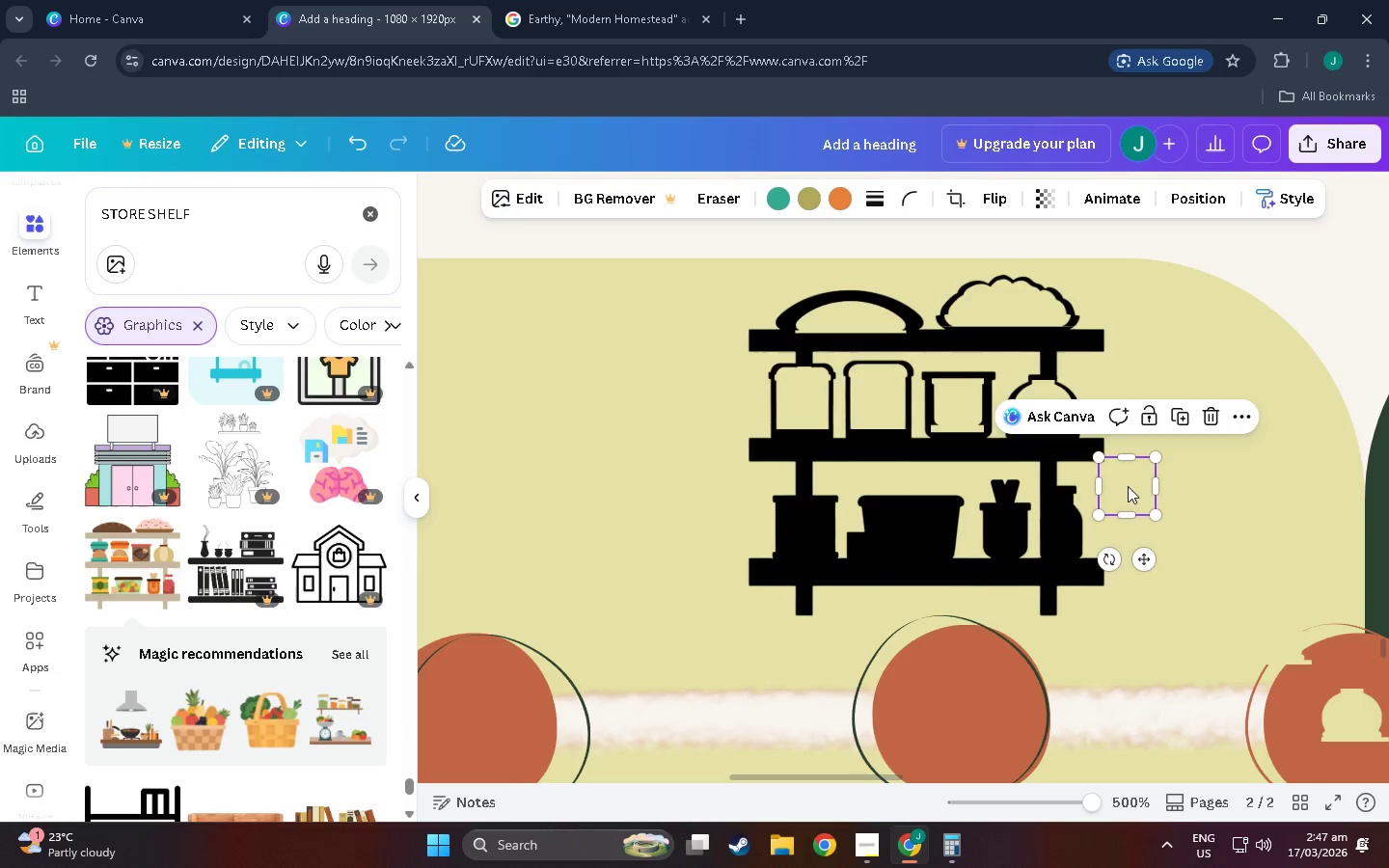 
left_click_drag(start_coordinate=[1128, 486], to_coordinate=[1067, 520])
 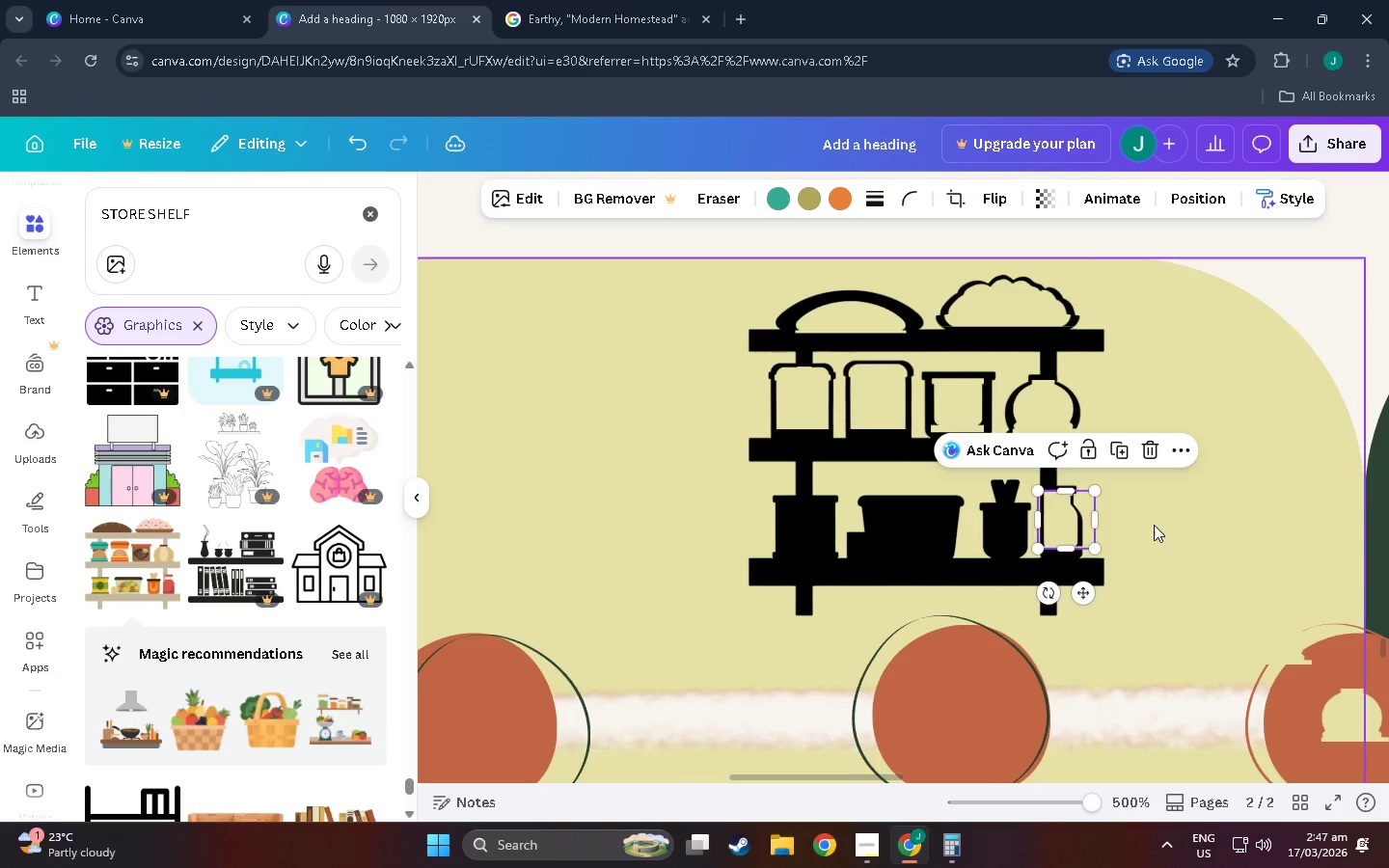 
left_click([1154, 525])
 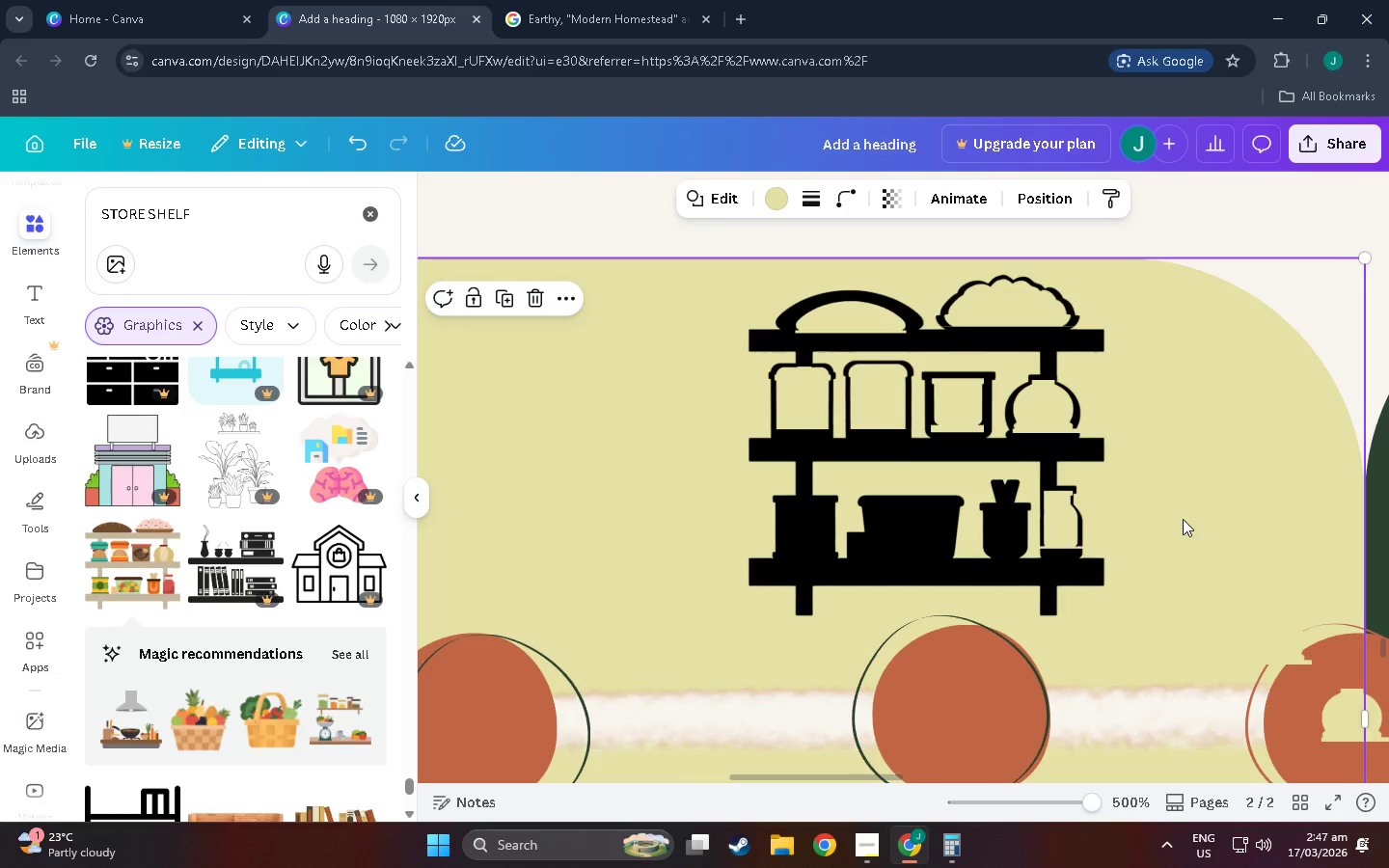 
scroll: coordinate [1211, 604], scroll_direction: down, amount: 3.0
 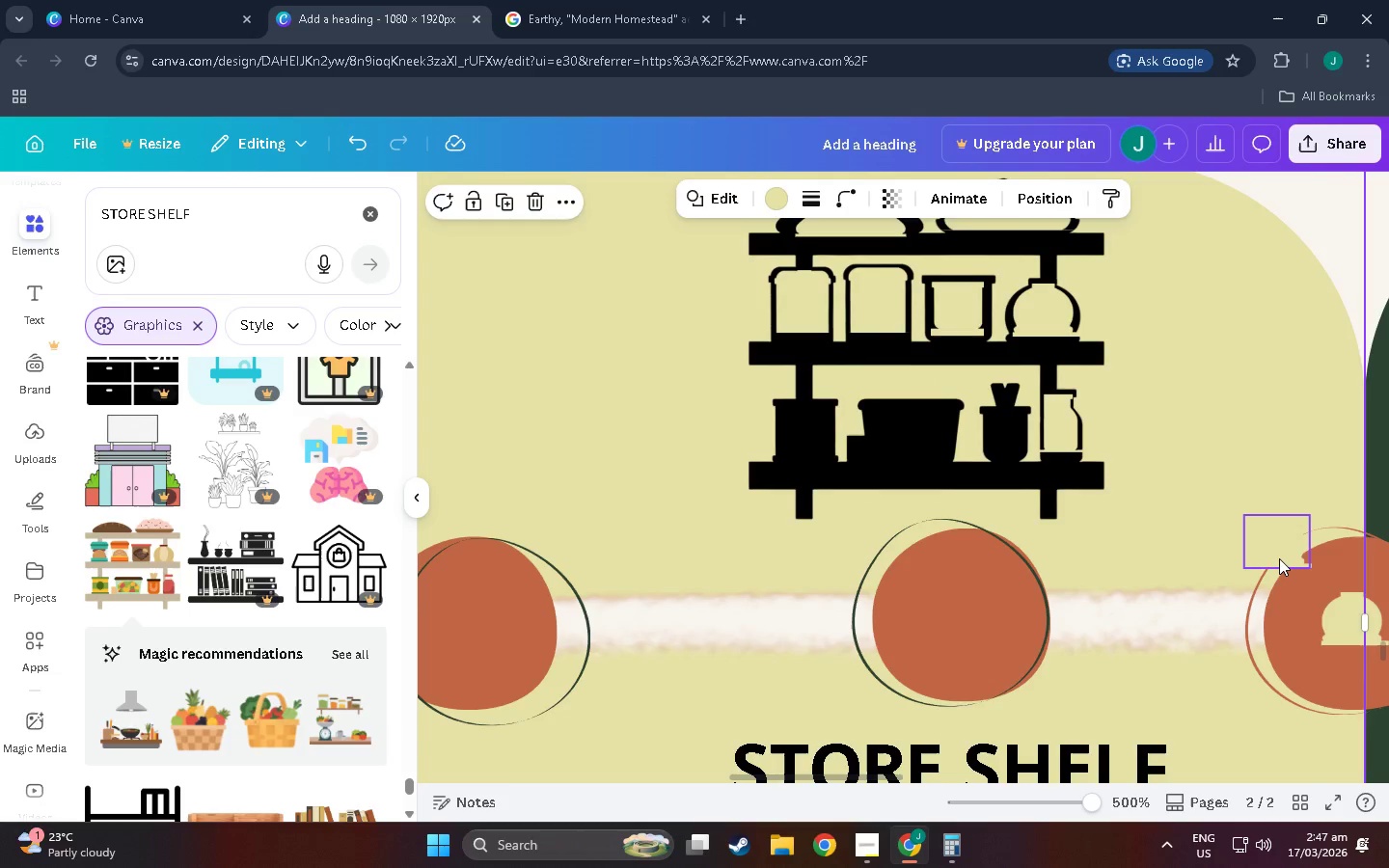 
left_click_drag(start_coordinate=[1279, 558], to_coordinate=[922, 453])
 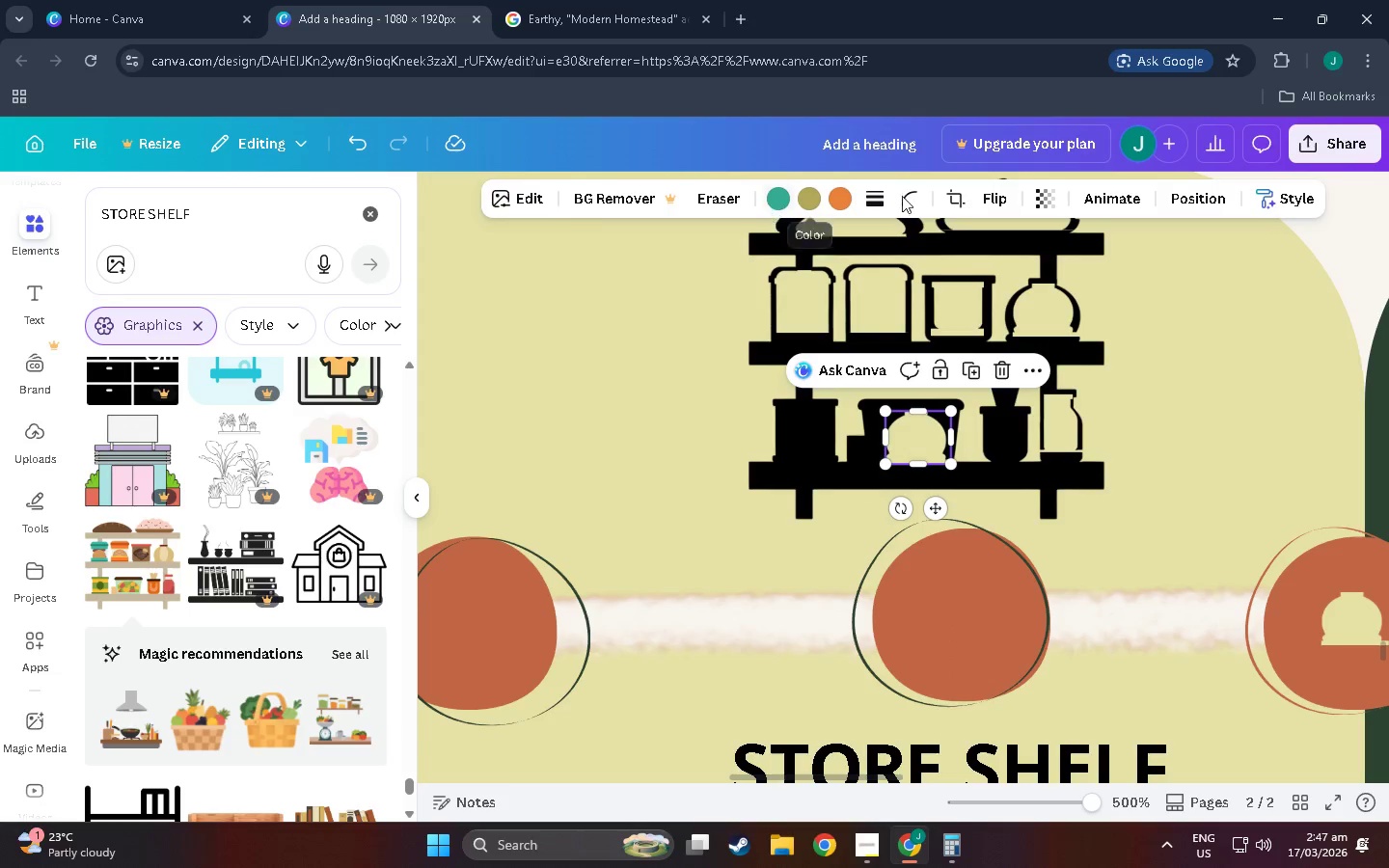 
left_click([963, 195])
 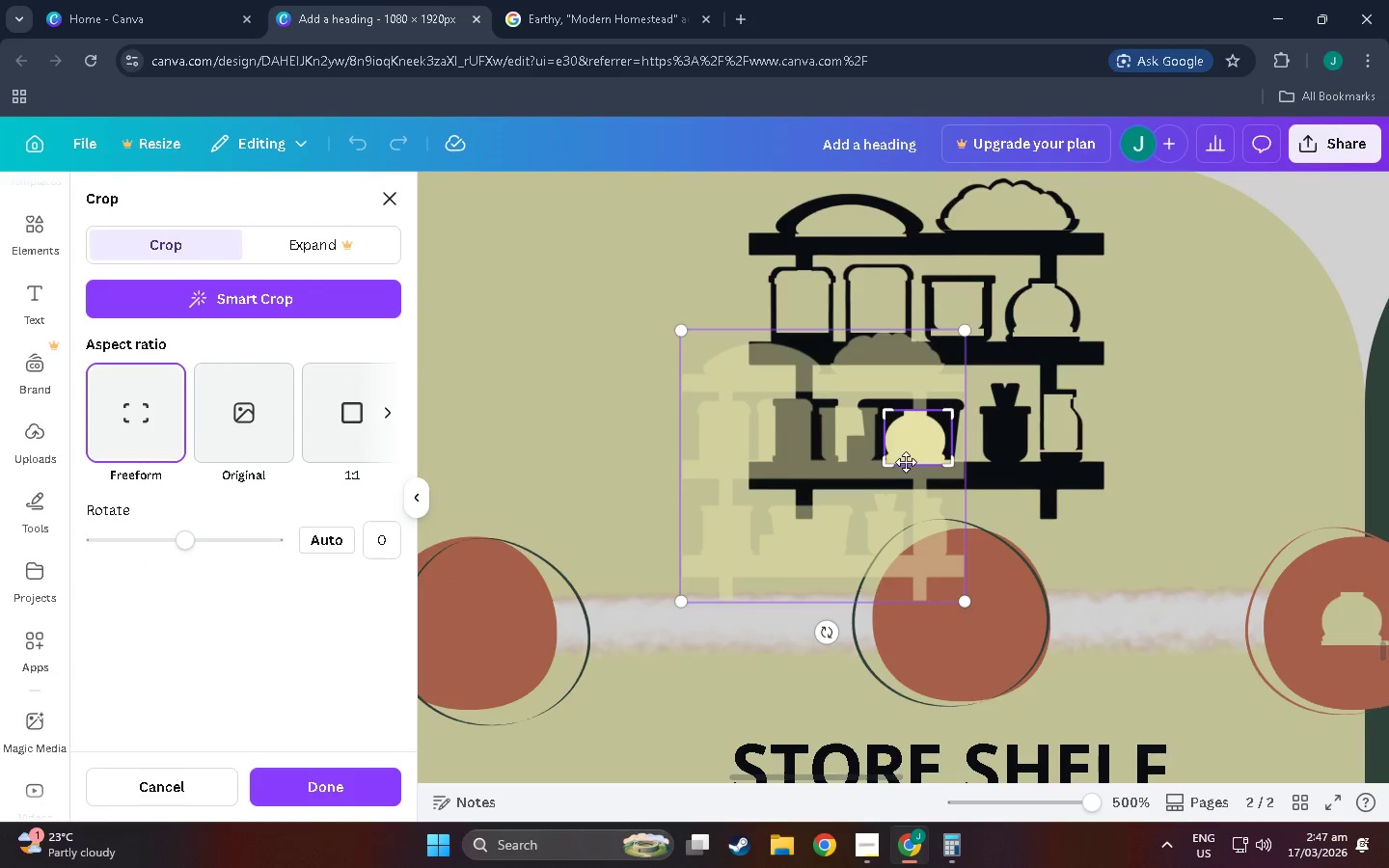 
left_click_drag(start_coordinate=[904, 444], to_coordinate=[940, 372])
 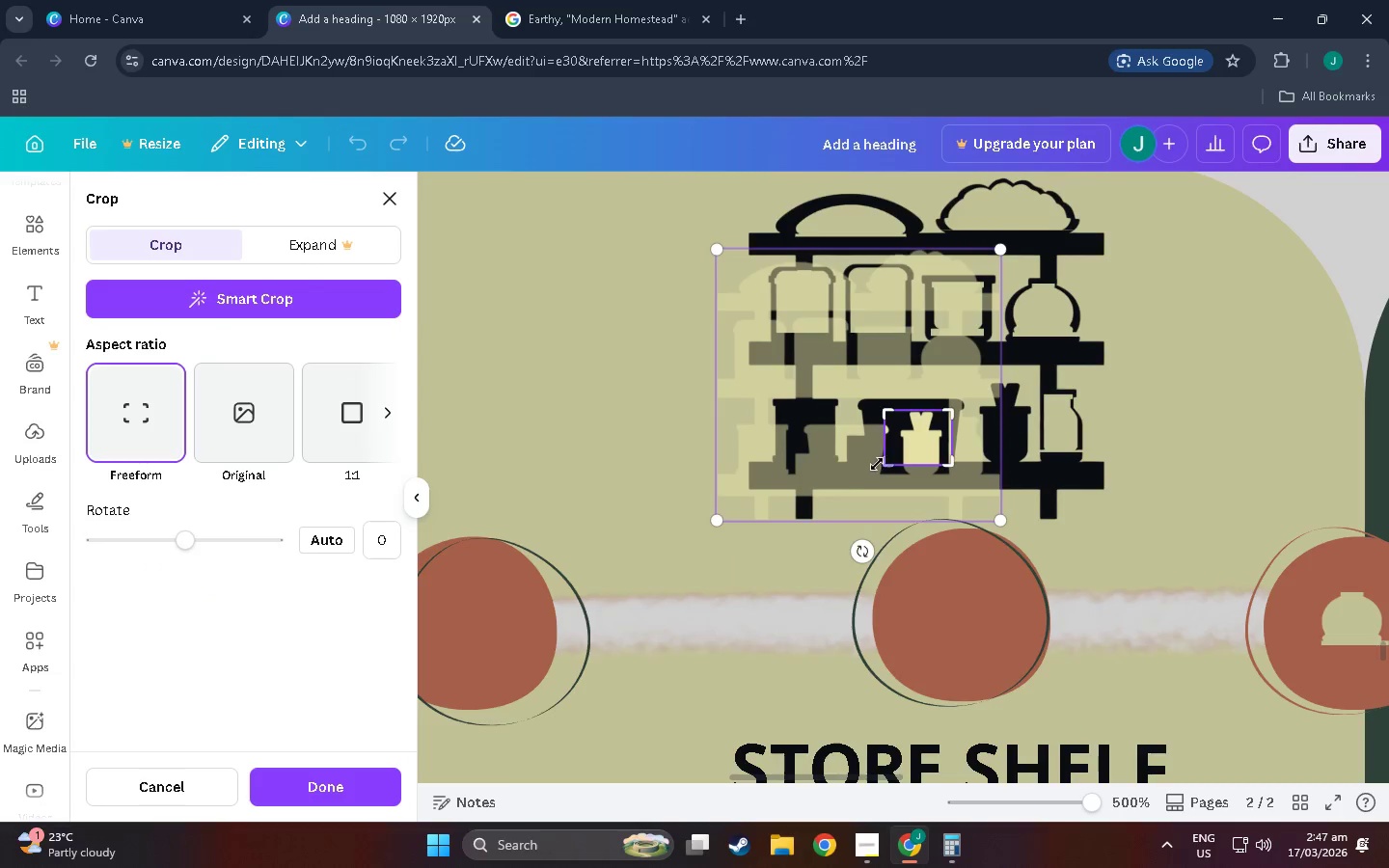 
left_click_drag(start_coordinate=[884, 462], to_coordinate=[896, 474])
 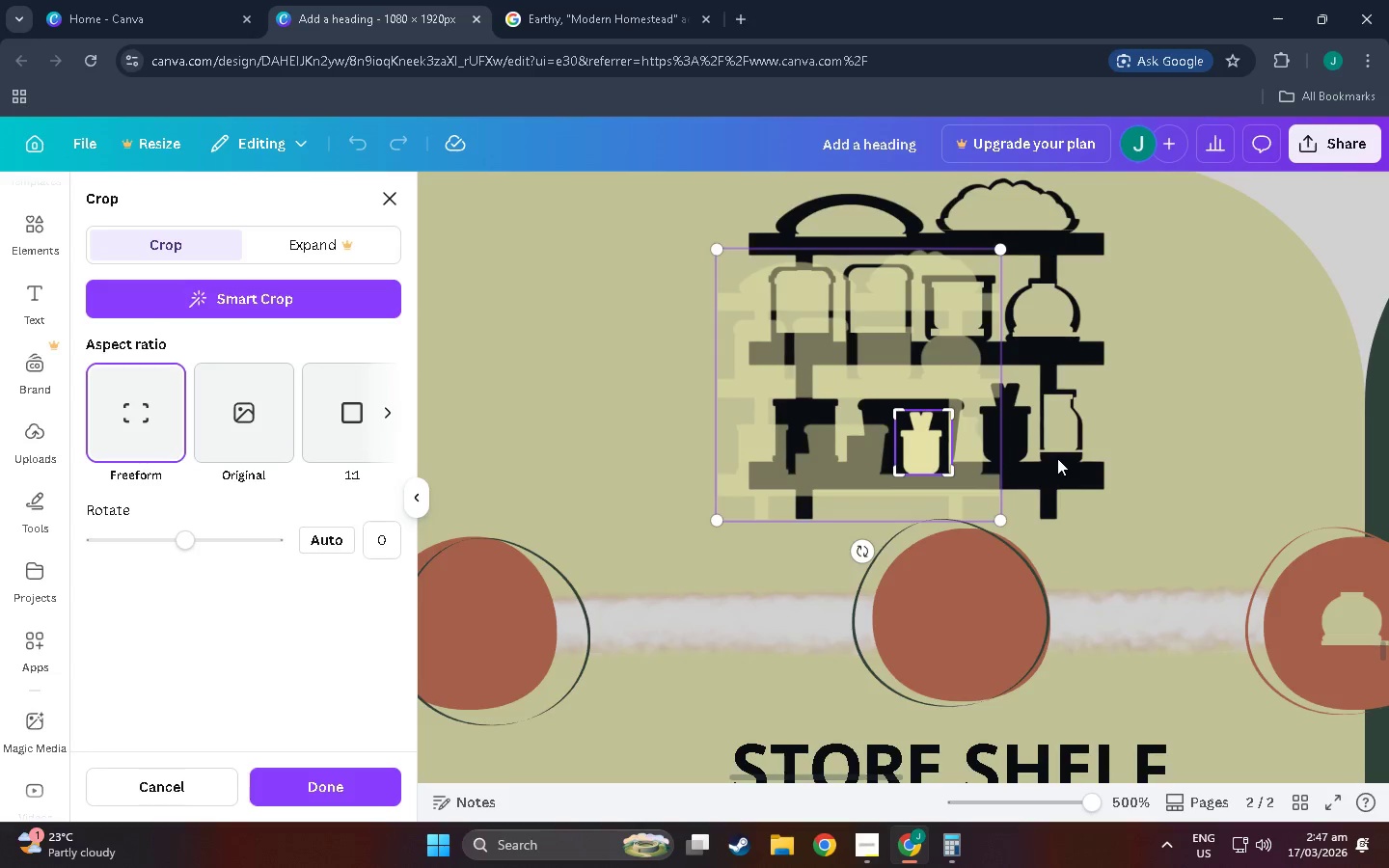 
left_click([1057, 458])
 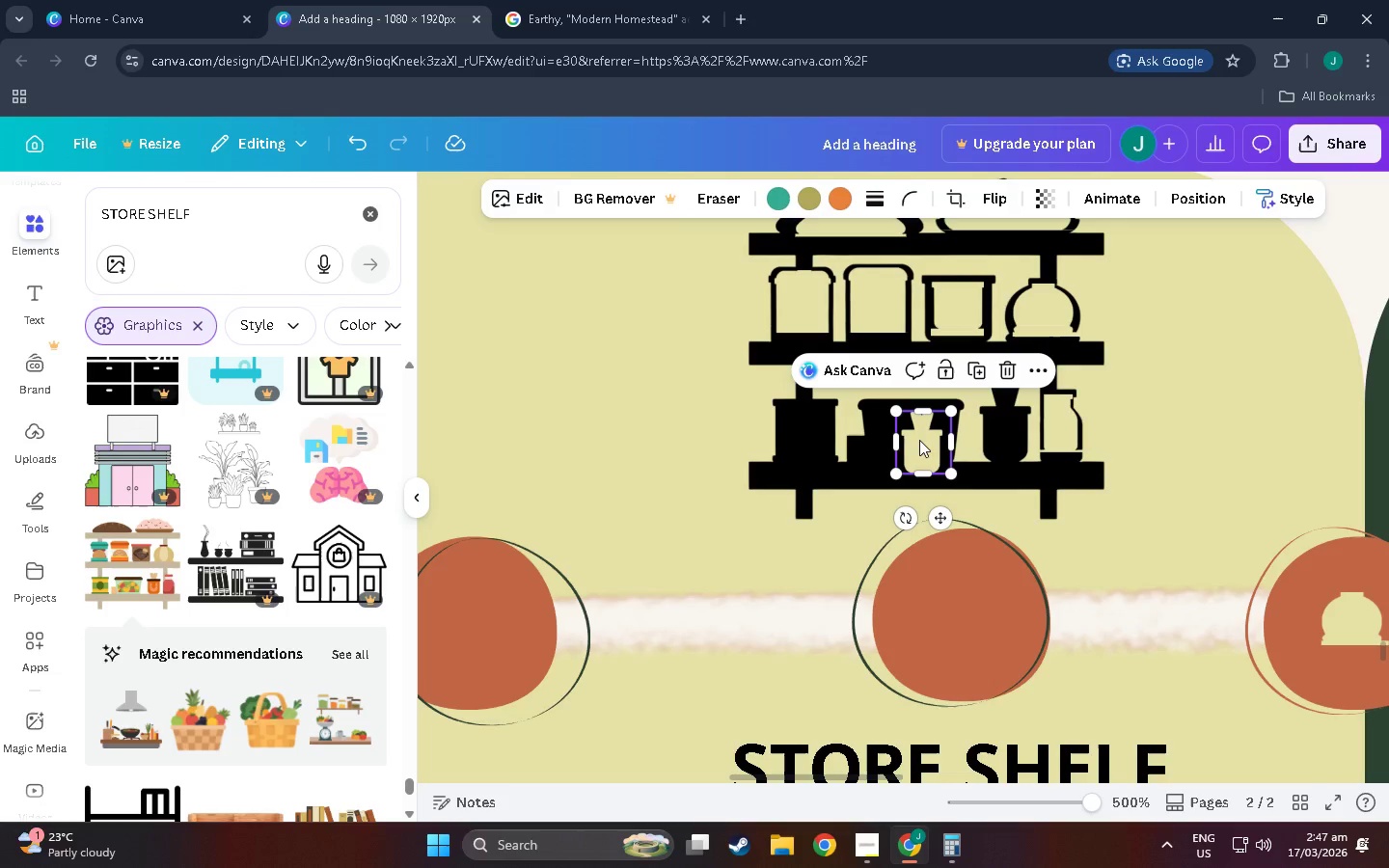 
left_click_drag(start_coordinate=[923, 443], to_coordinate=[1006, 420])
 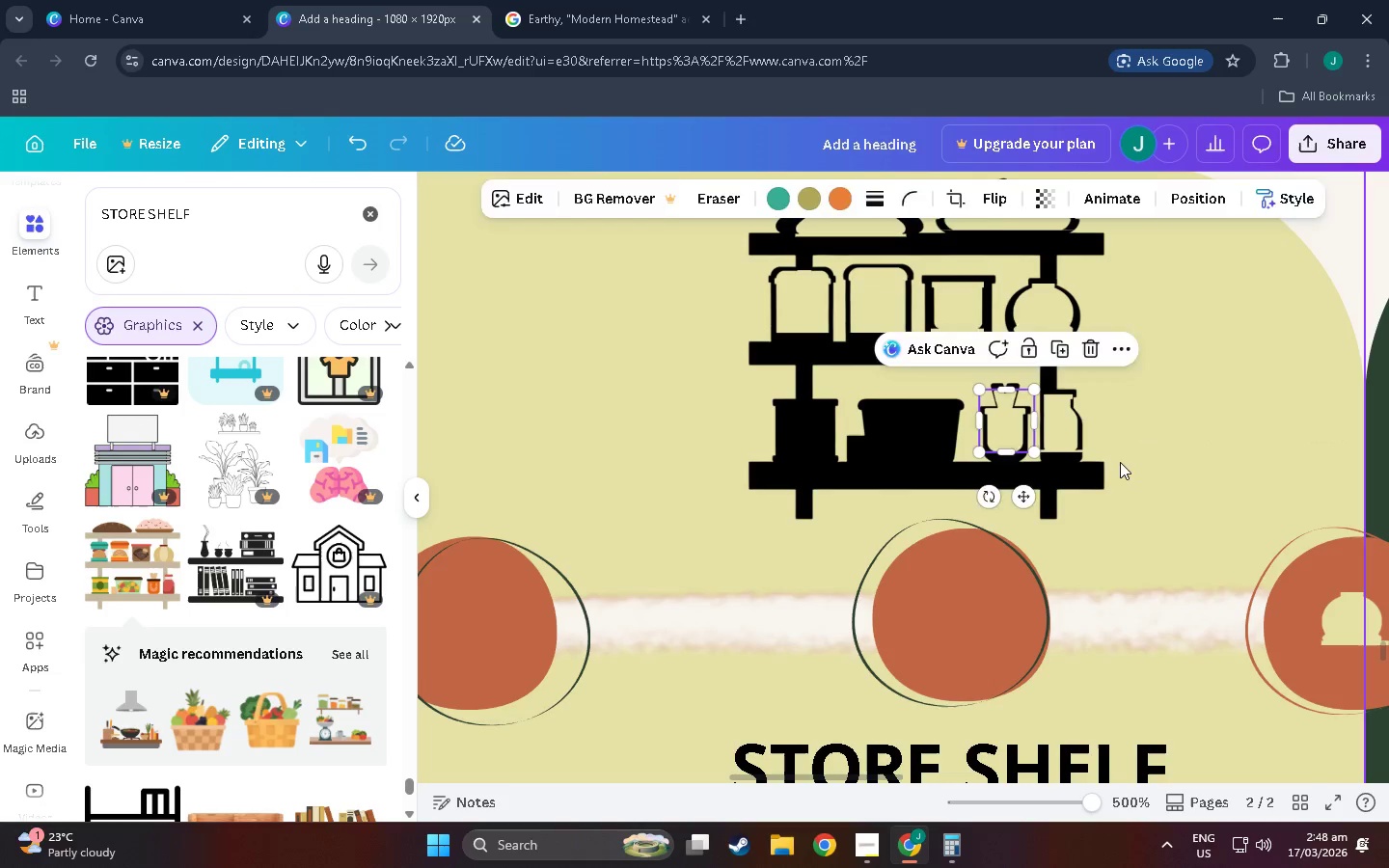 
left_click([1120, 462])
 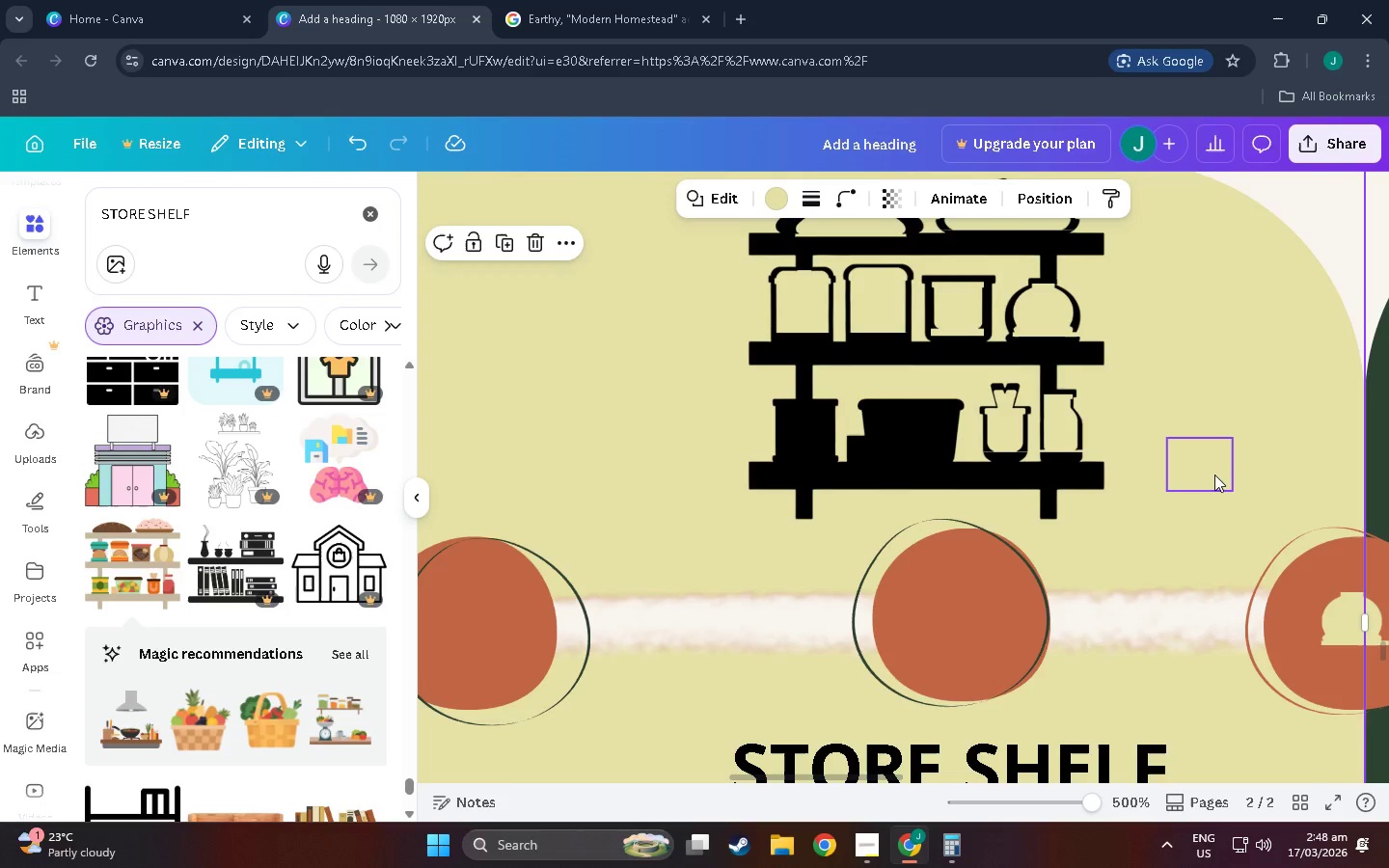 
left_click_drag(start_coordinate=[1211, 456], to_coordinate=[940, 424])
 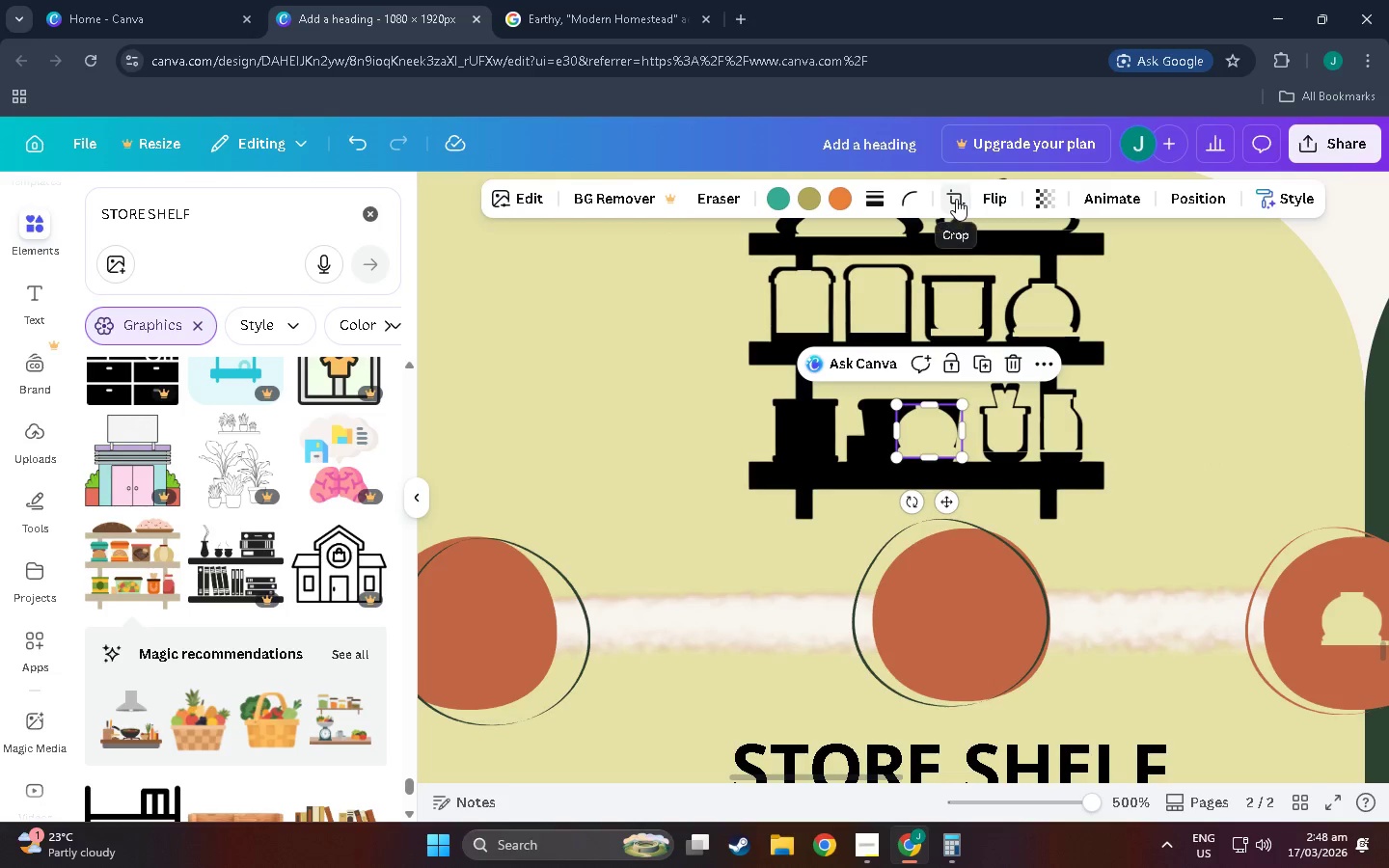 
left_click([956, 199])
 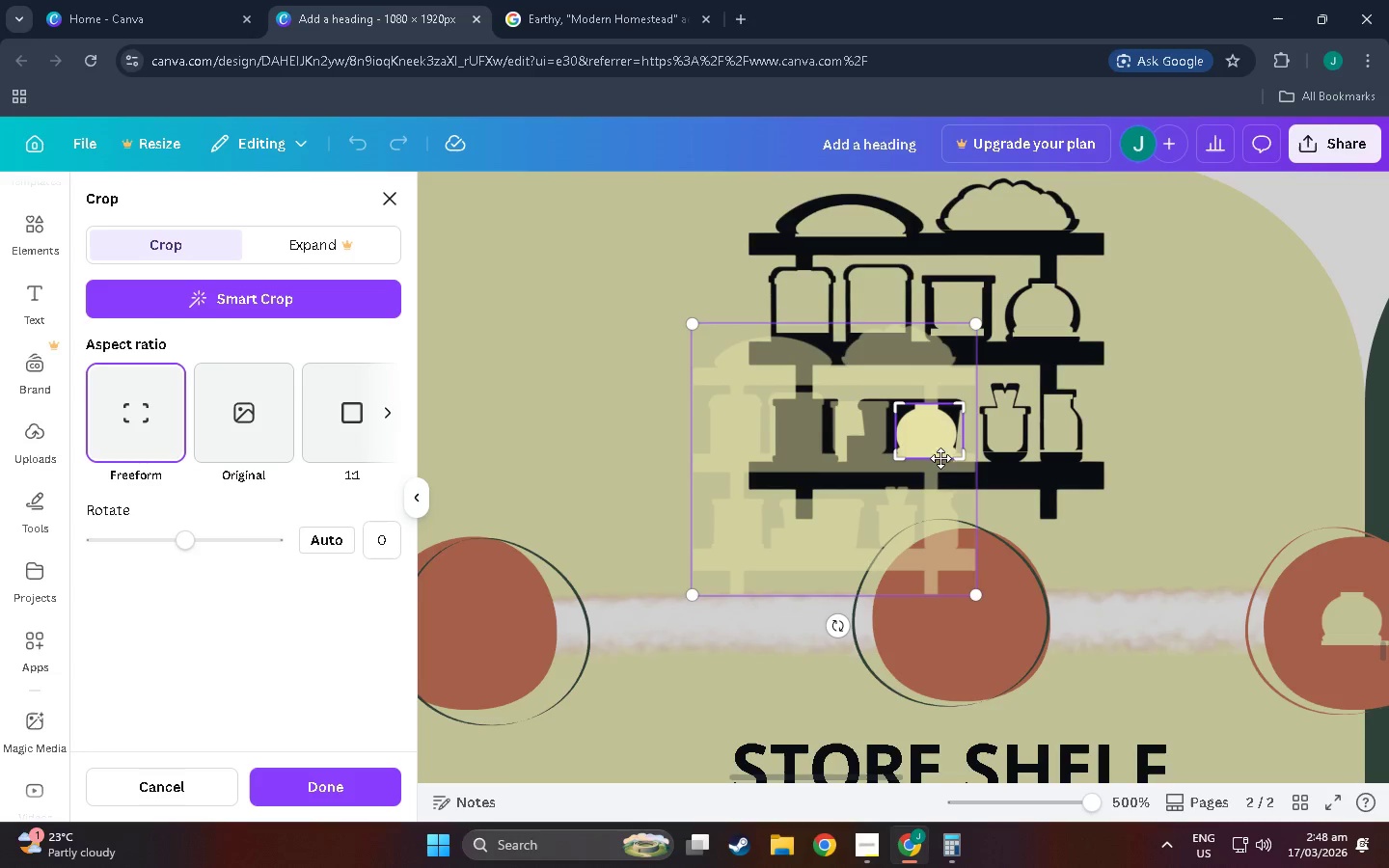 
left_click_drag(start_coordinate=[929, 444], to_coordinate=[943, 358])
 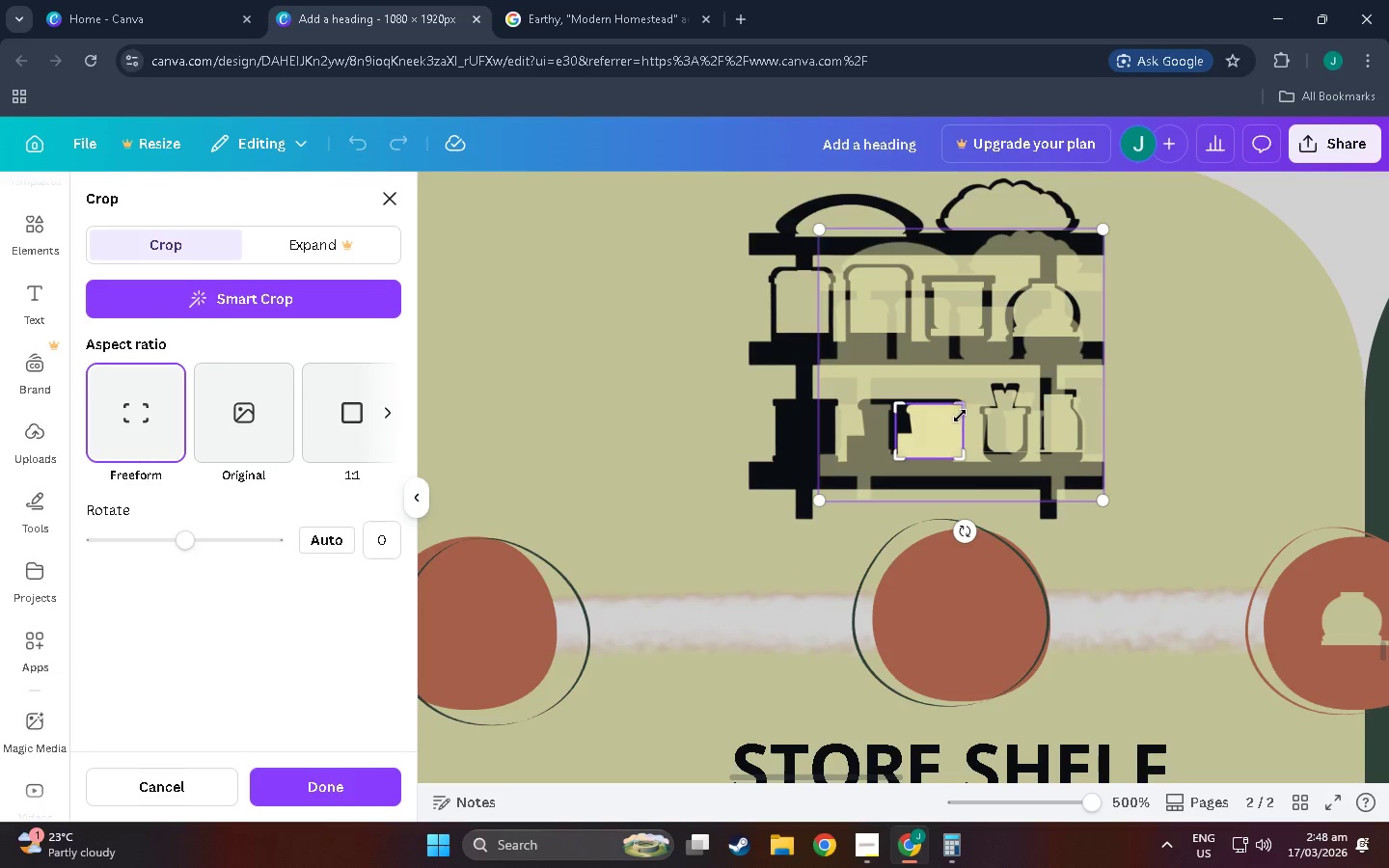 
left_click_drag(start_coordinate=[960, 415], to_coordinate=[994, 397])
 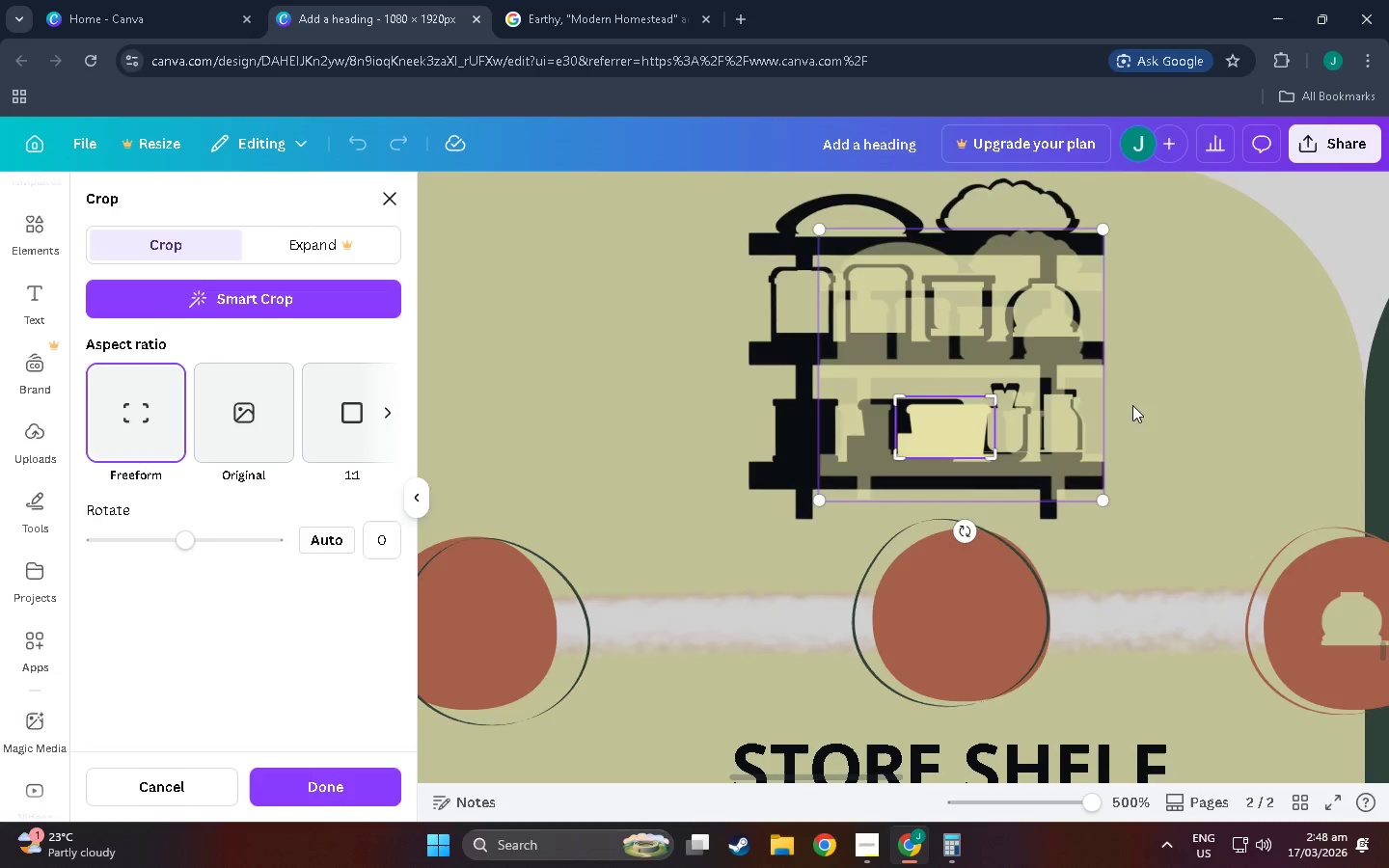 
left_click([1132, 405])
 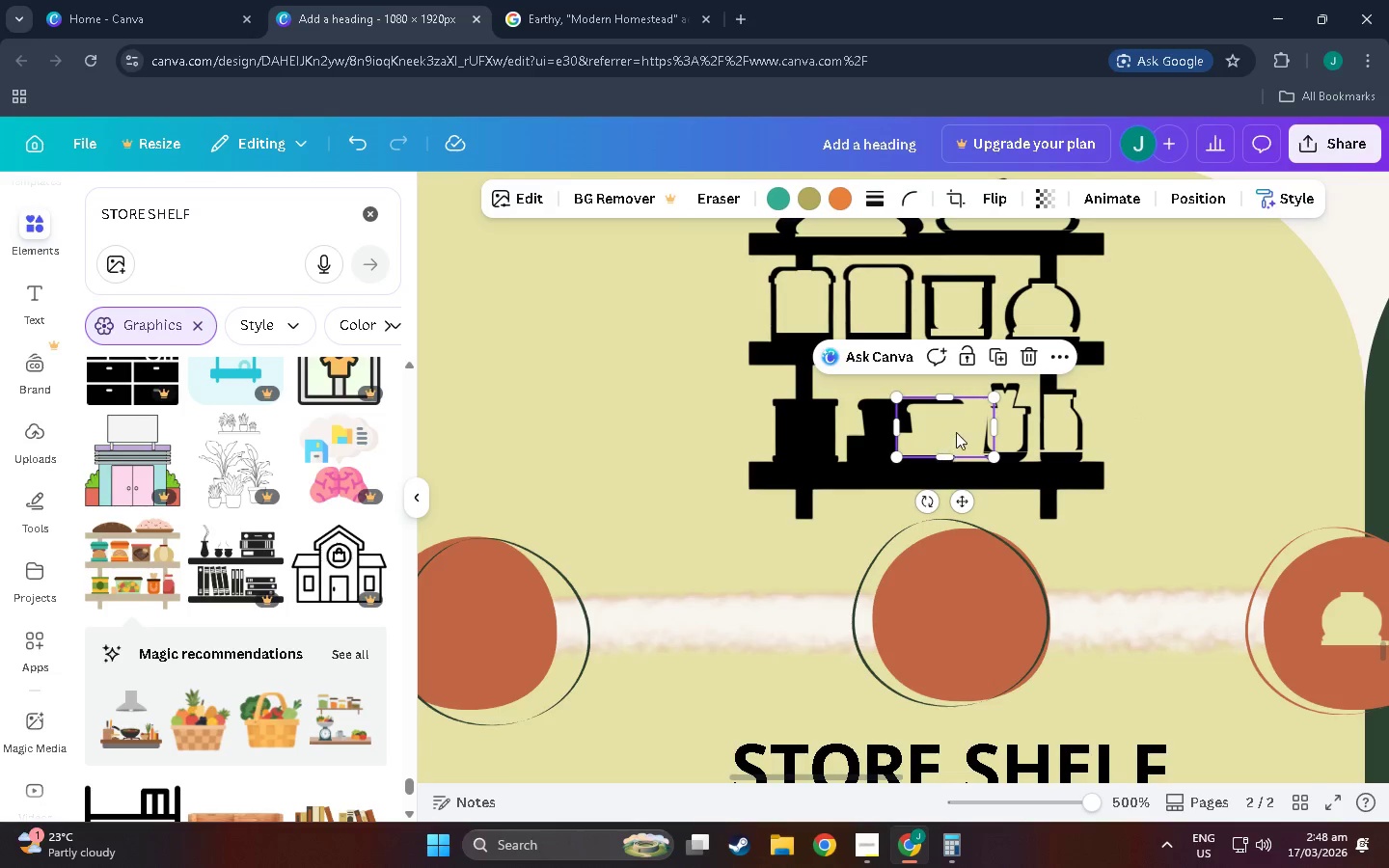 
left_click_drag(start_coordinate=[966, 430], to_coordinate=[928, 434])
 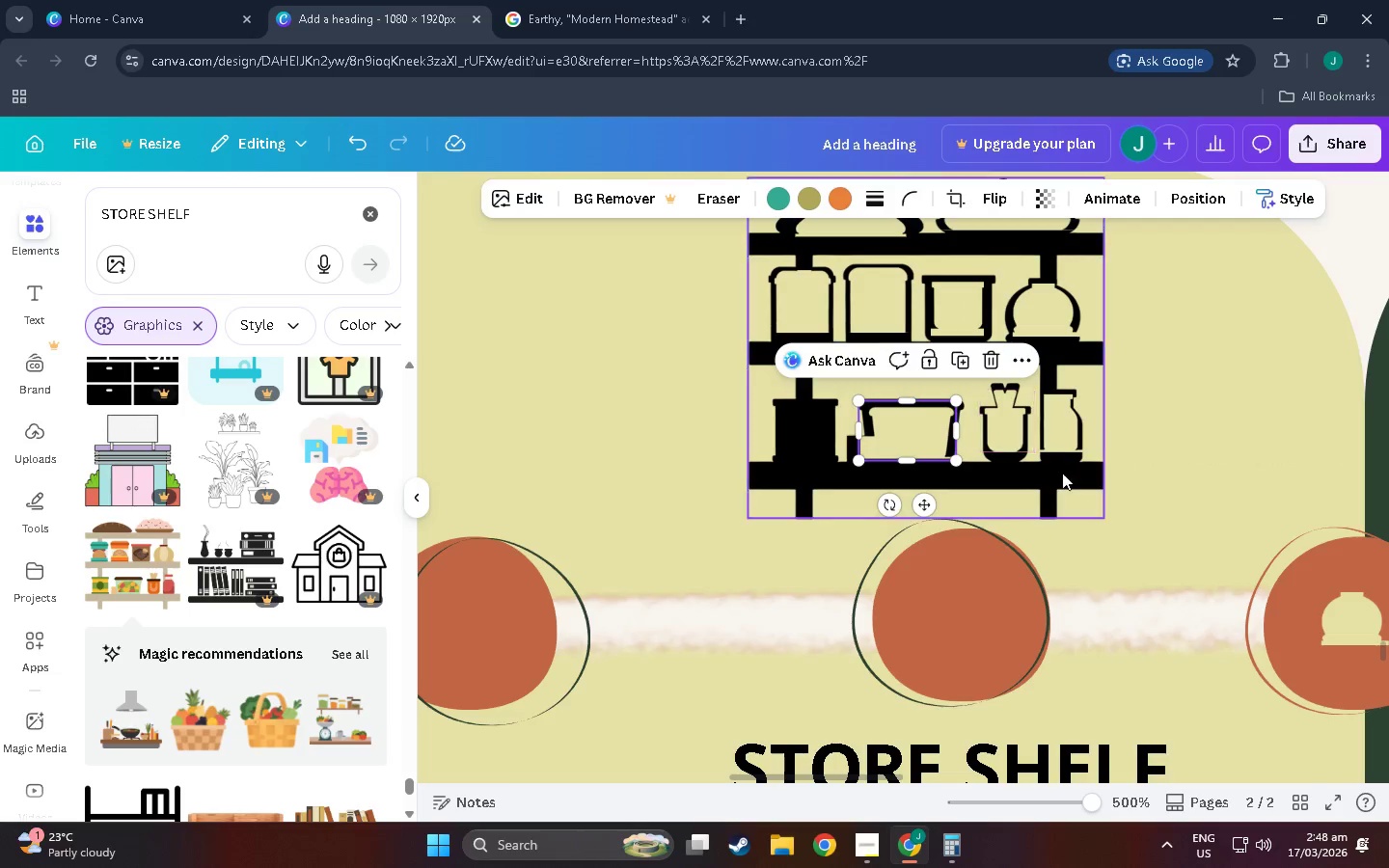 
left_click([1067, 474])
 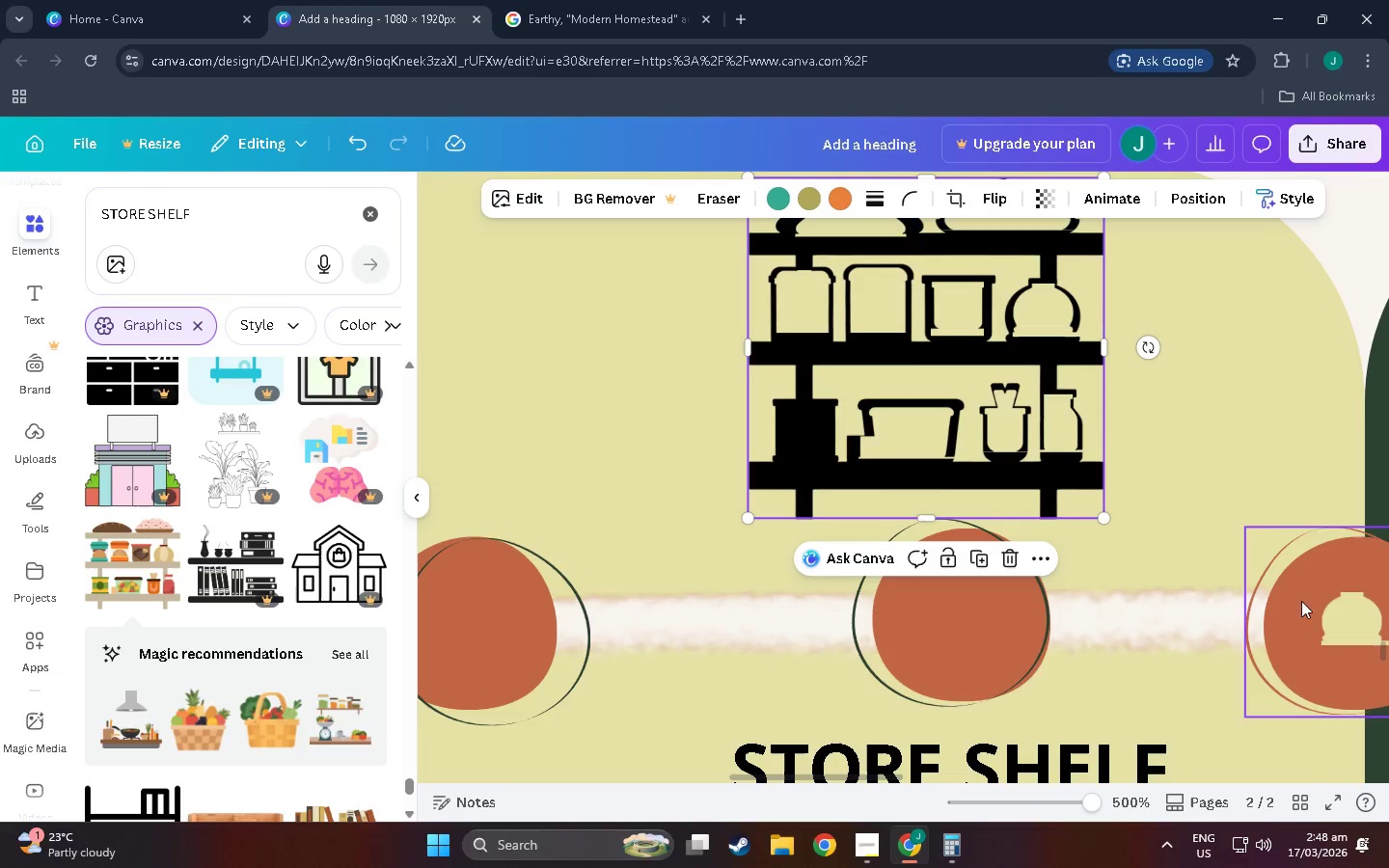 
left_click_drag(start_coordinate=[1369, 617], to_coordinate=[719, 444])
 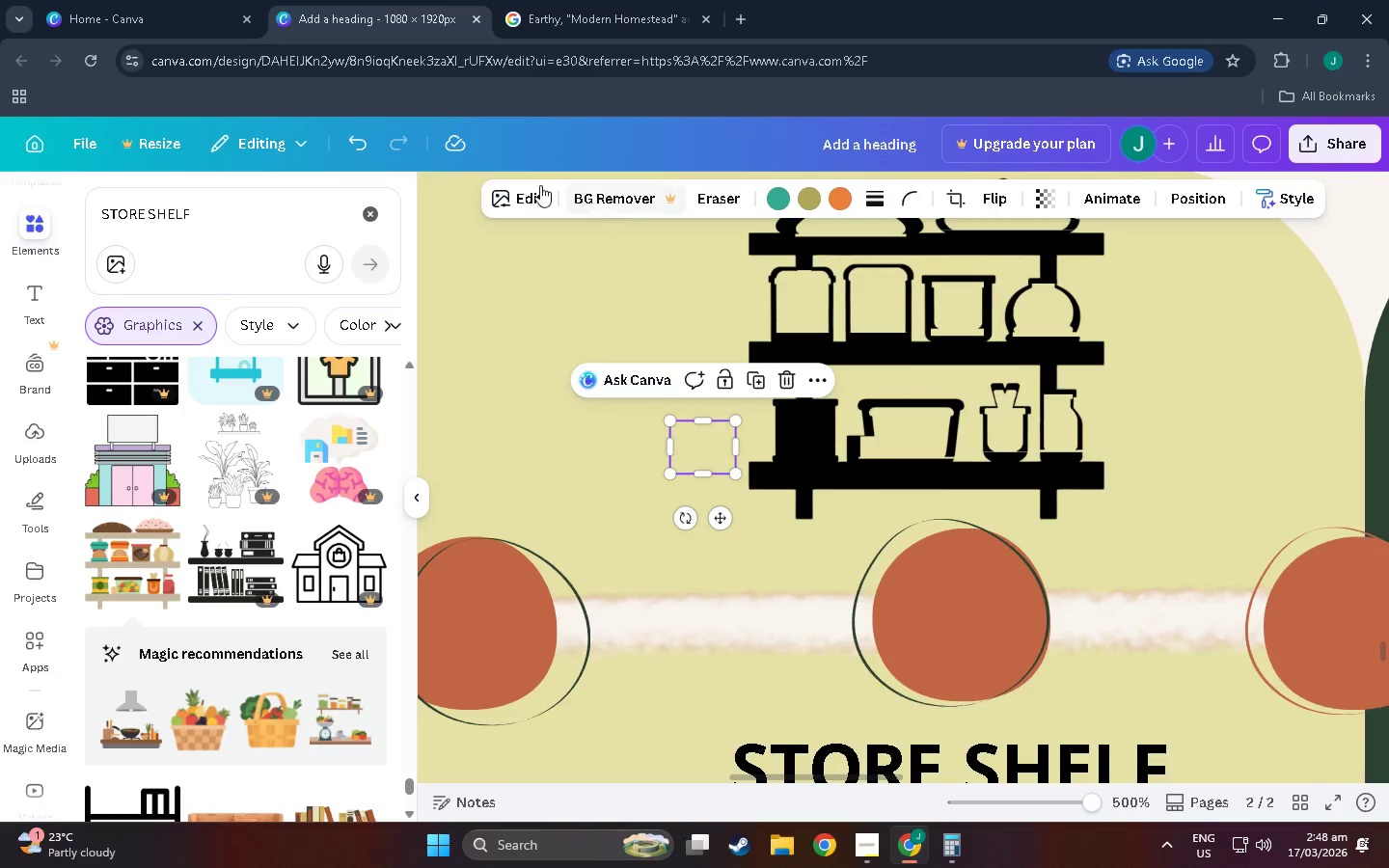 
left_click([527, 186])
 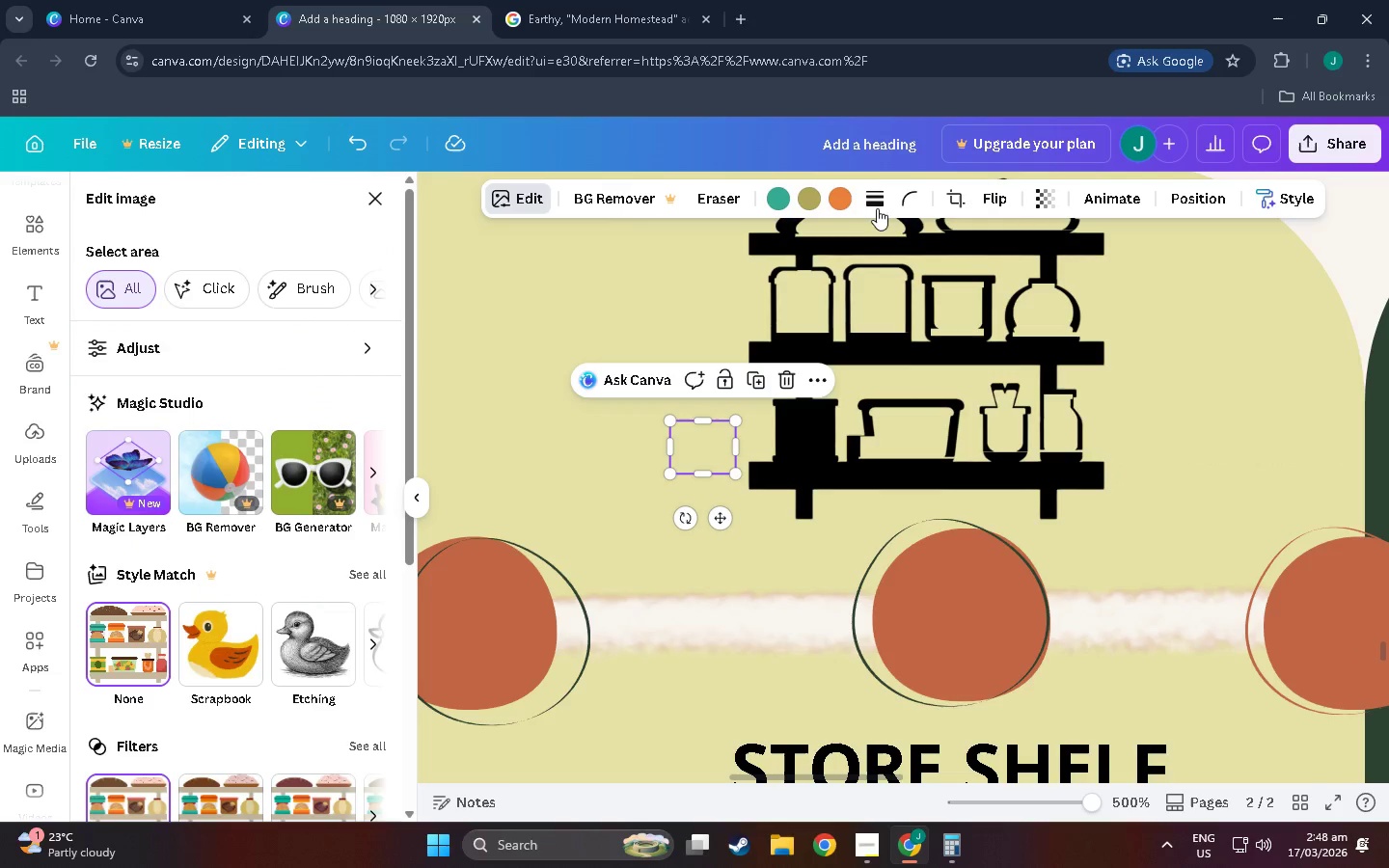 
left_click([956, 202])
 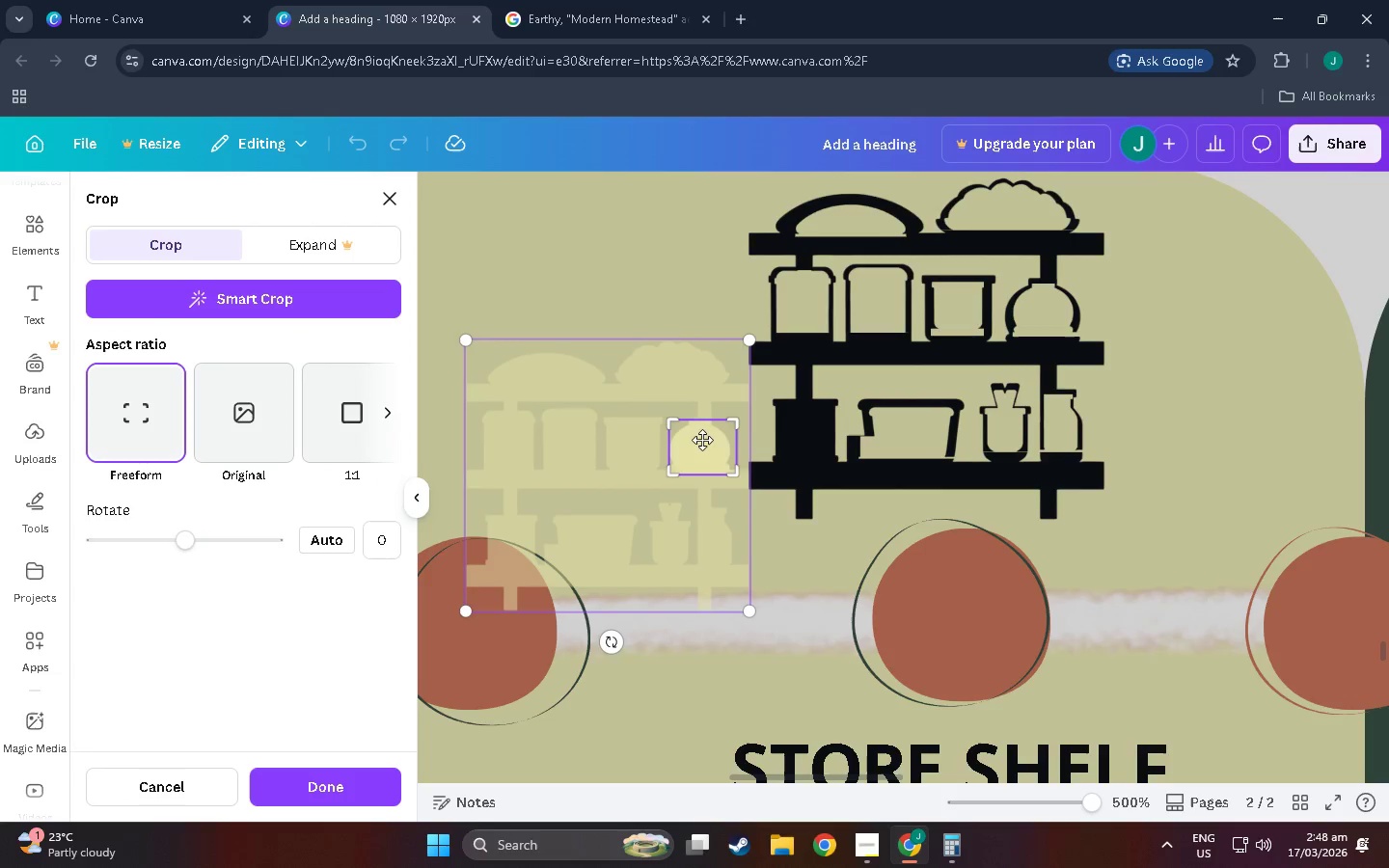 
left_click_drag(start_coordinate=[498, 557], to_coordinate=[703, 462])
 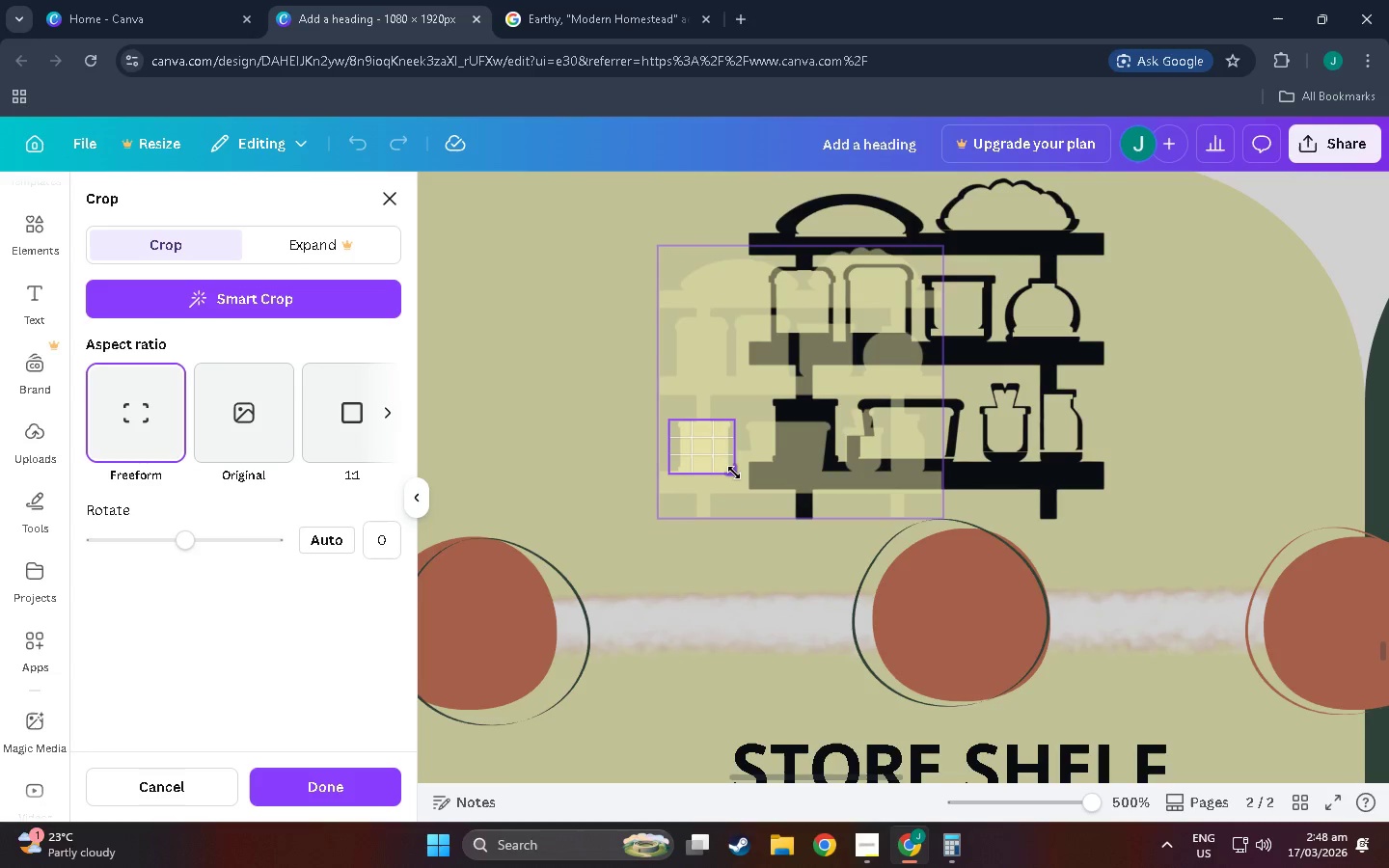 
left_click([744, 570])
 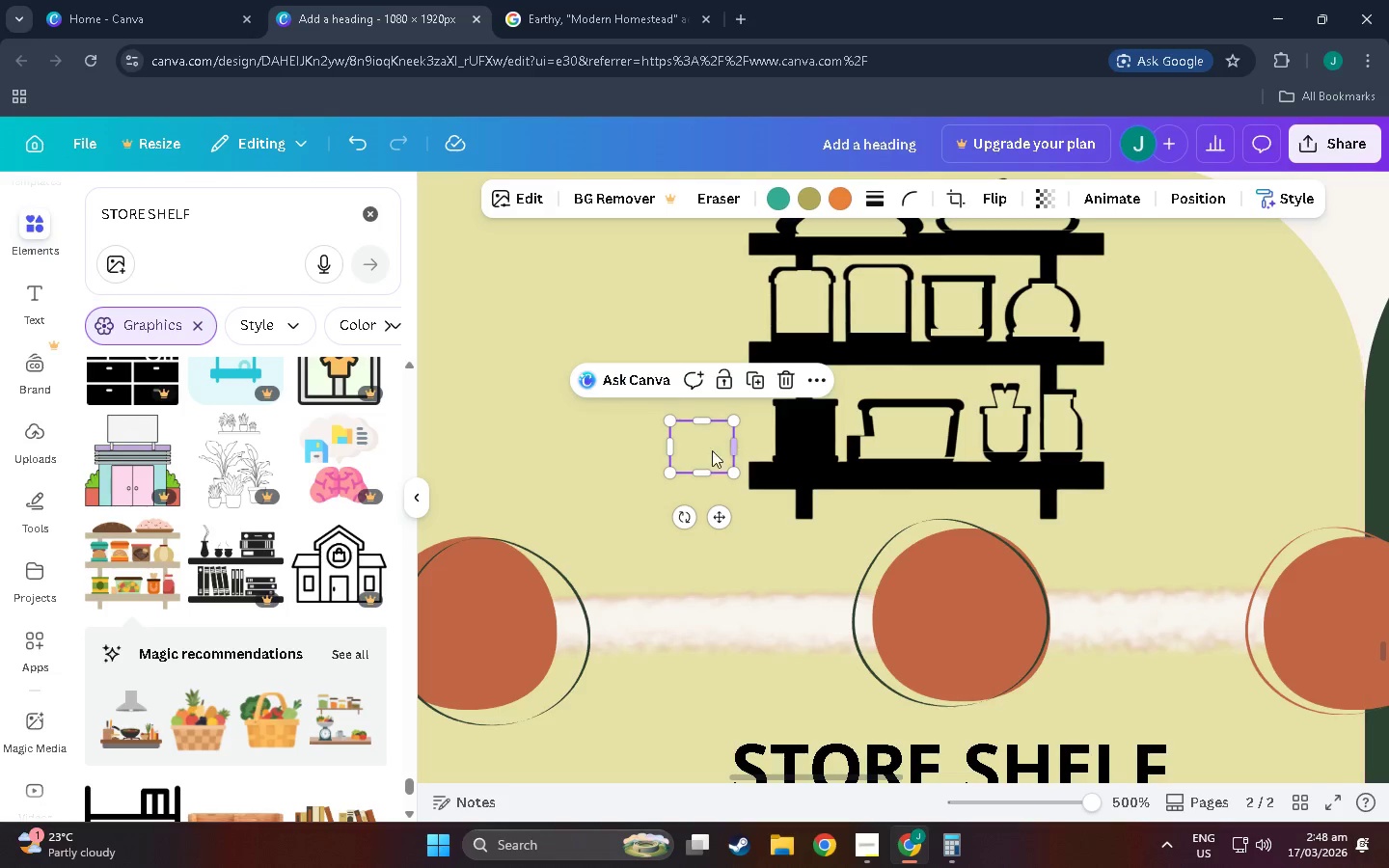 
left_click_drag(start_coordinate=[693, 453], to_coordinate=[792, 436])
 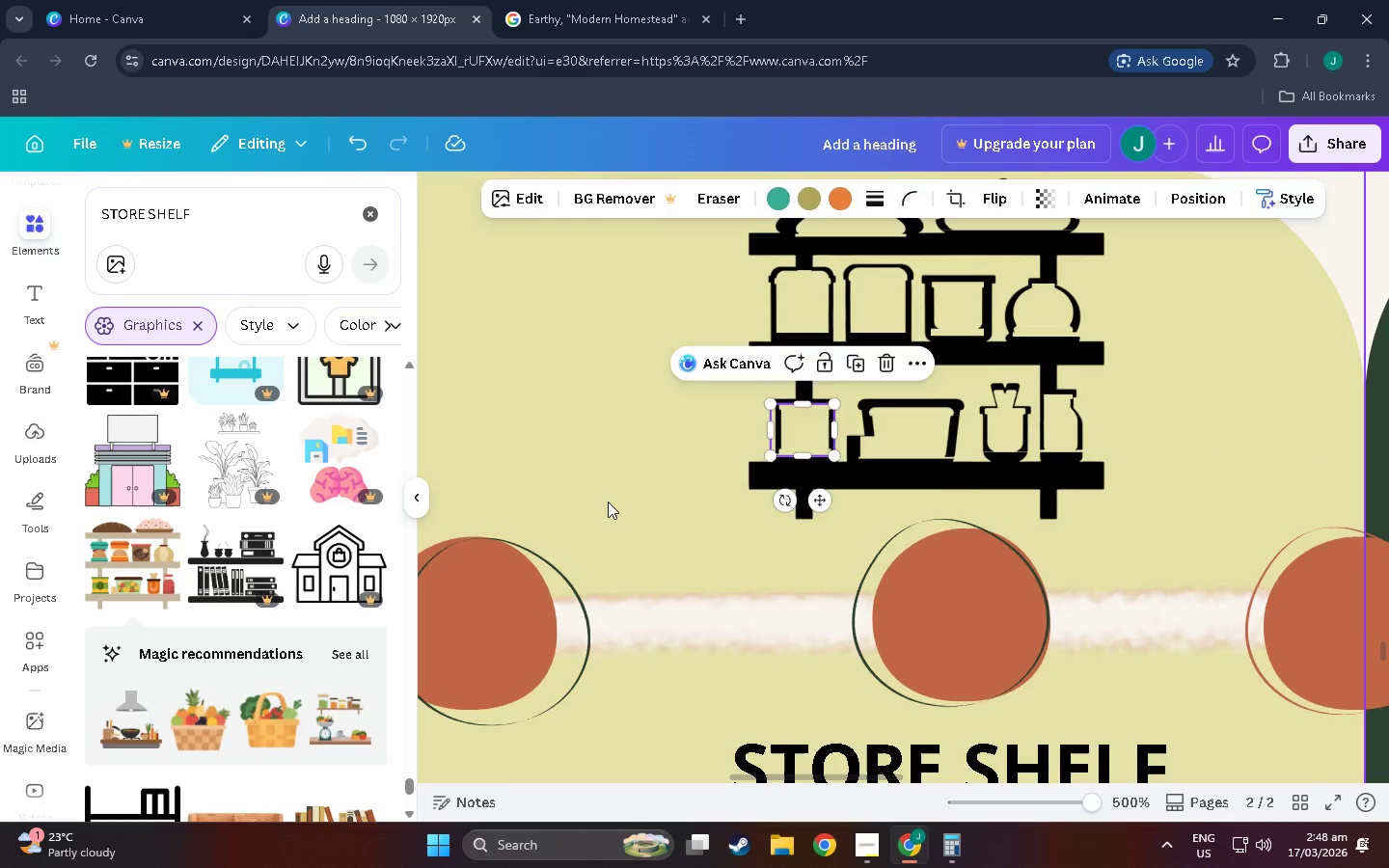 
left_click([608, 502])
 